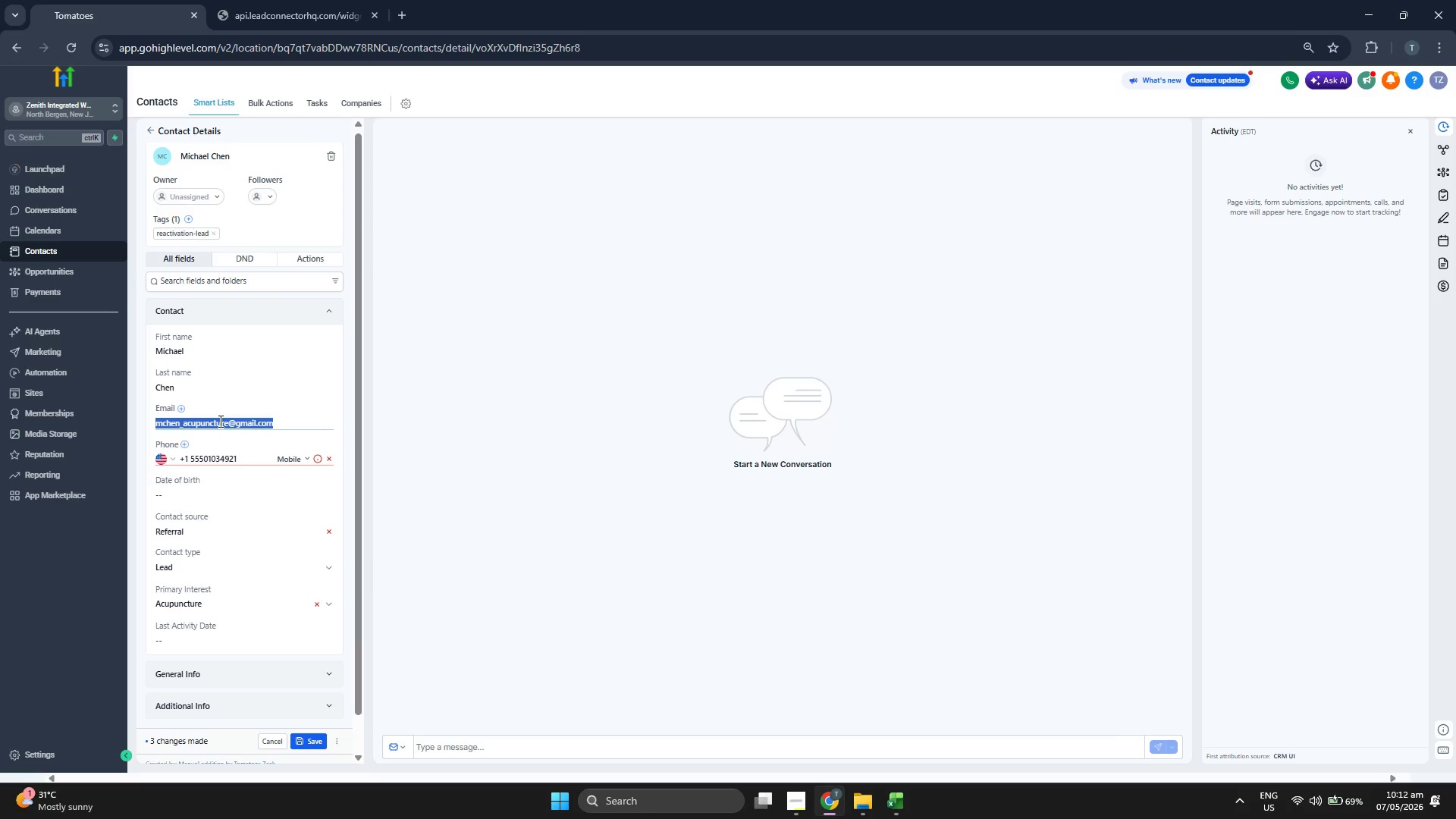 
key(Control+ControlLeft)
 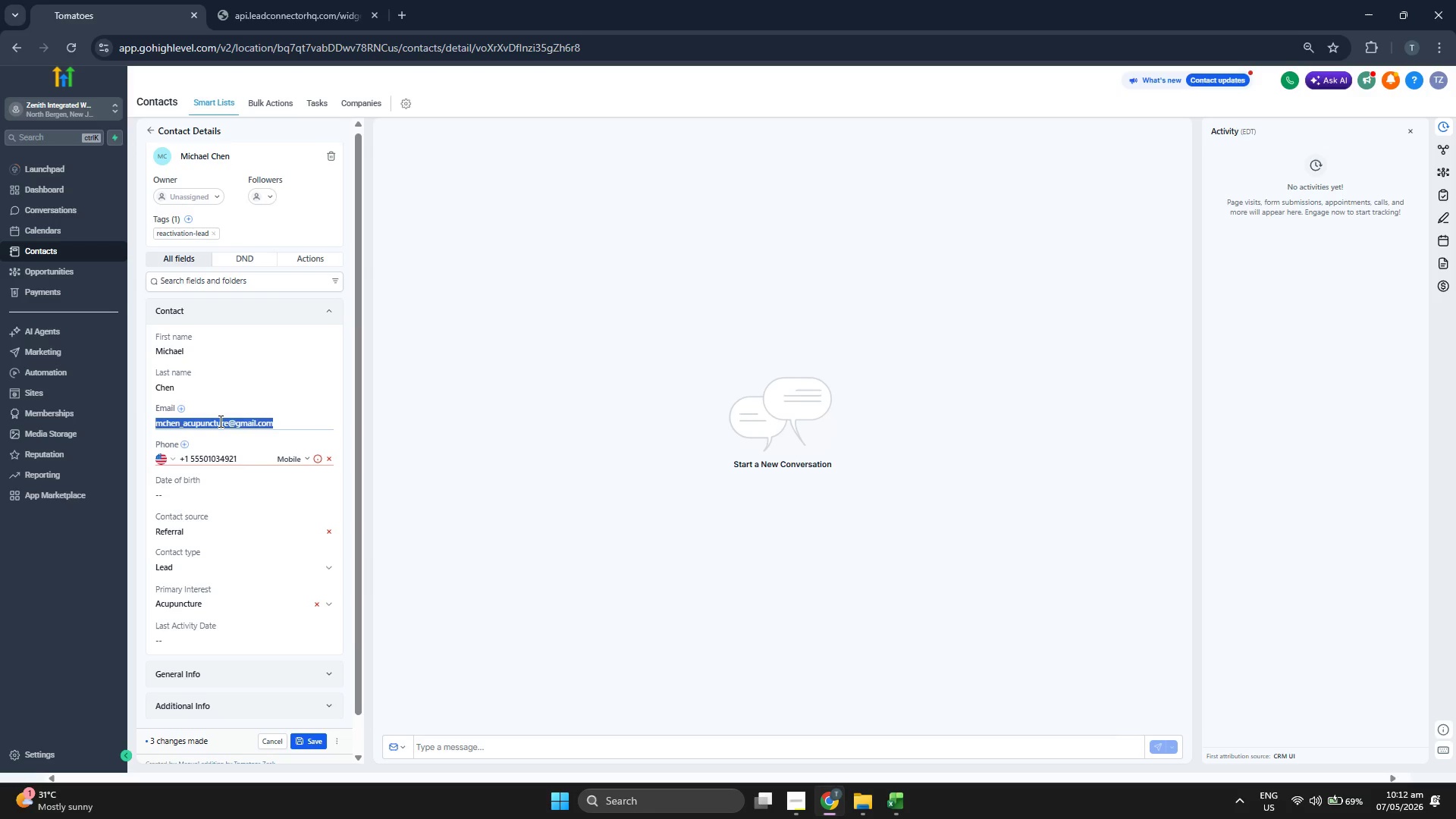 
key(Control+V)
 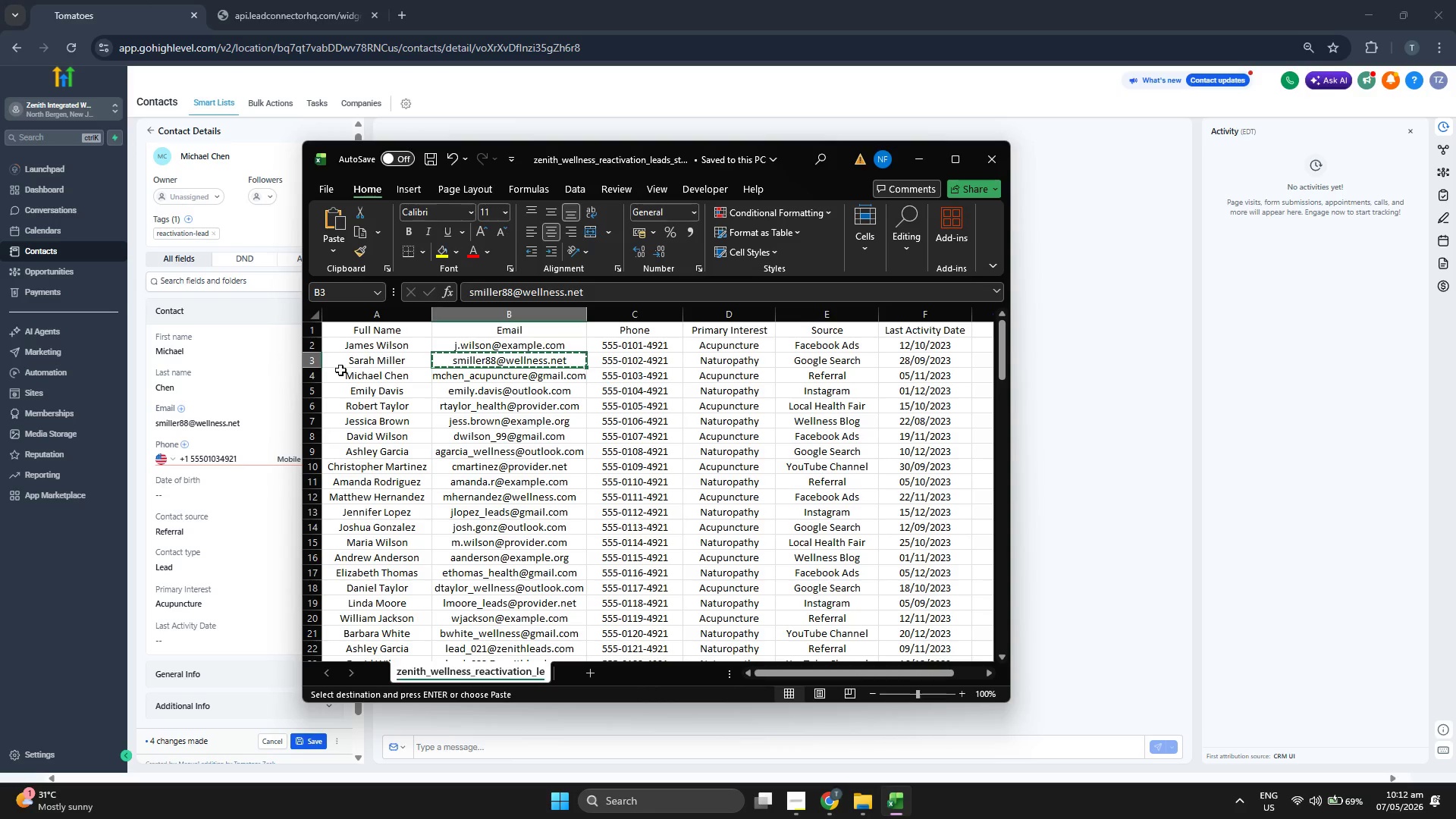 
wait(5.62)
 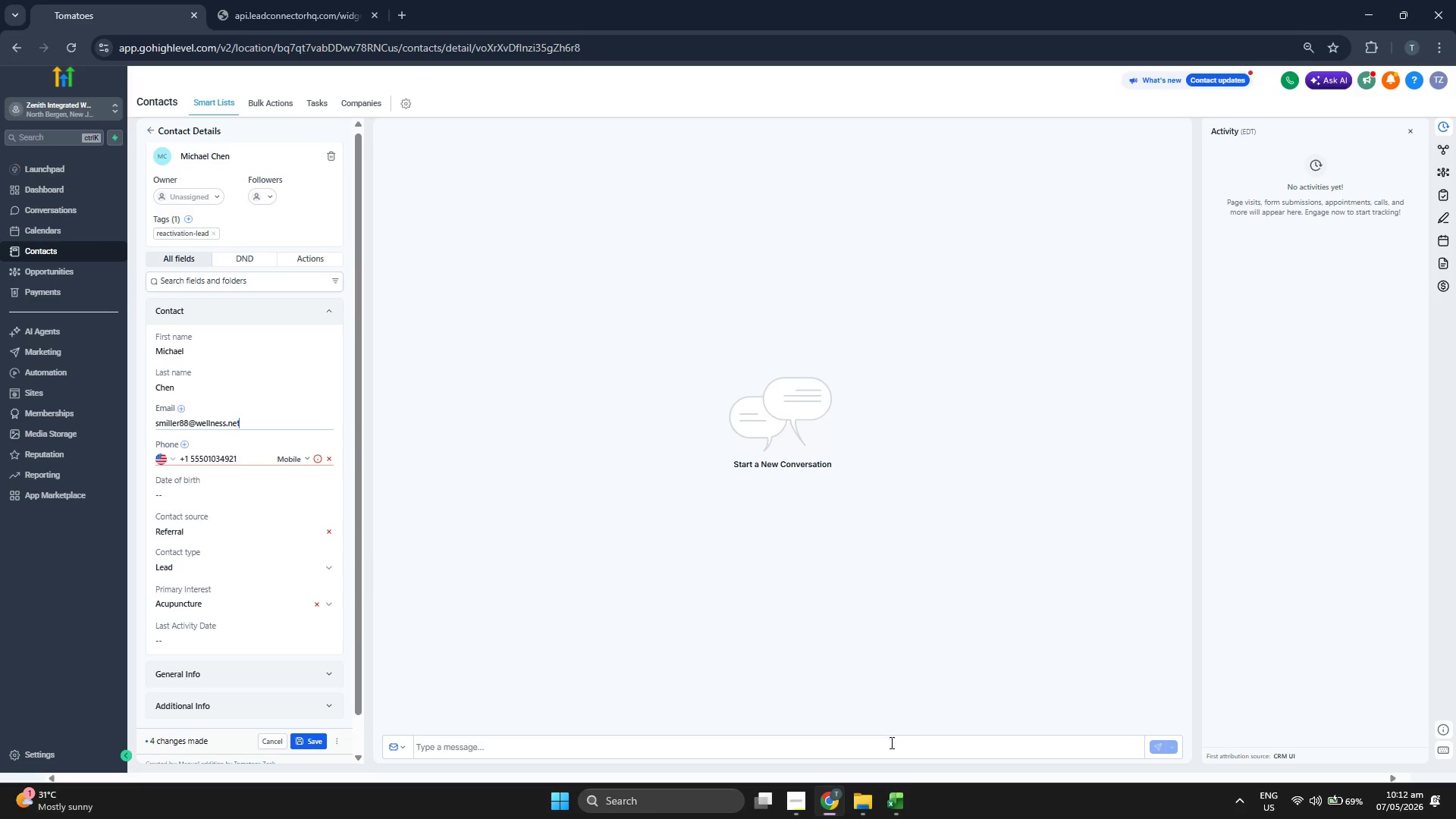 
double_click([178, 352])
 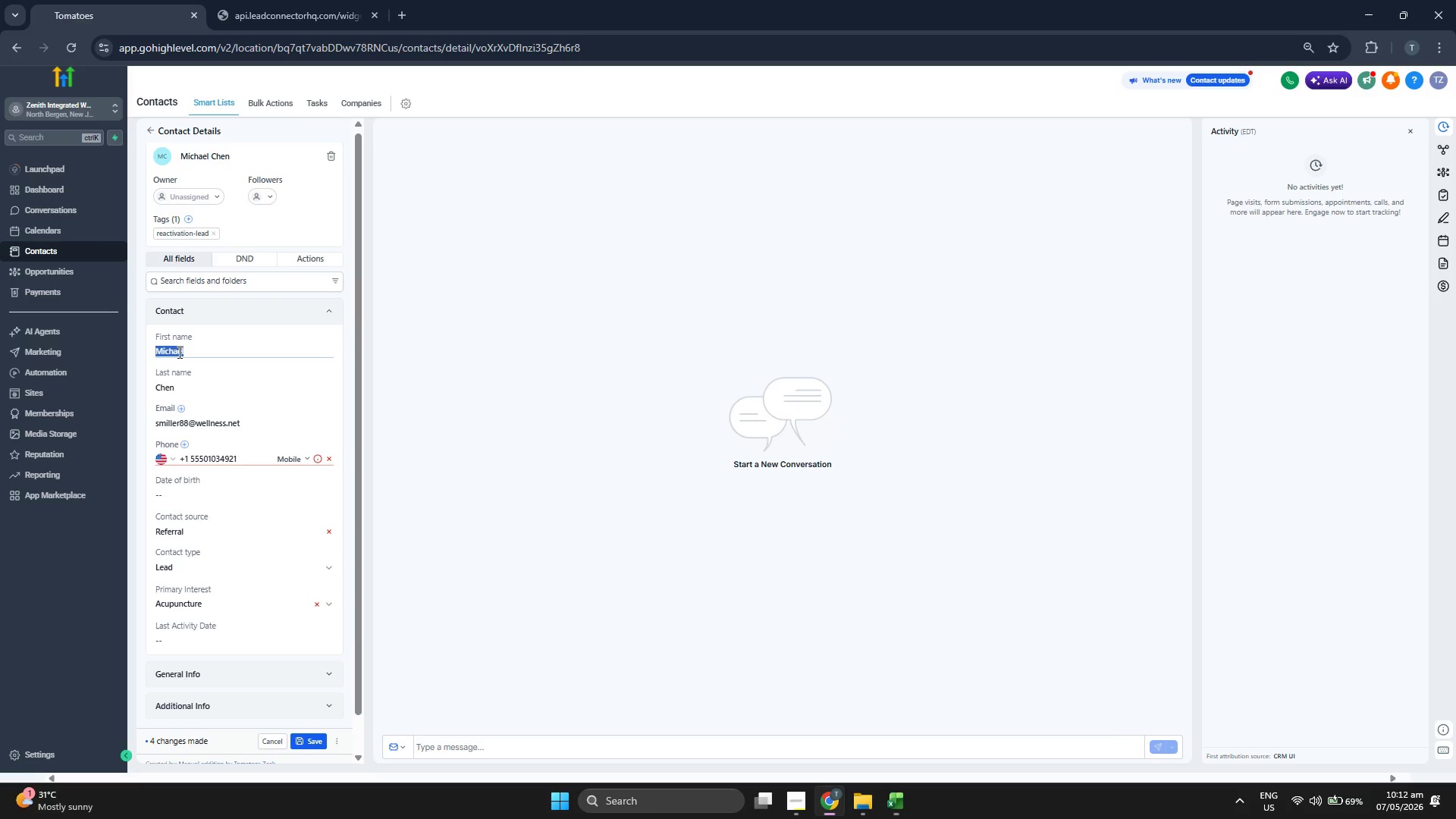 
triple_click([178, 352])
 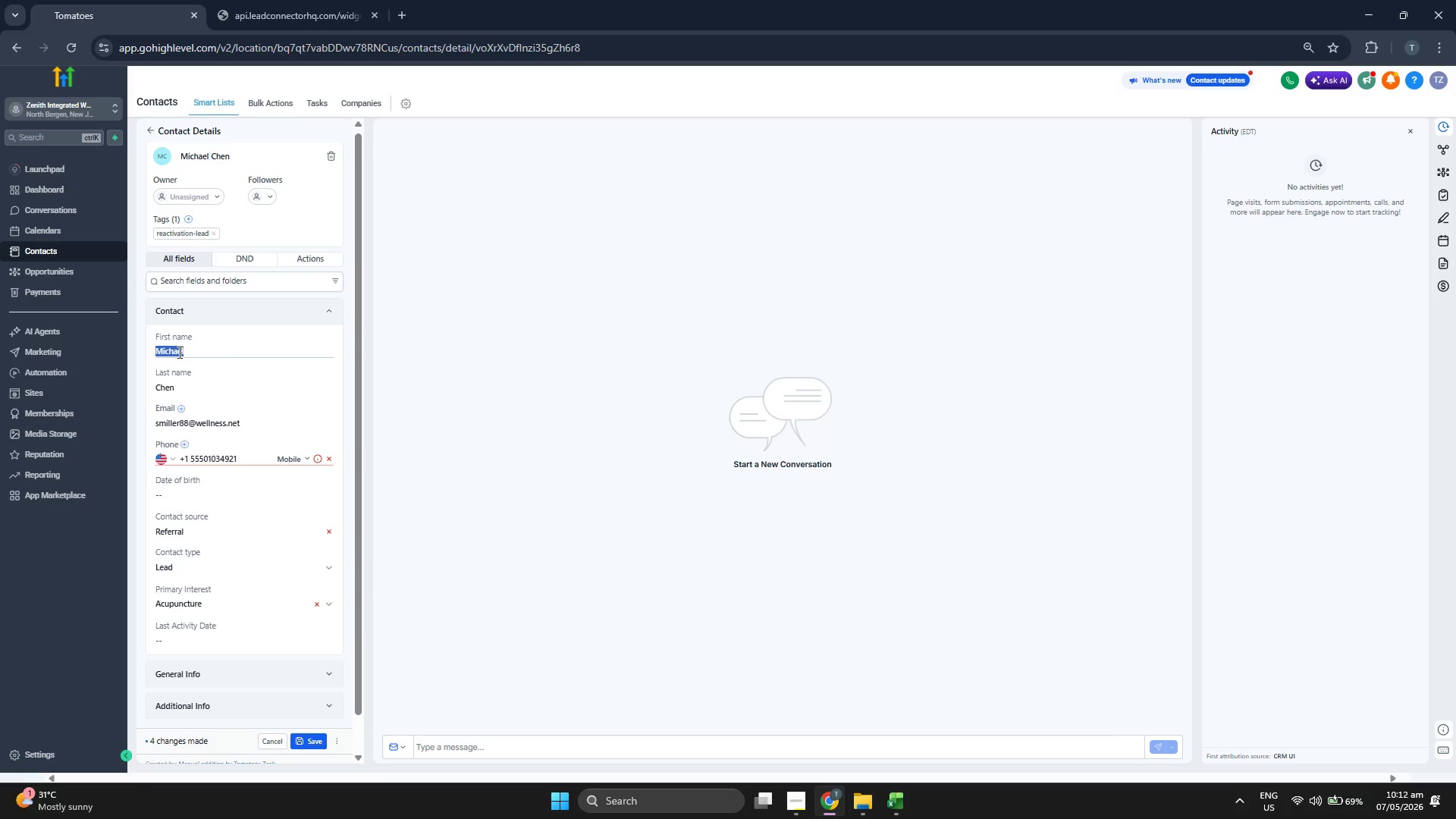 
key(CapsLock)
 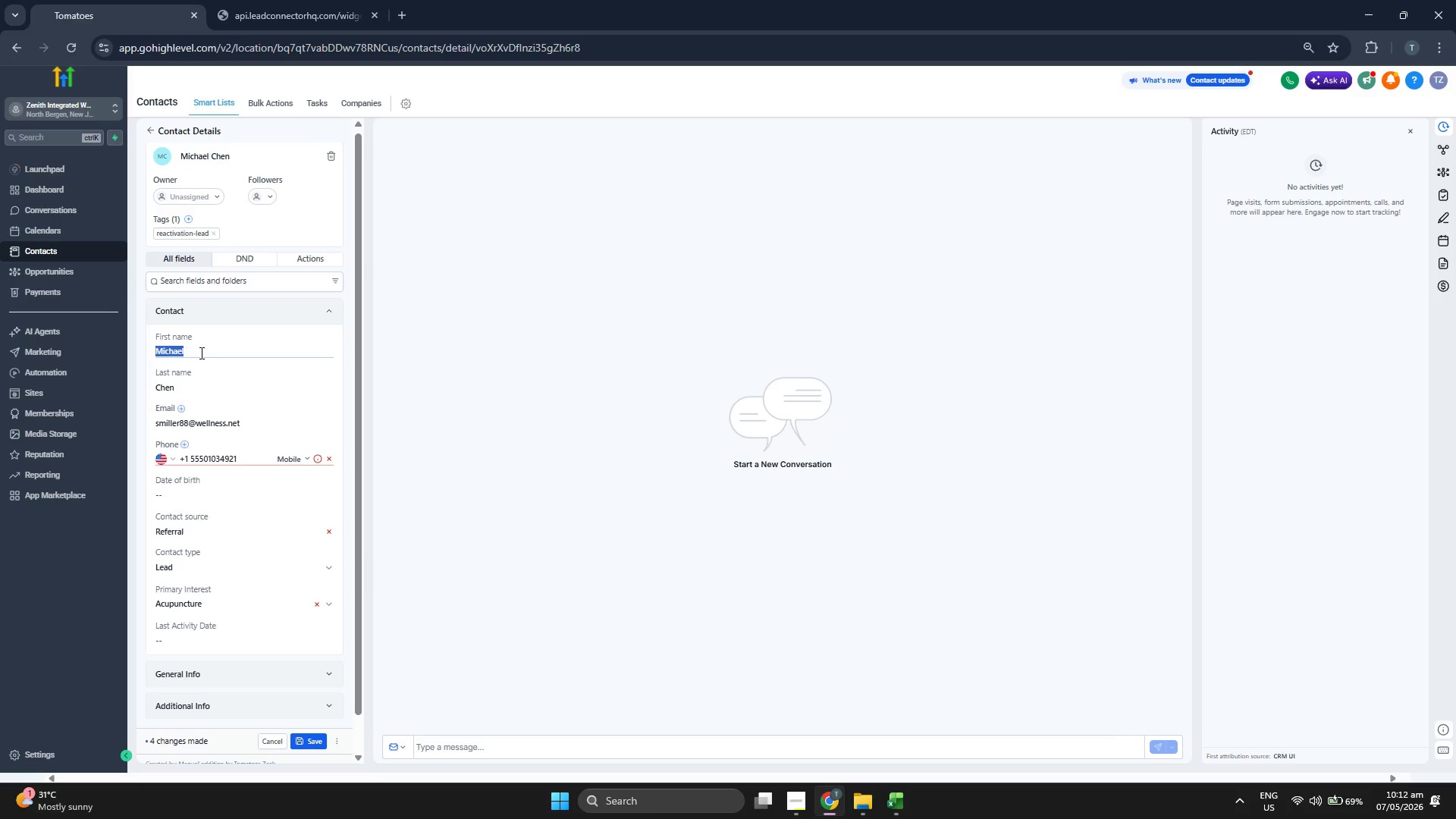 
type(Sarah)
 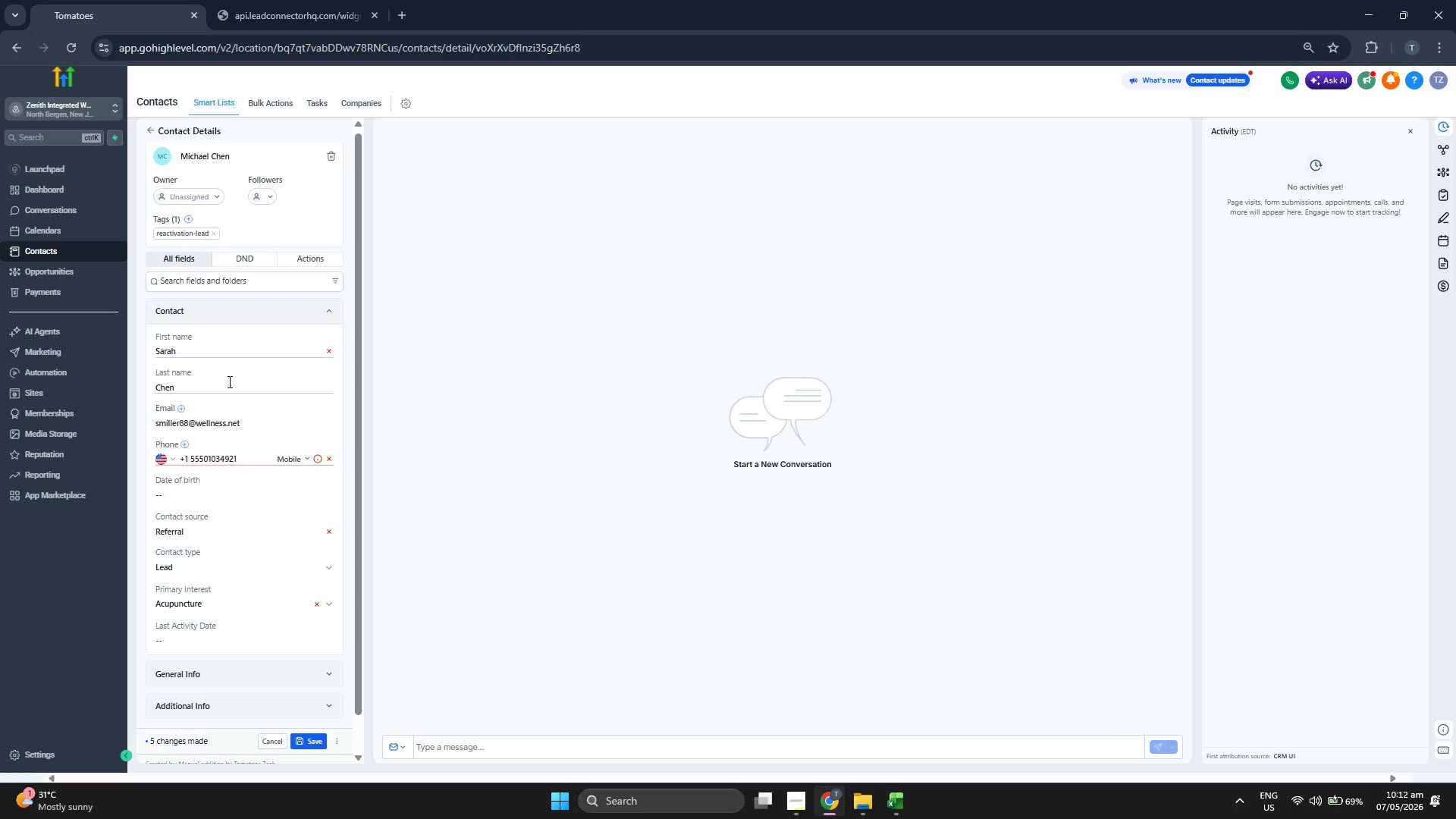 
double_click([228, 389])
 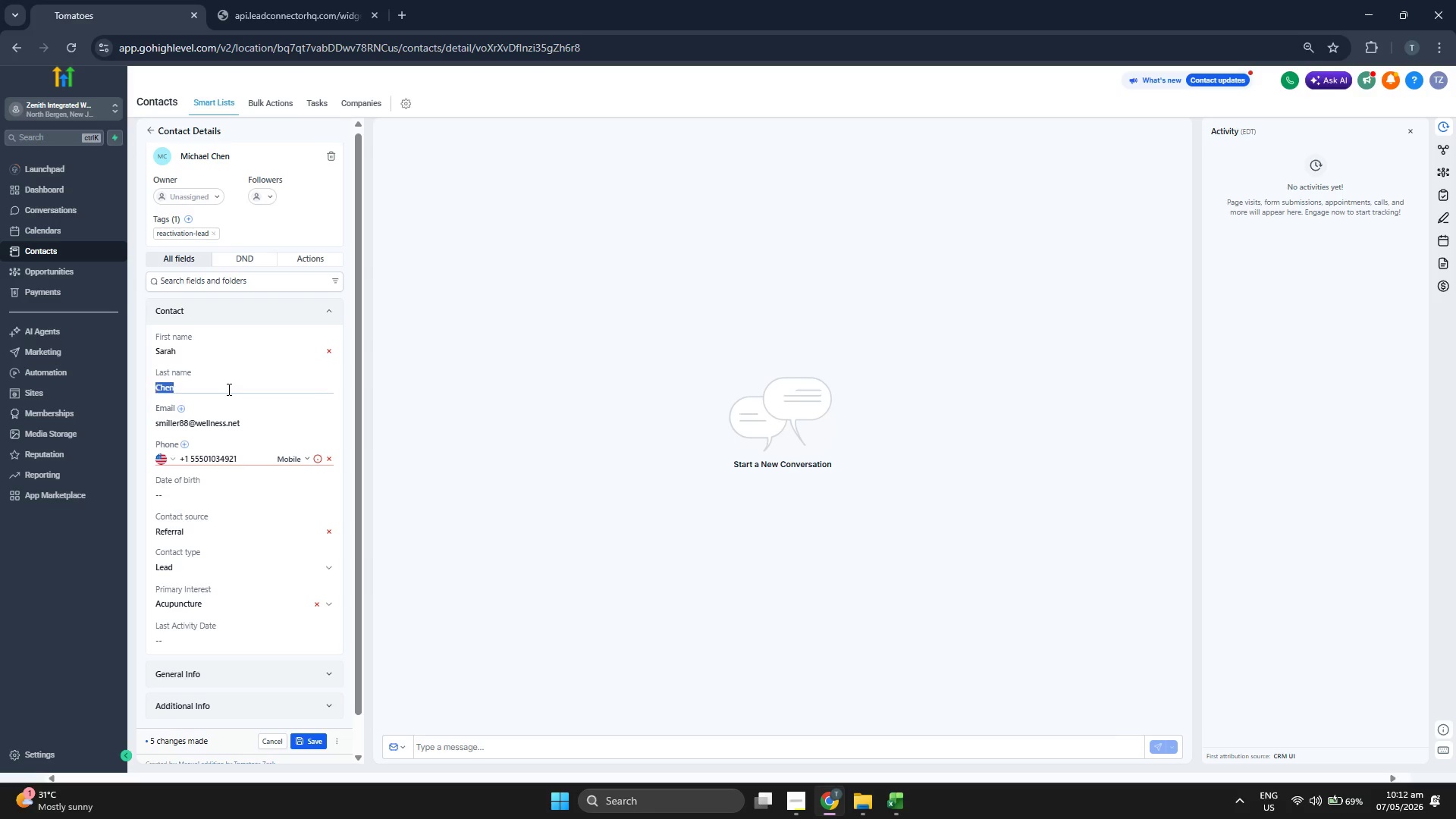 
triple_click([228, 389])
 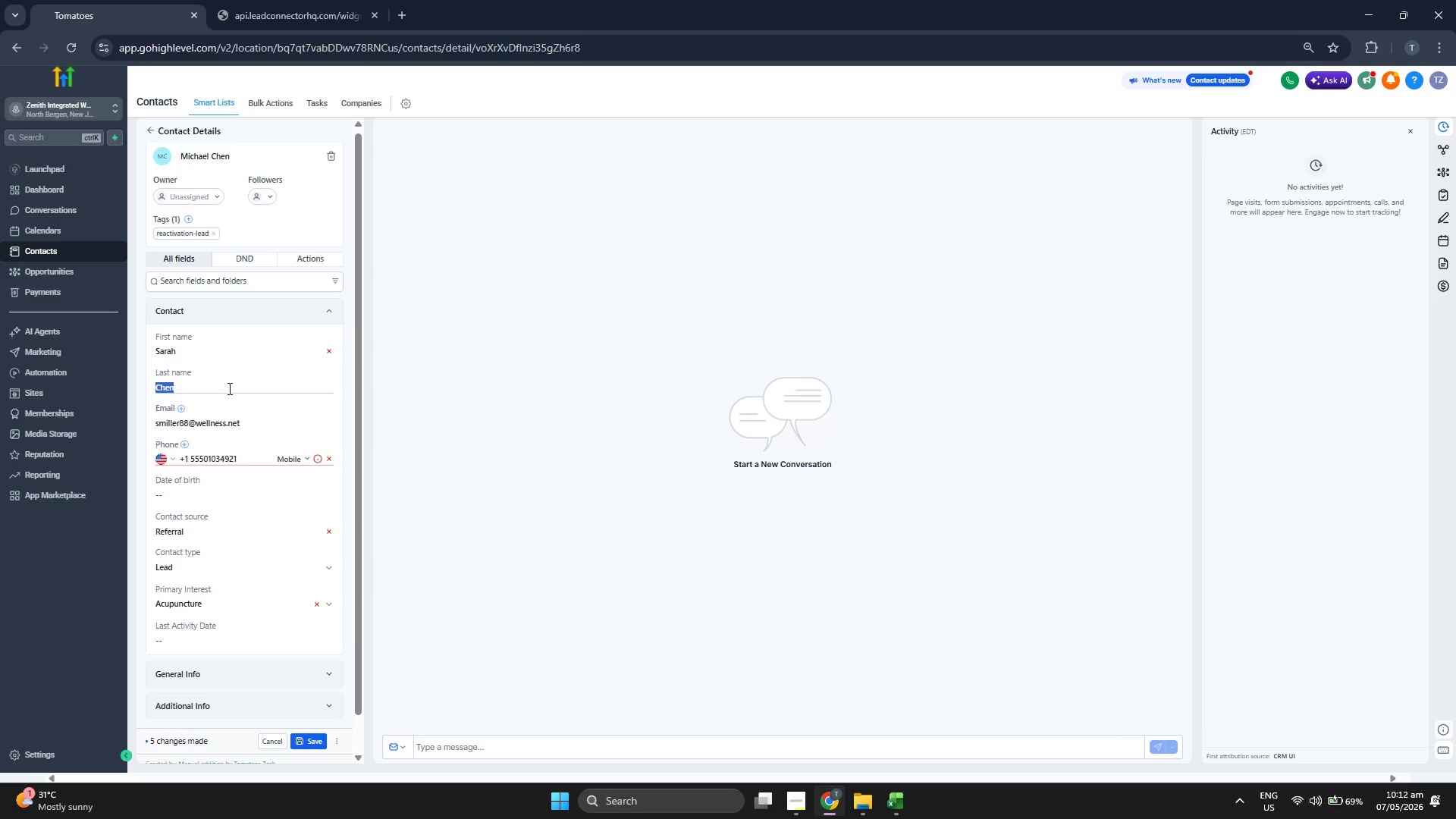 
type(Miller)
 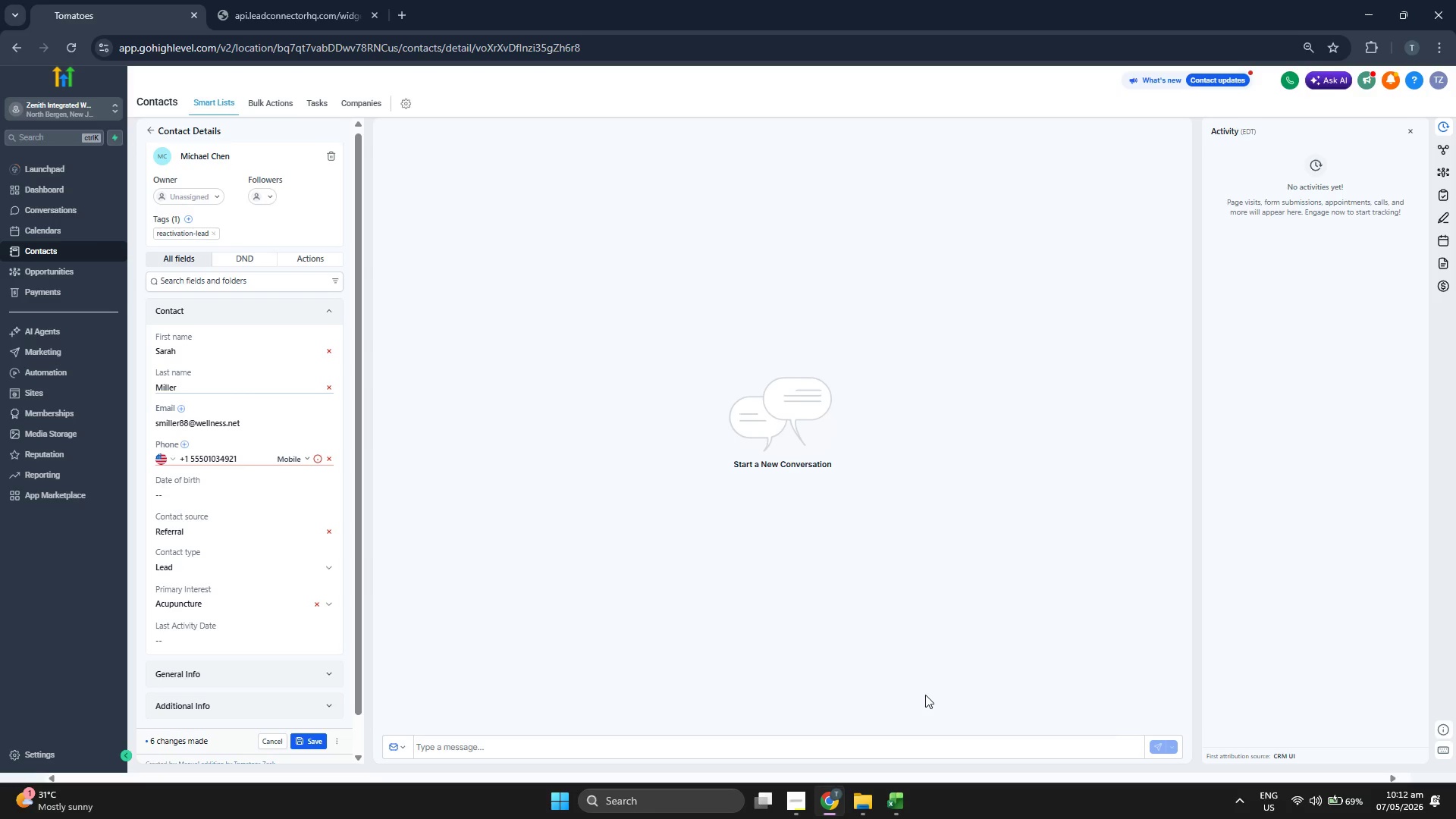 
left_click([904, 797])
 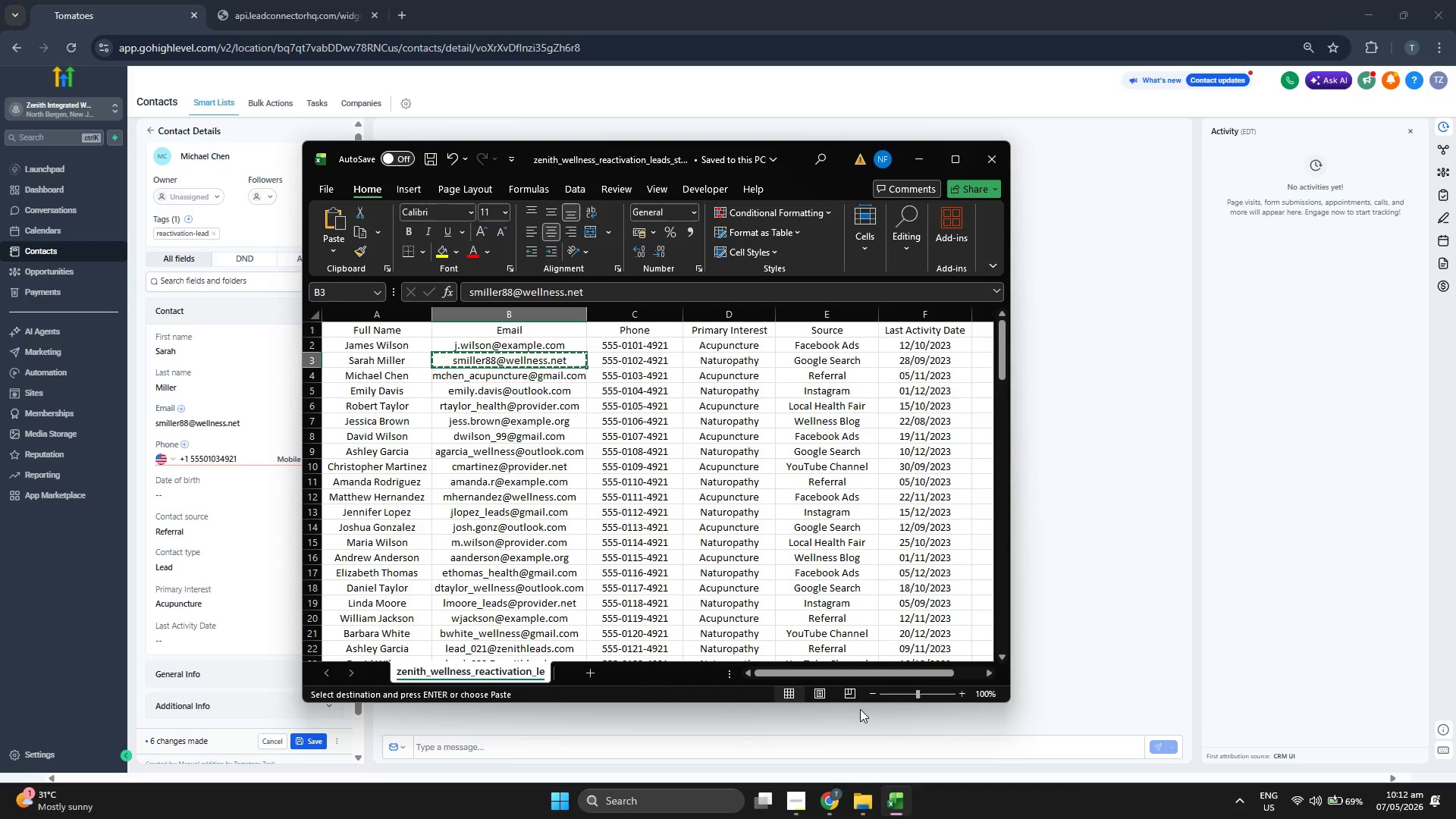 
key(ArrowRight)
 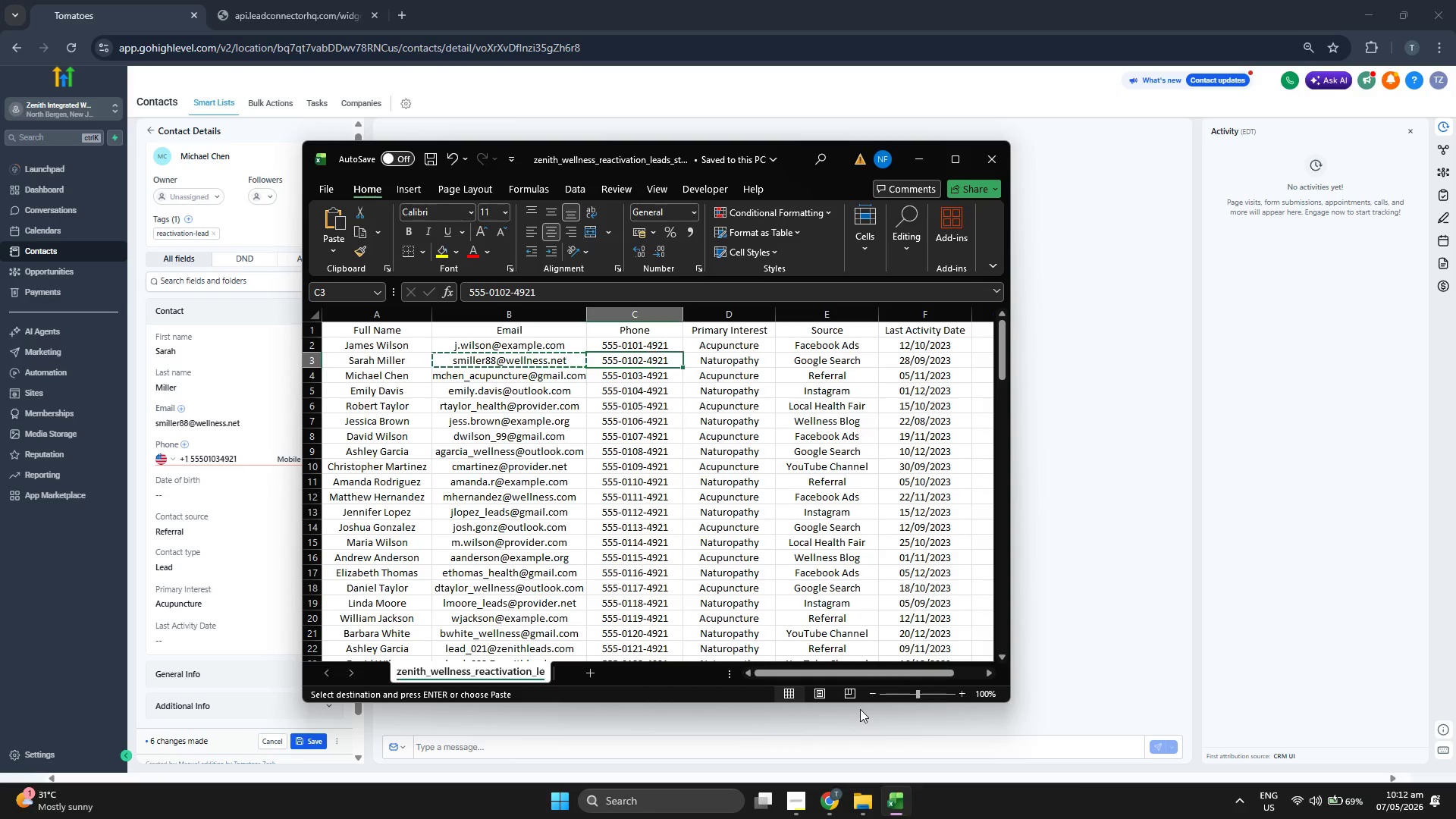 
key(Control+ControlLeft)
 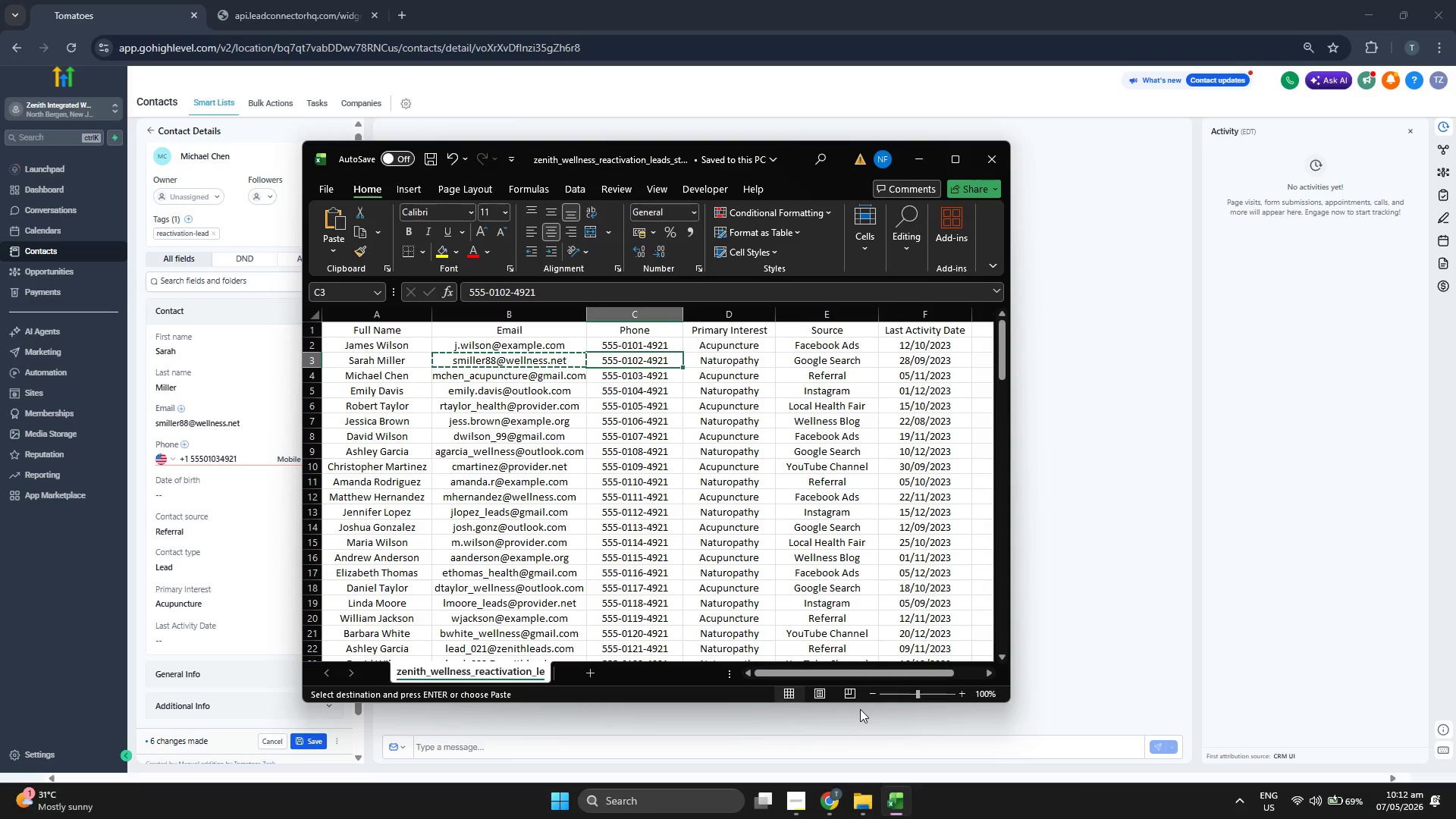 
key(Control+C)
 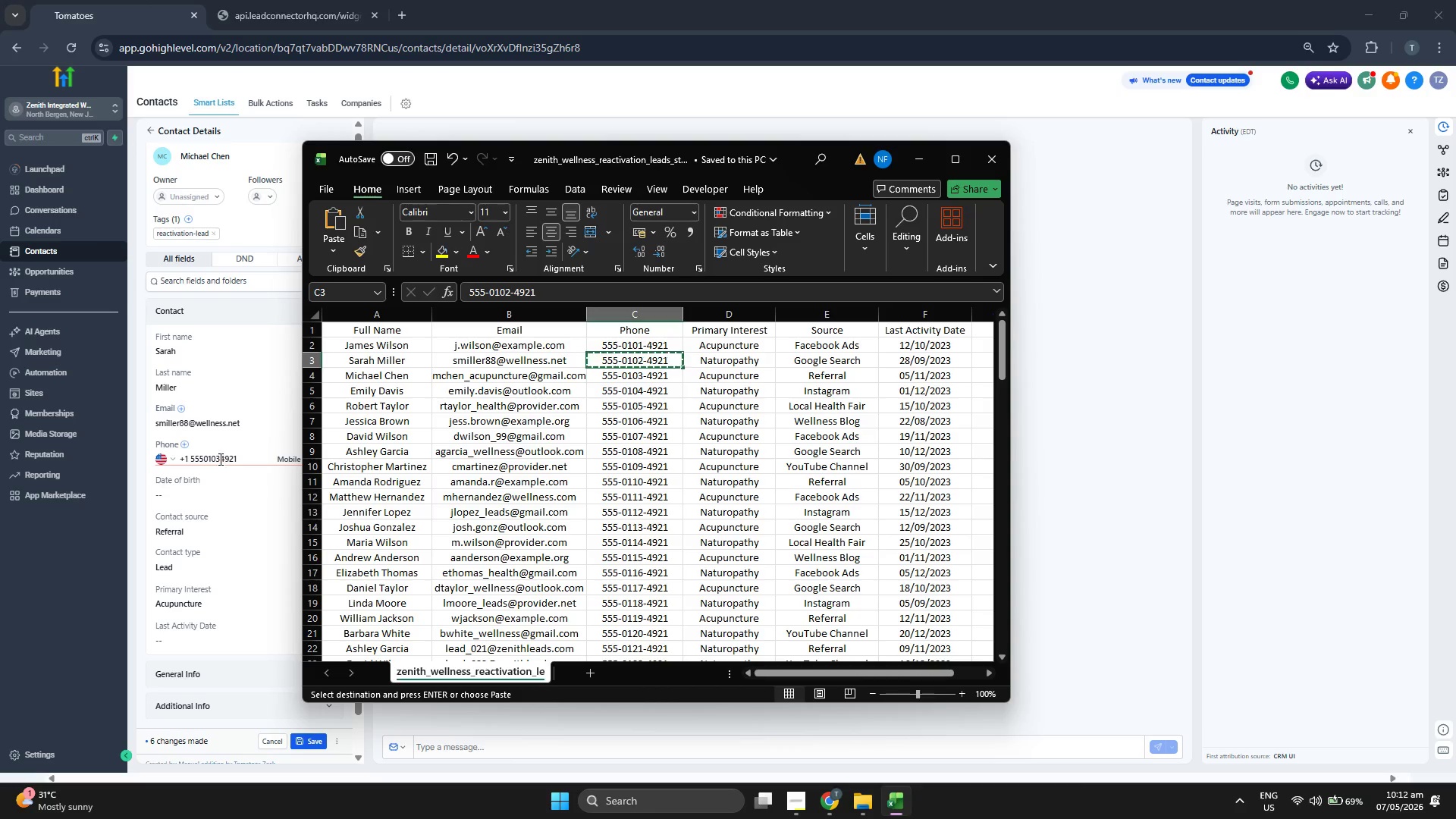 
double_click([225, 458])
 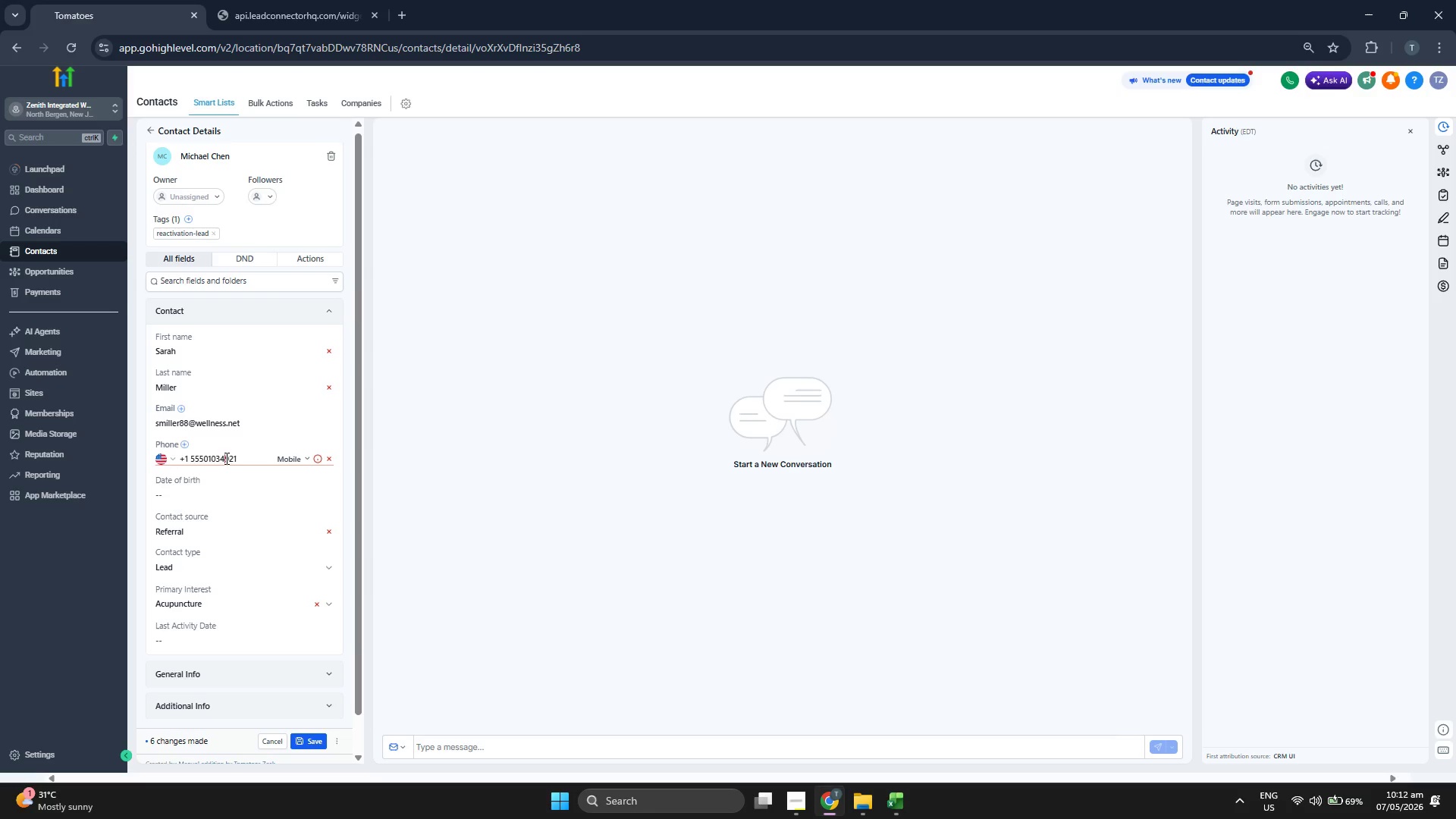 
triple_click([225, 458])
 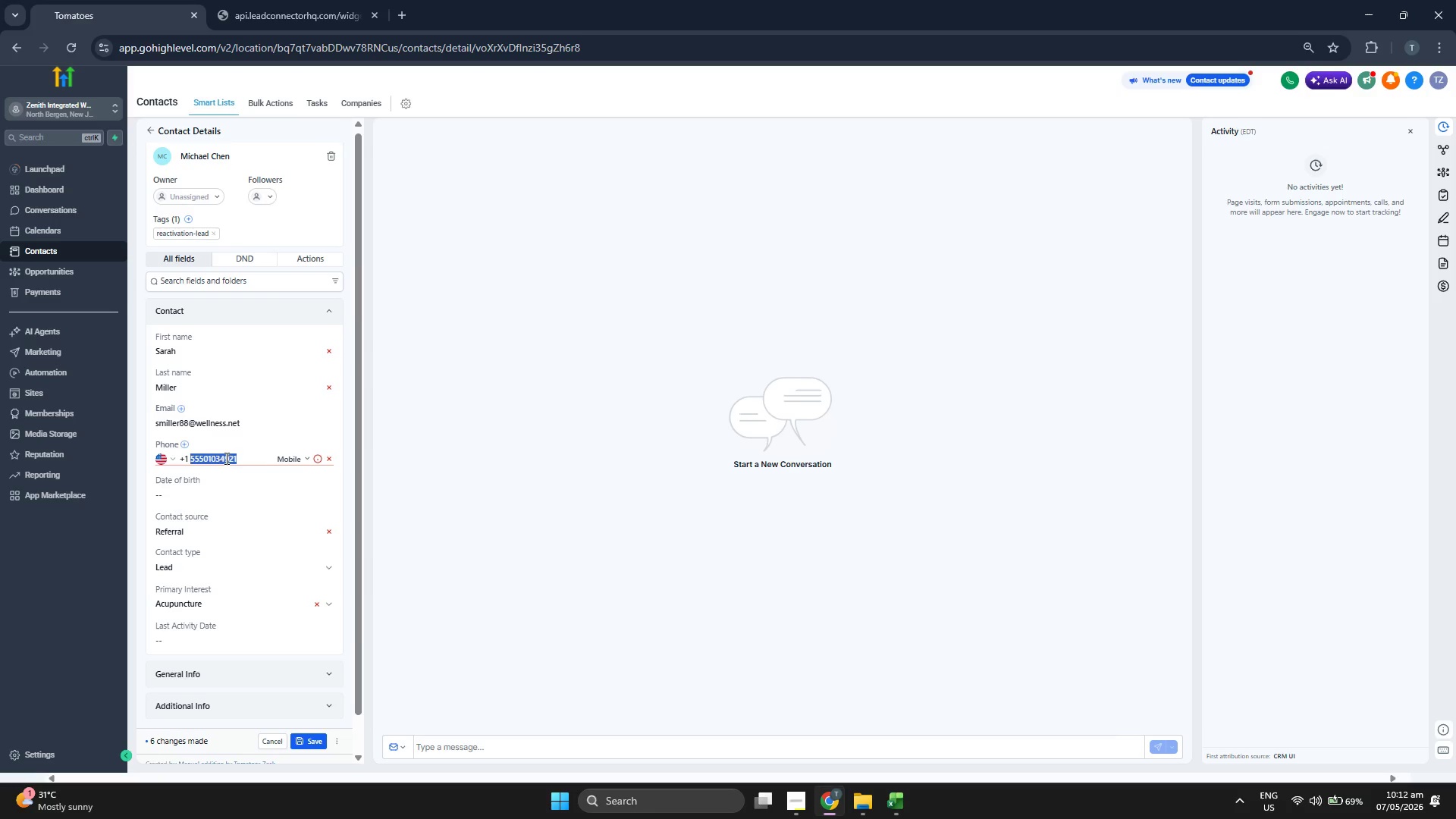 
key(Control+V)
 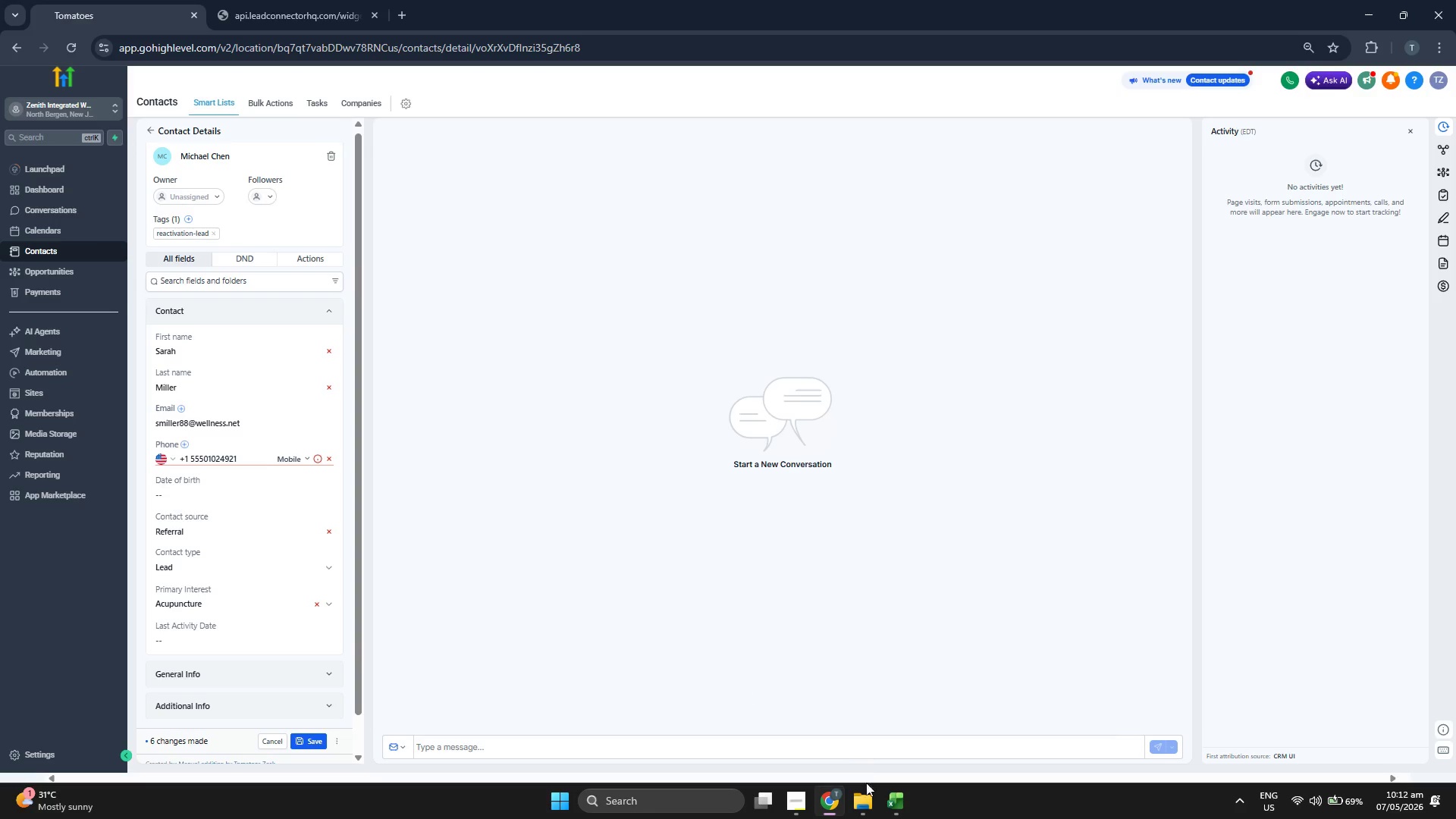 
left_click([887, 804])
 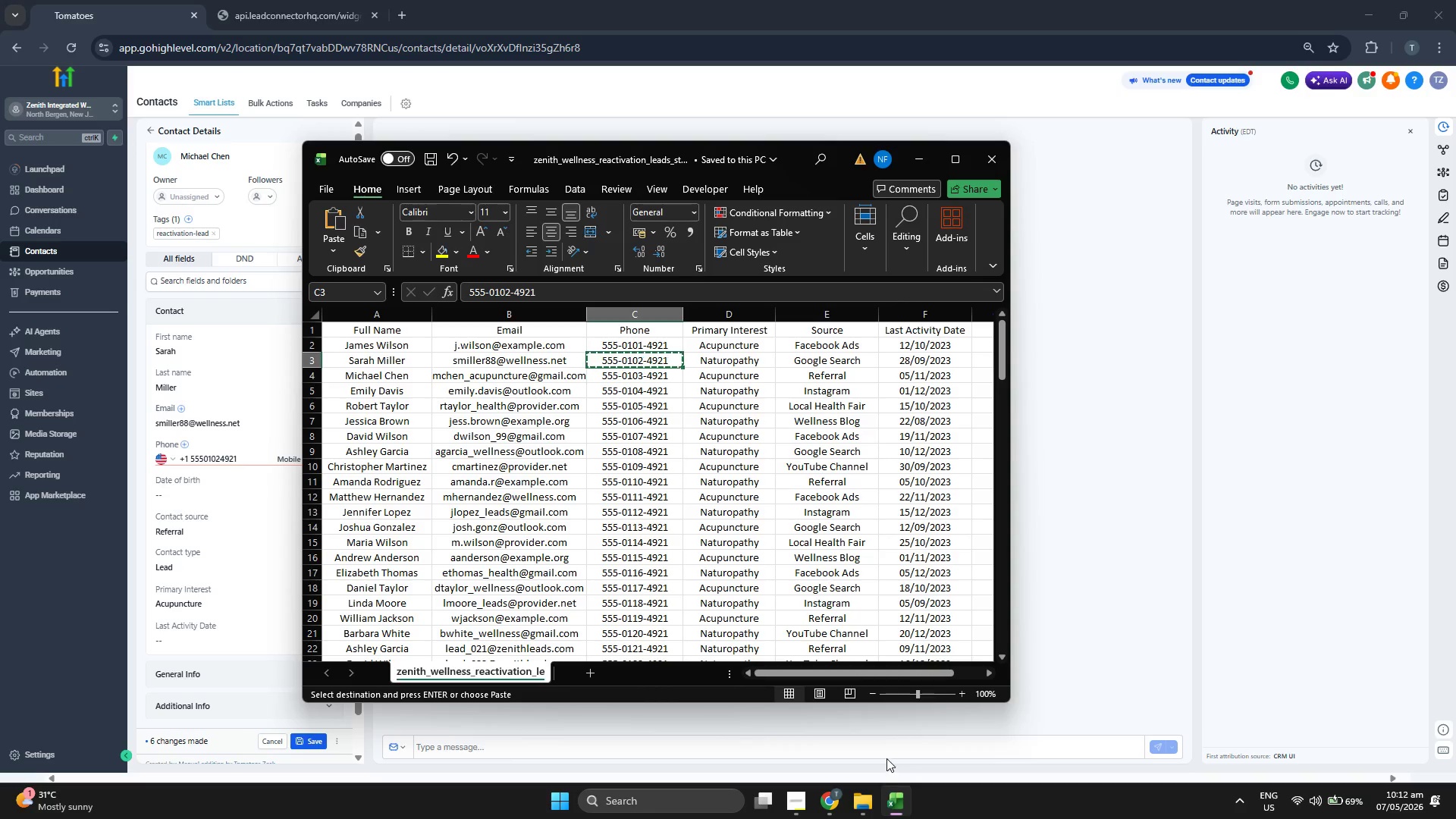 
key(ArrowRight)
 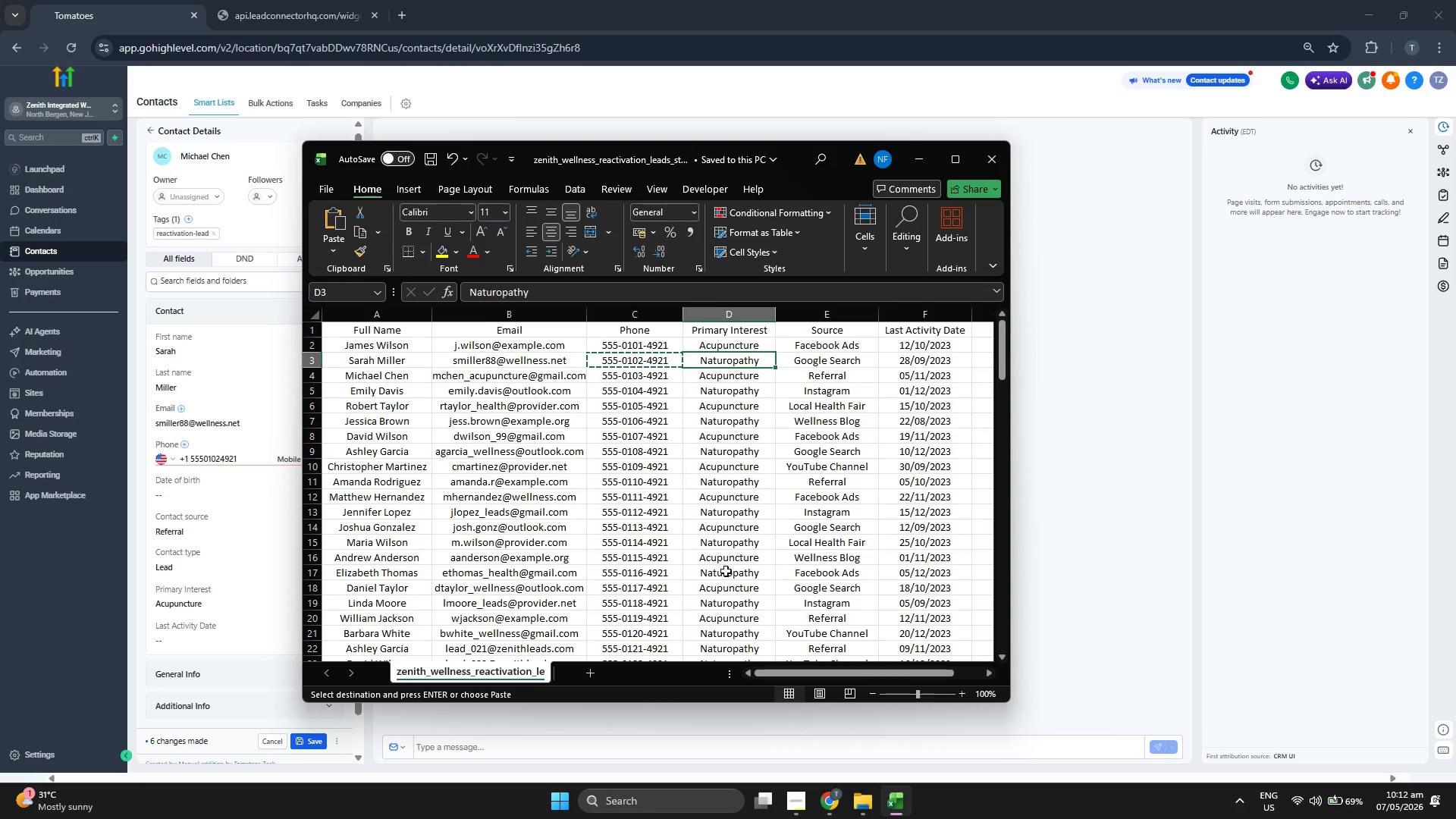 
wait(7.12)
 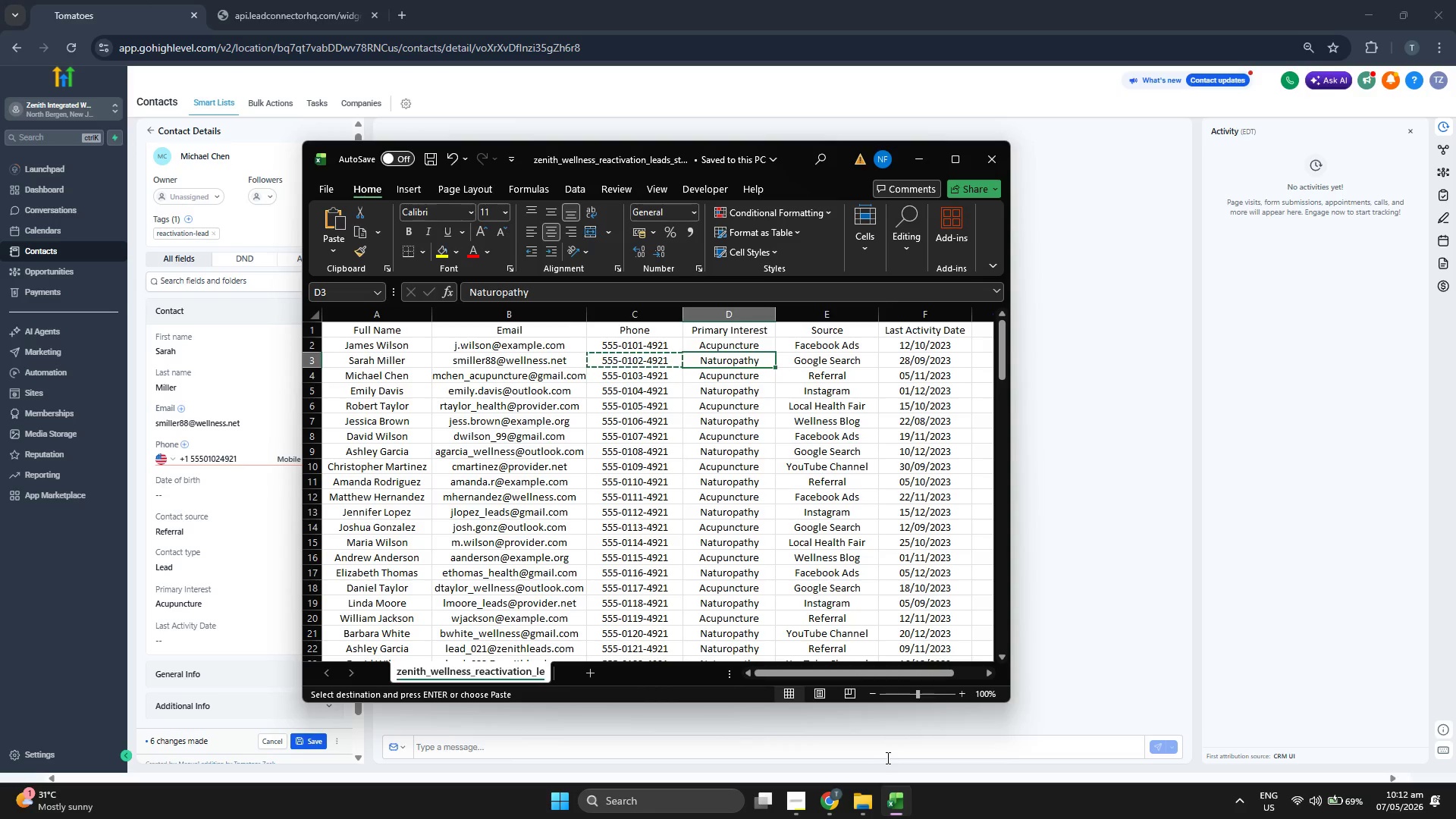 
key(ArrowRight)
 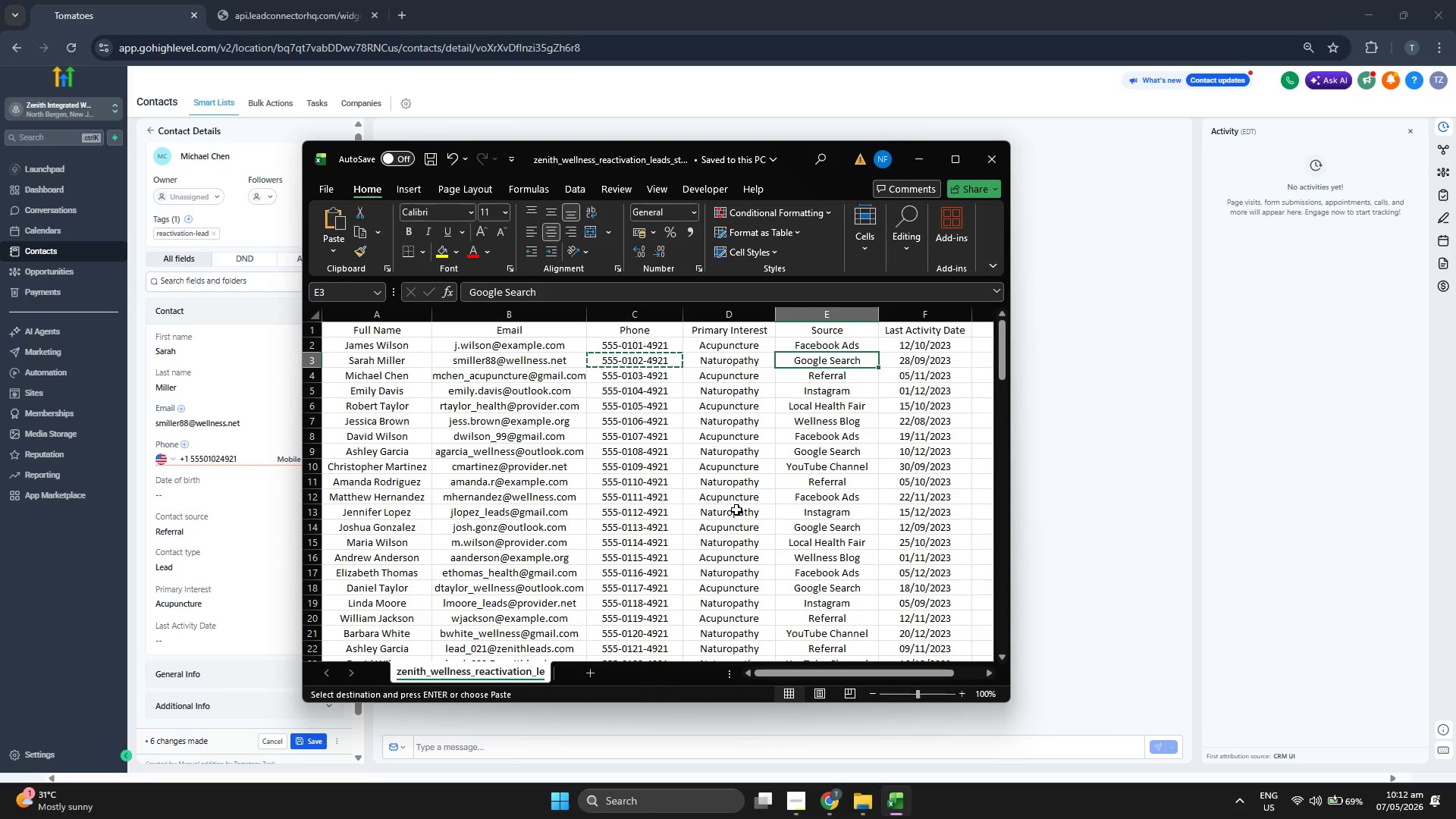 
key(Control+C)
 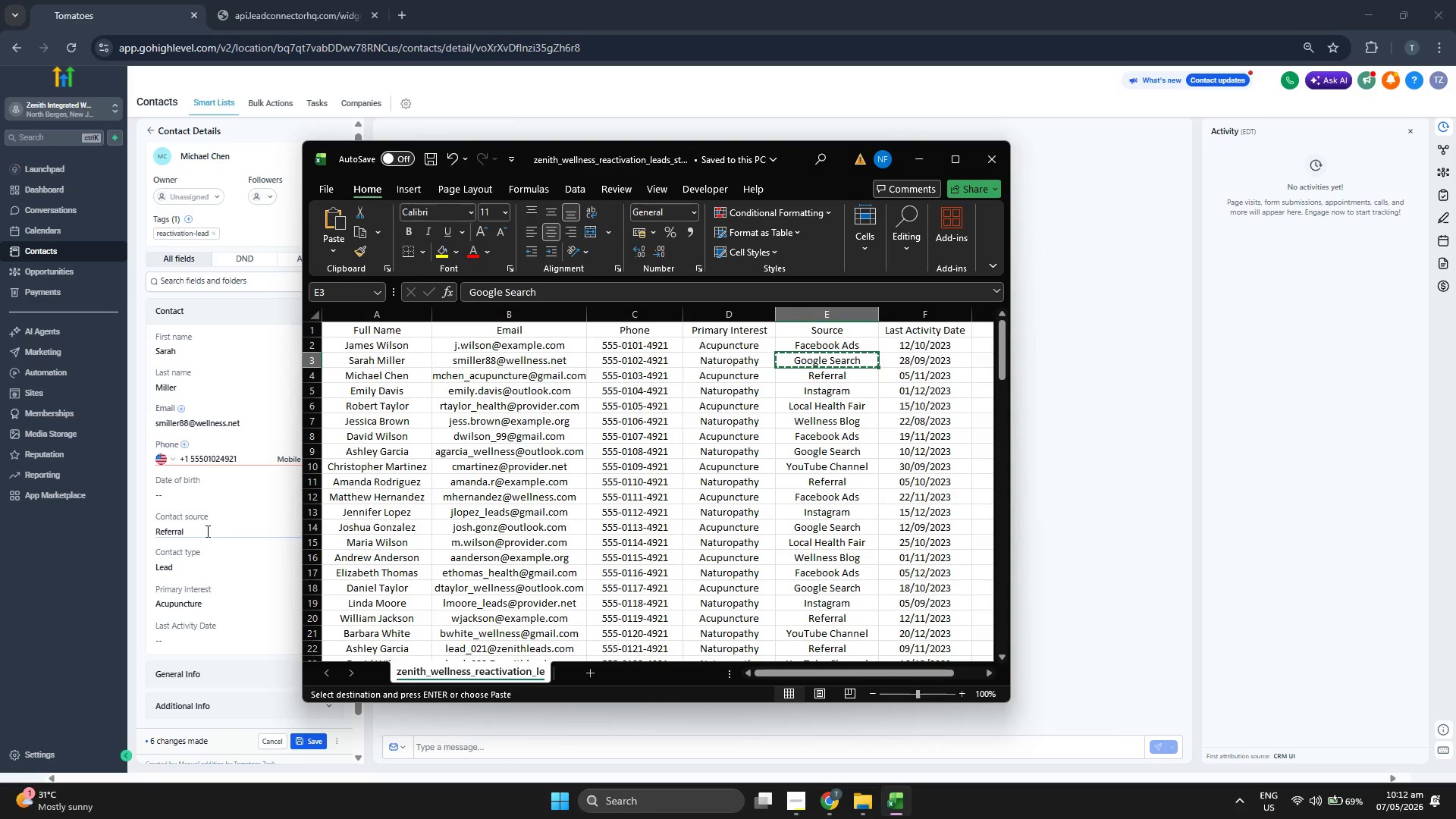 
double_click([208, 530])
 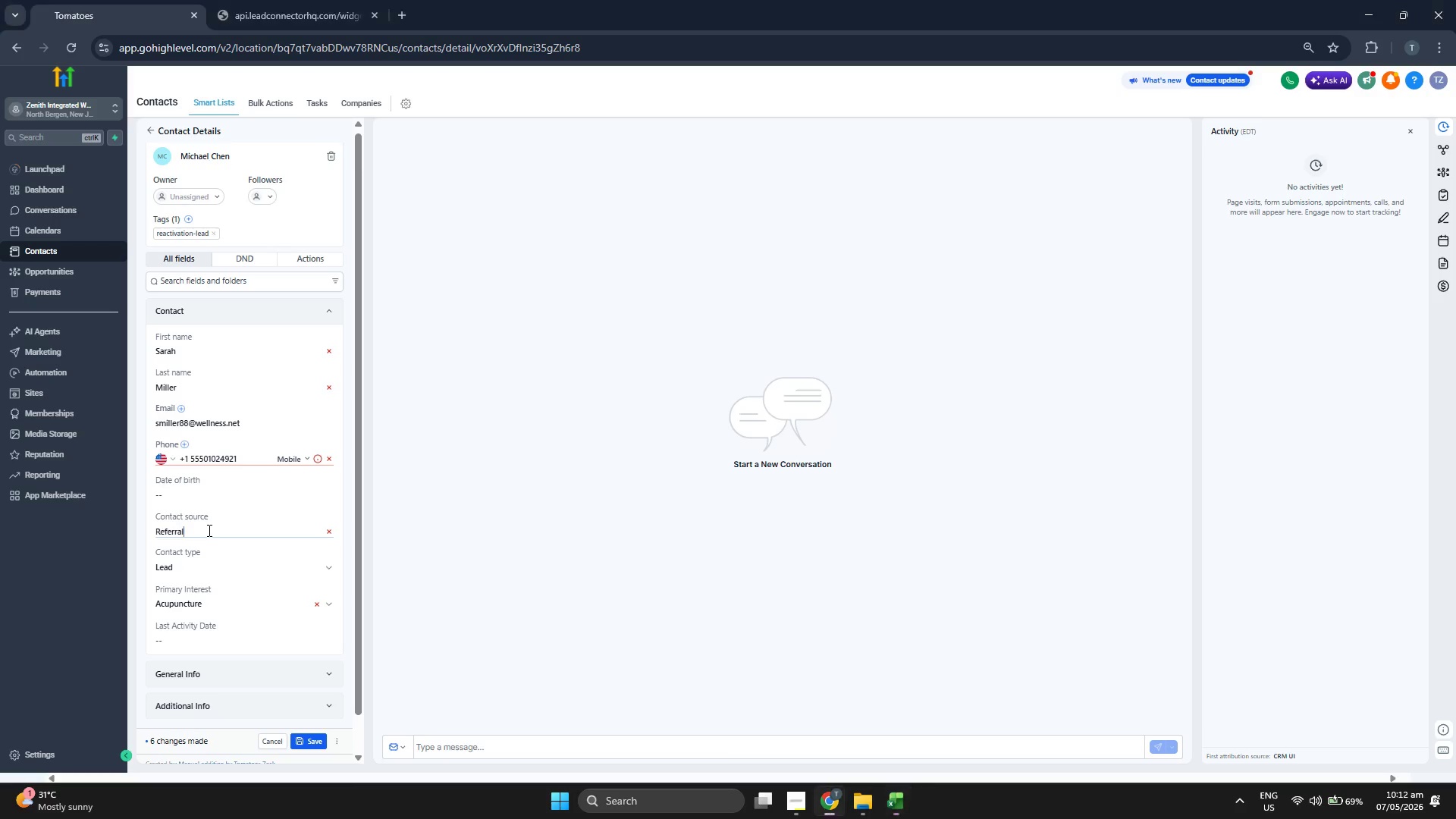 
triple_click([208, 530])
 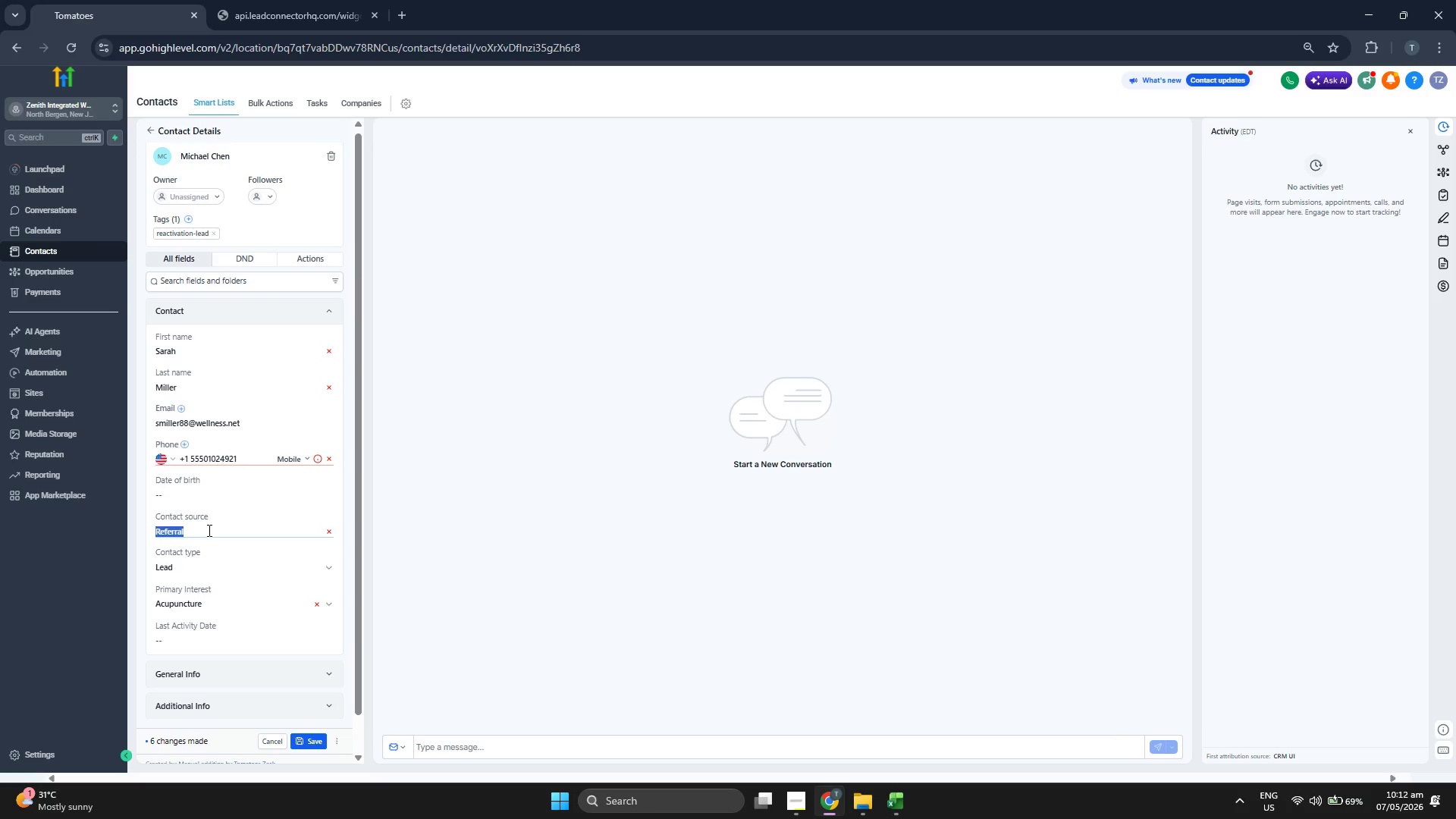 
key(Control+ControlLeft)
 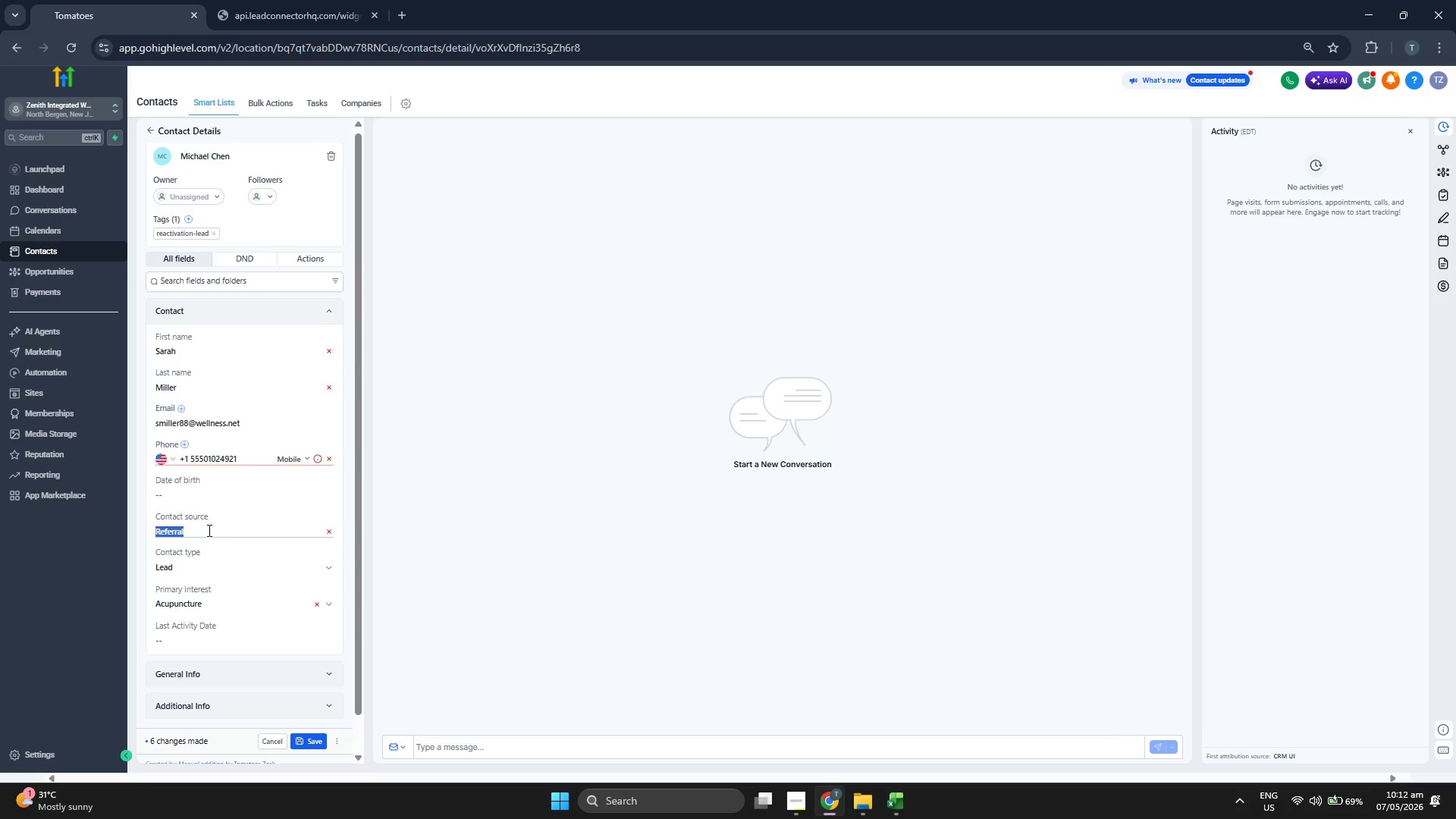 
key(Control+V)
 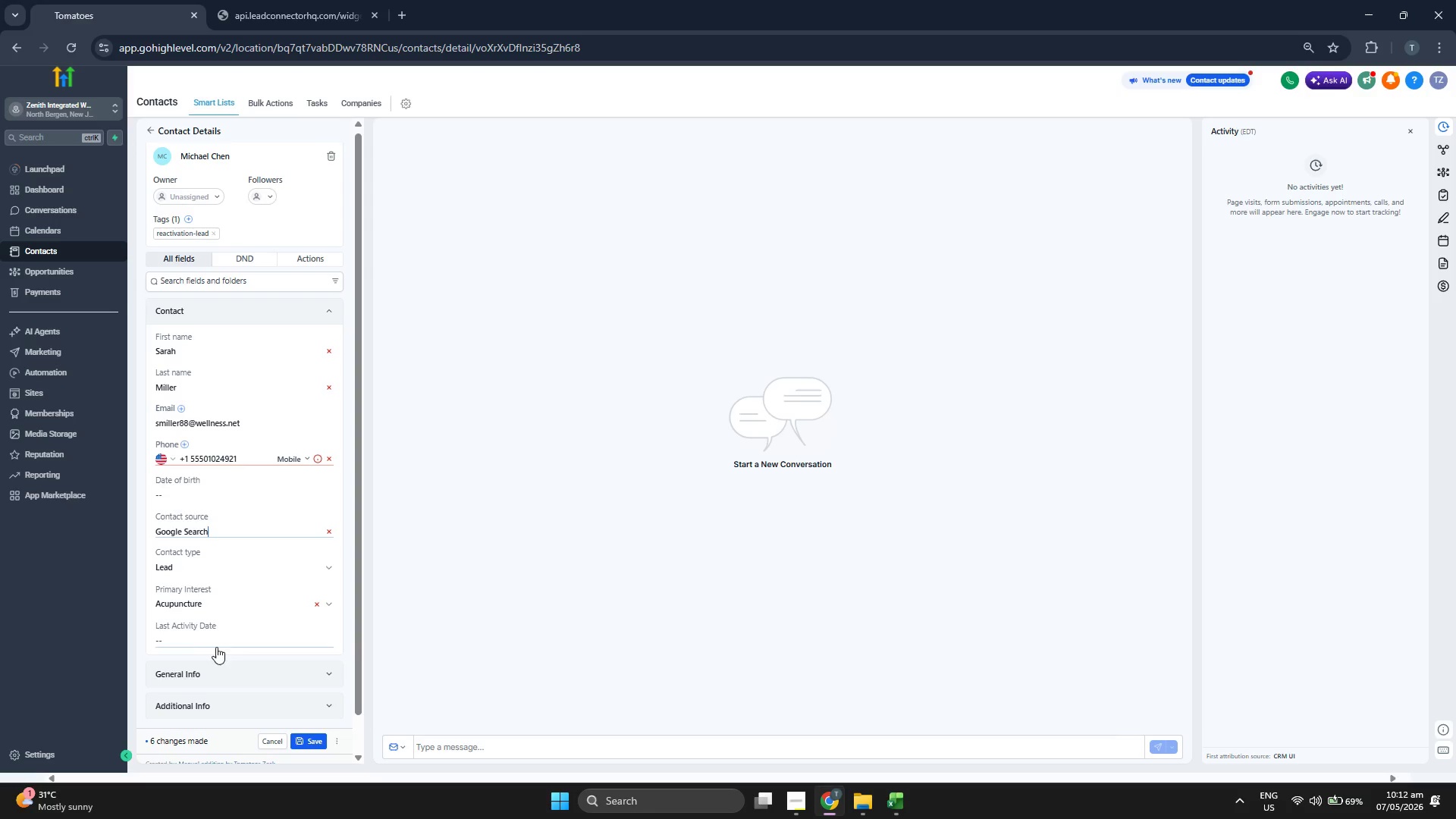 
left_click([217, 645])
 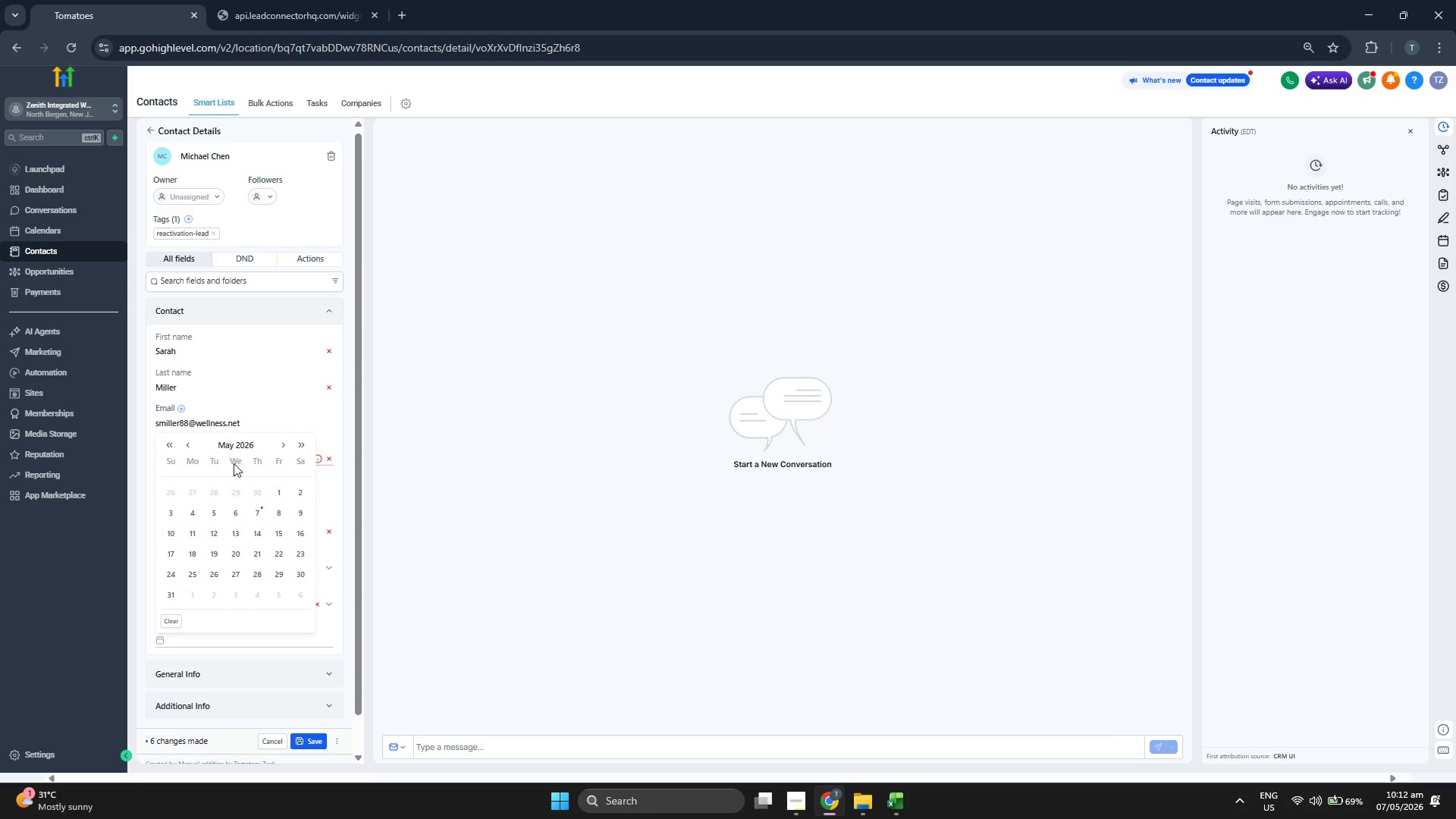 
left_click([234, 452])
 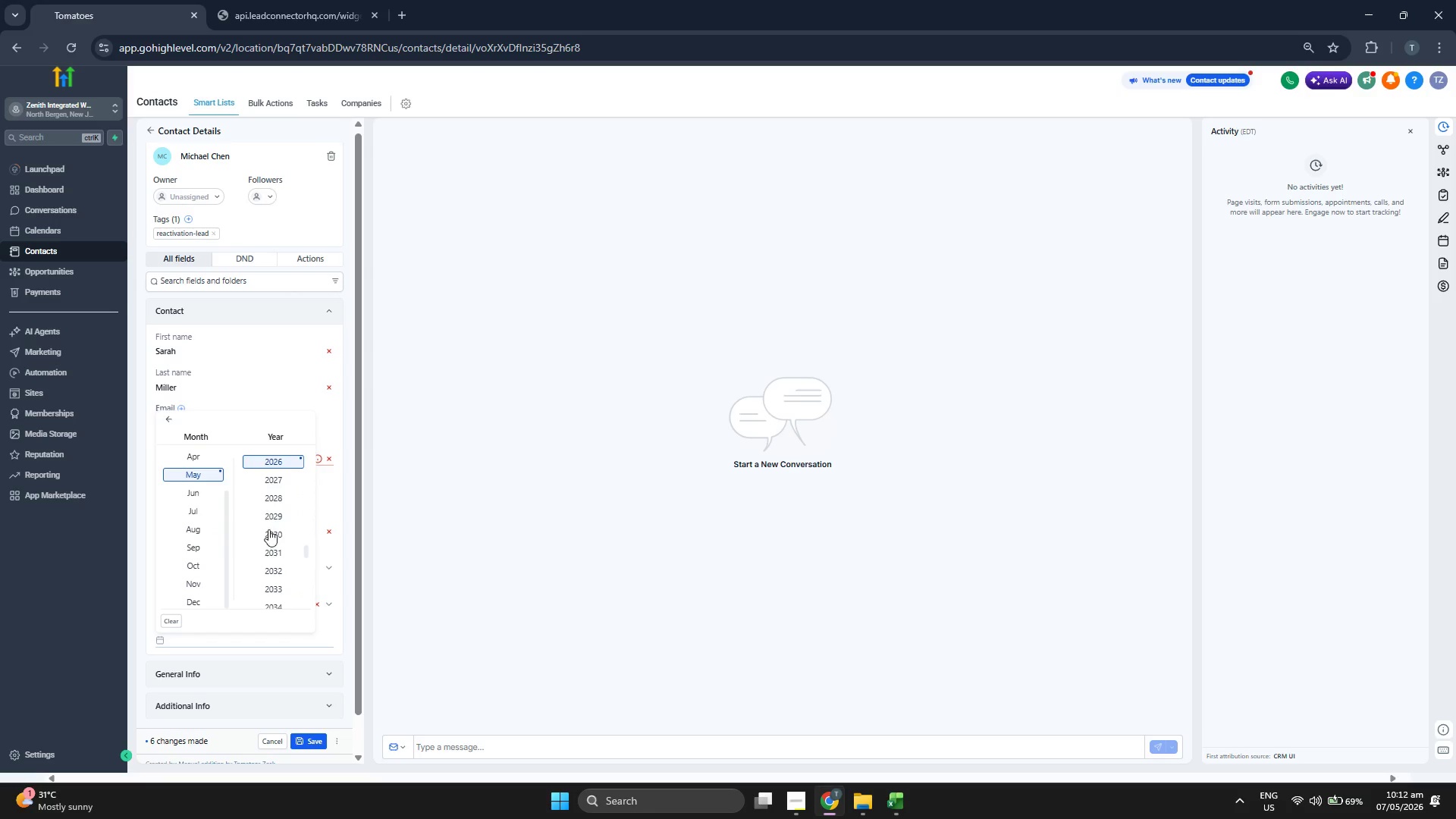 
scroll: coordinate [269, 531], scroll_direction: up, amount: 1.0
 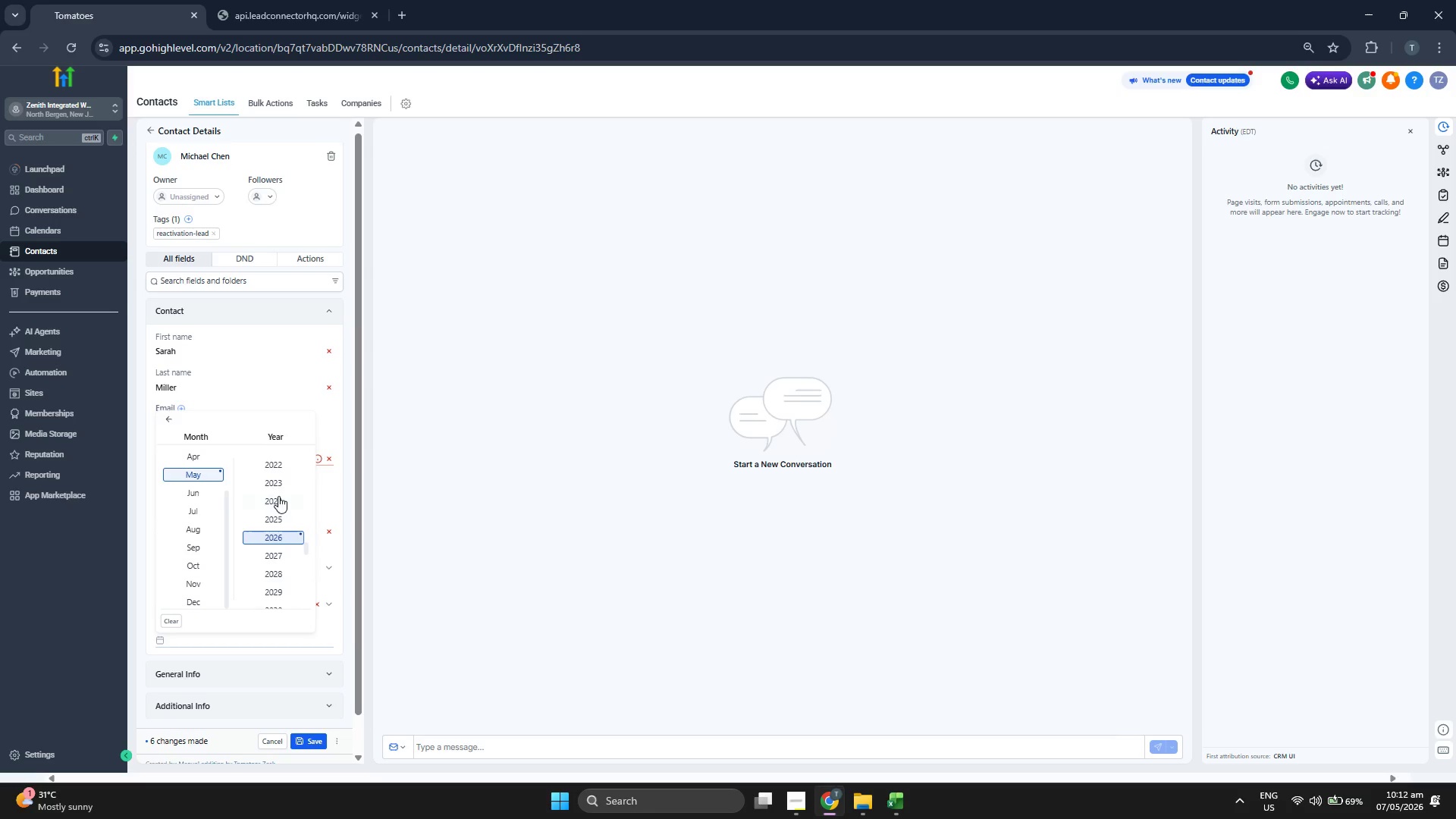 
left_click([277, 480])
 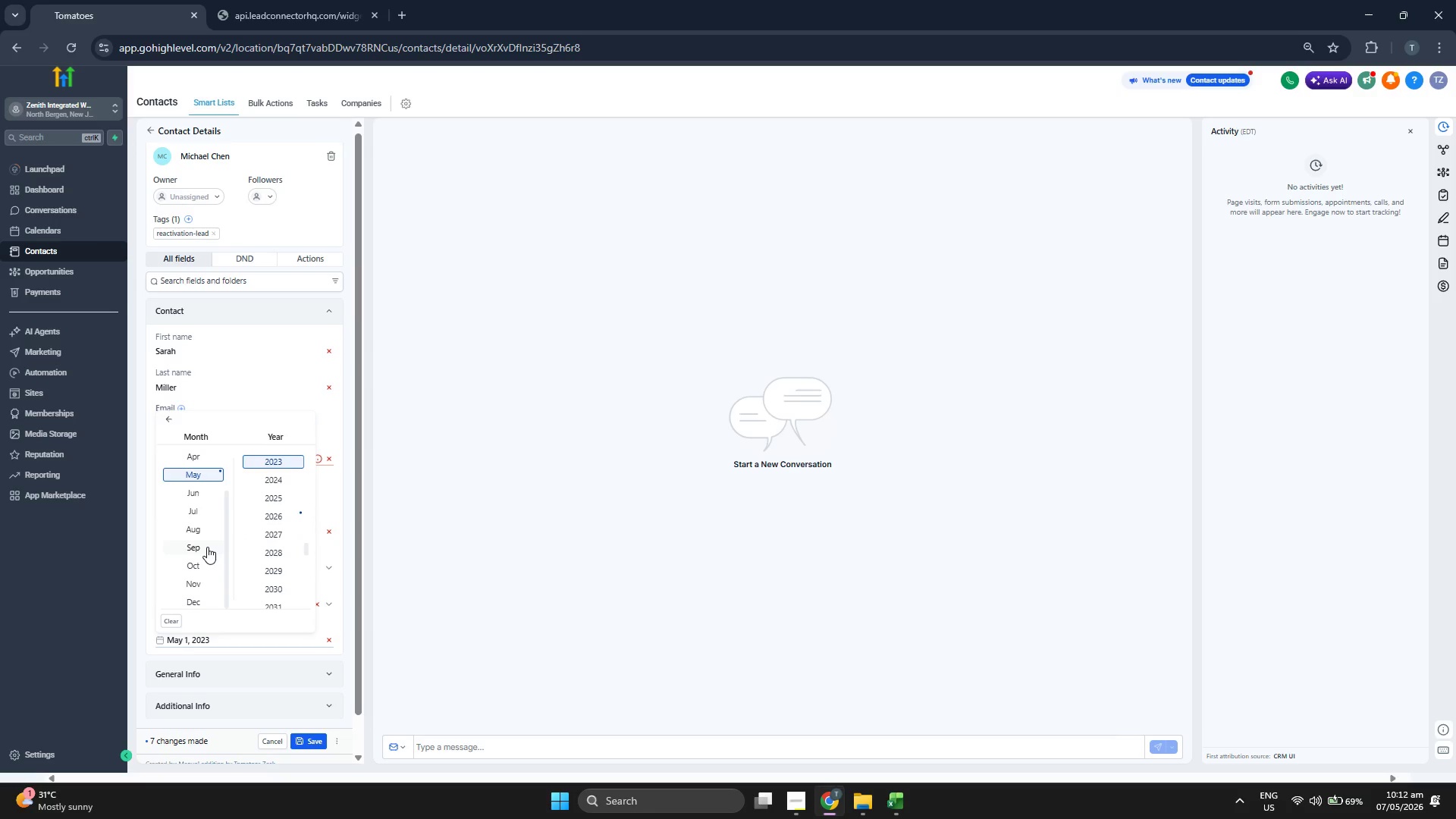 
left_click([207, 547])
 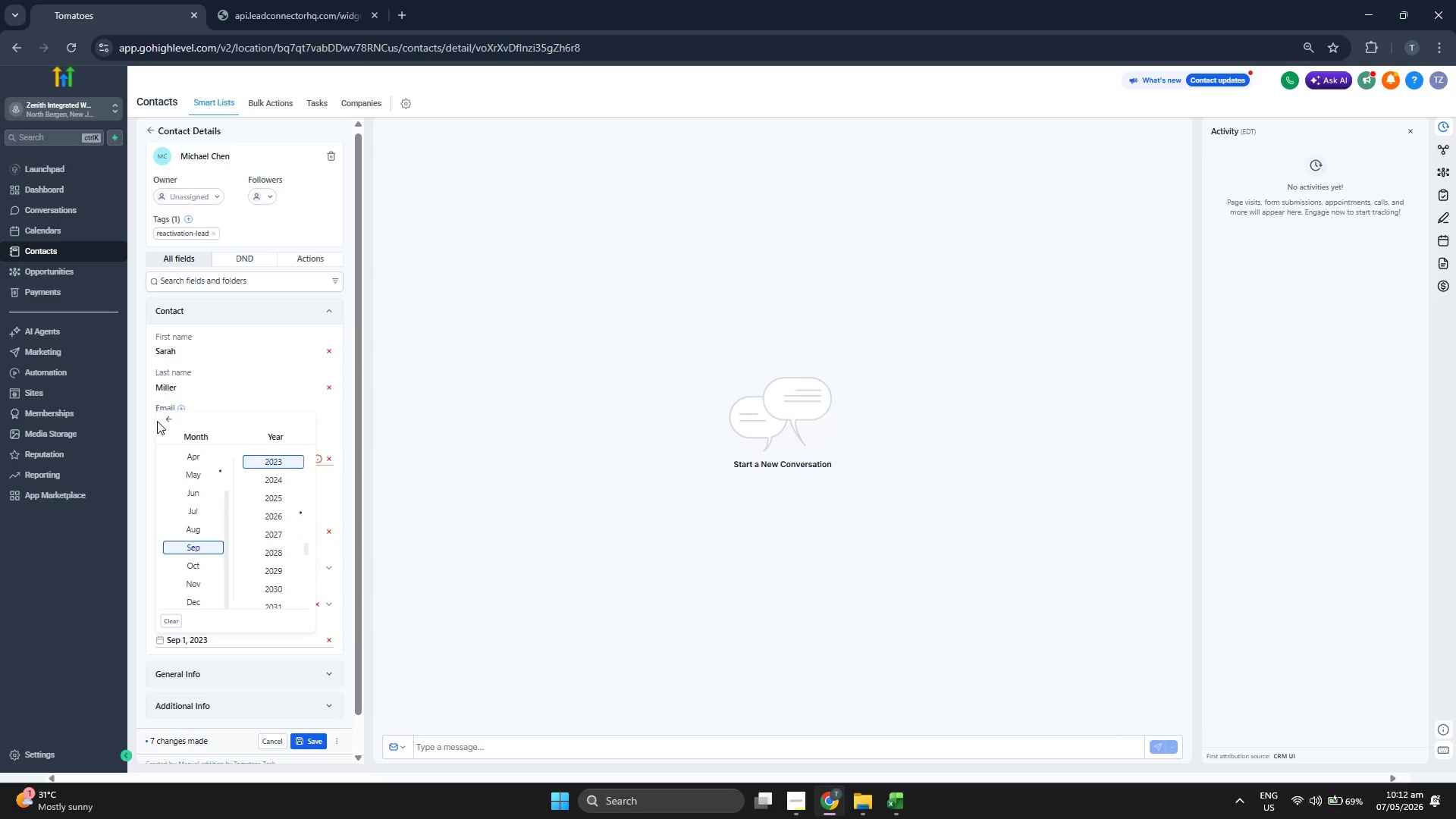 
left_click([169, 421])
 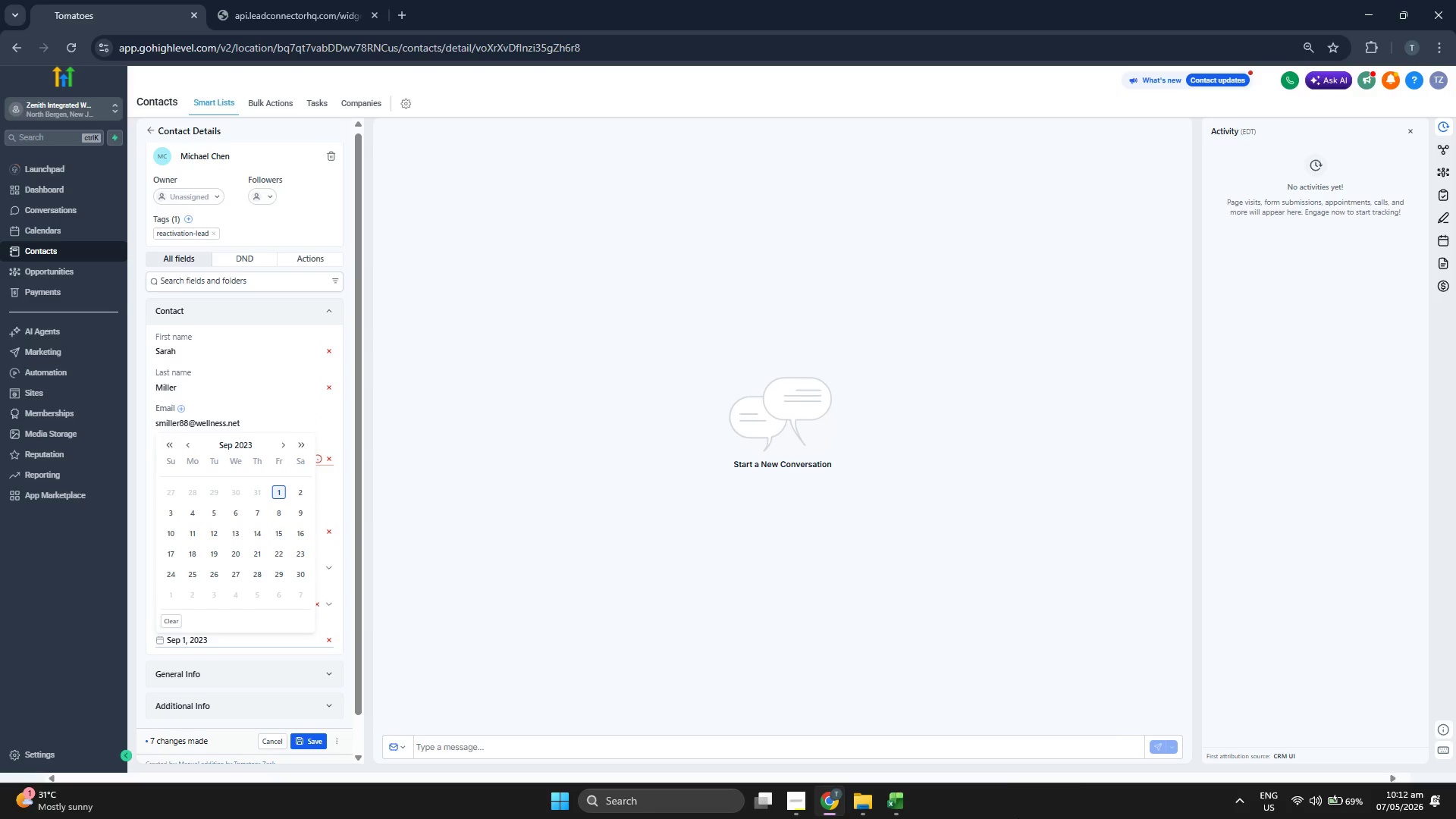 
left_click([905, 801])
 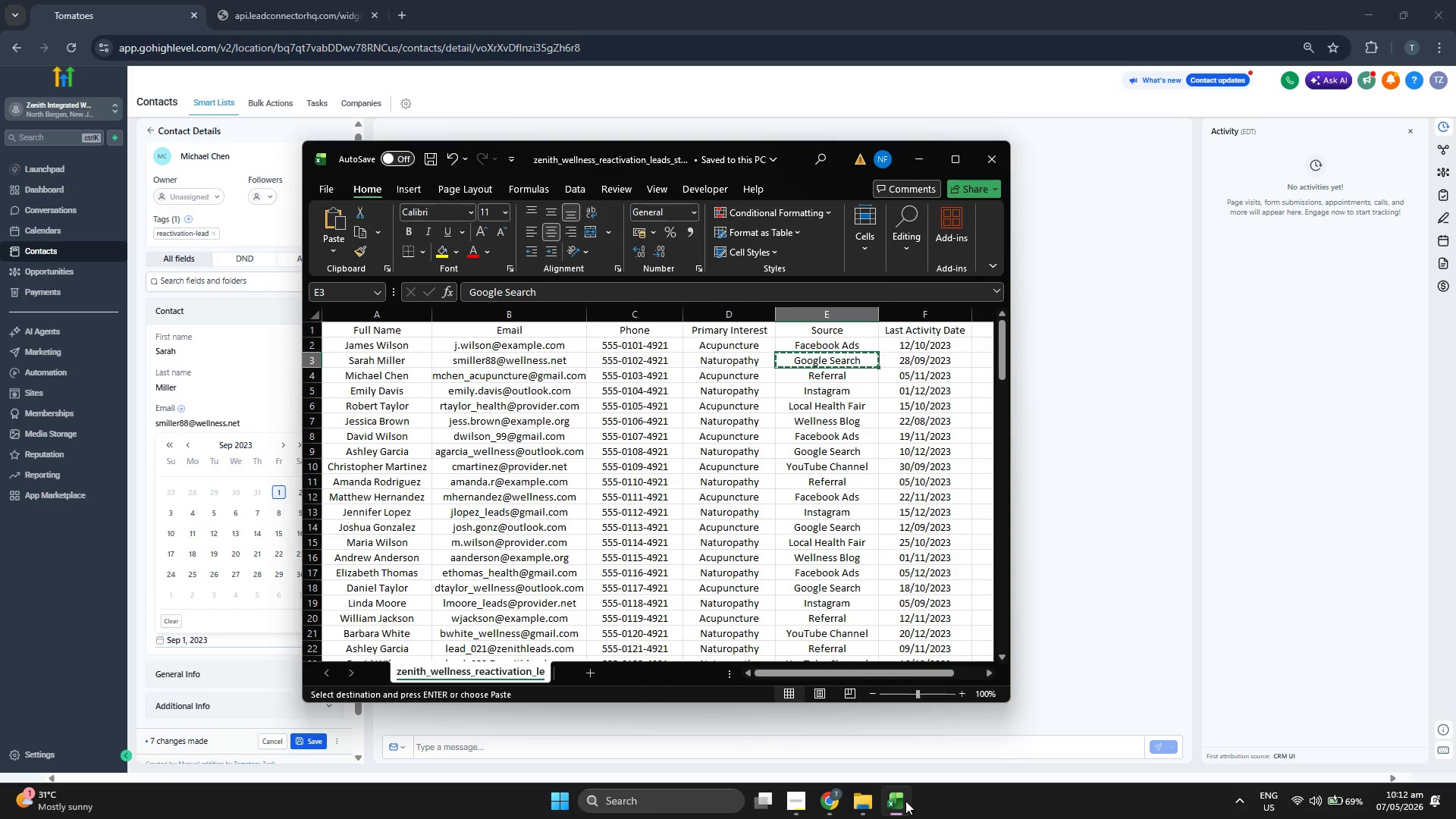 
left_click([905, 801])
 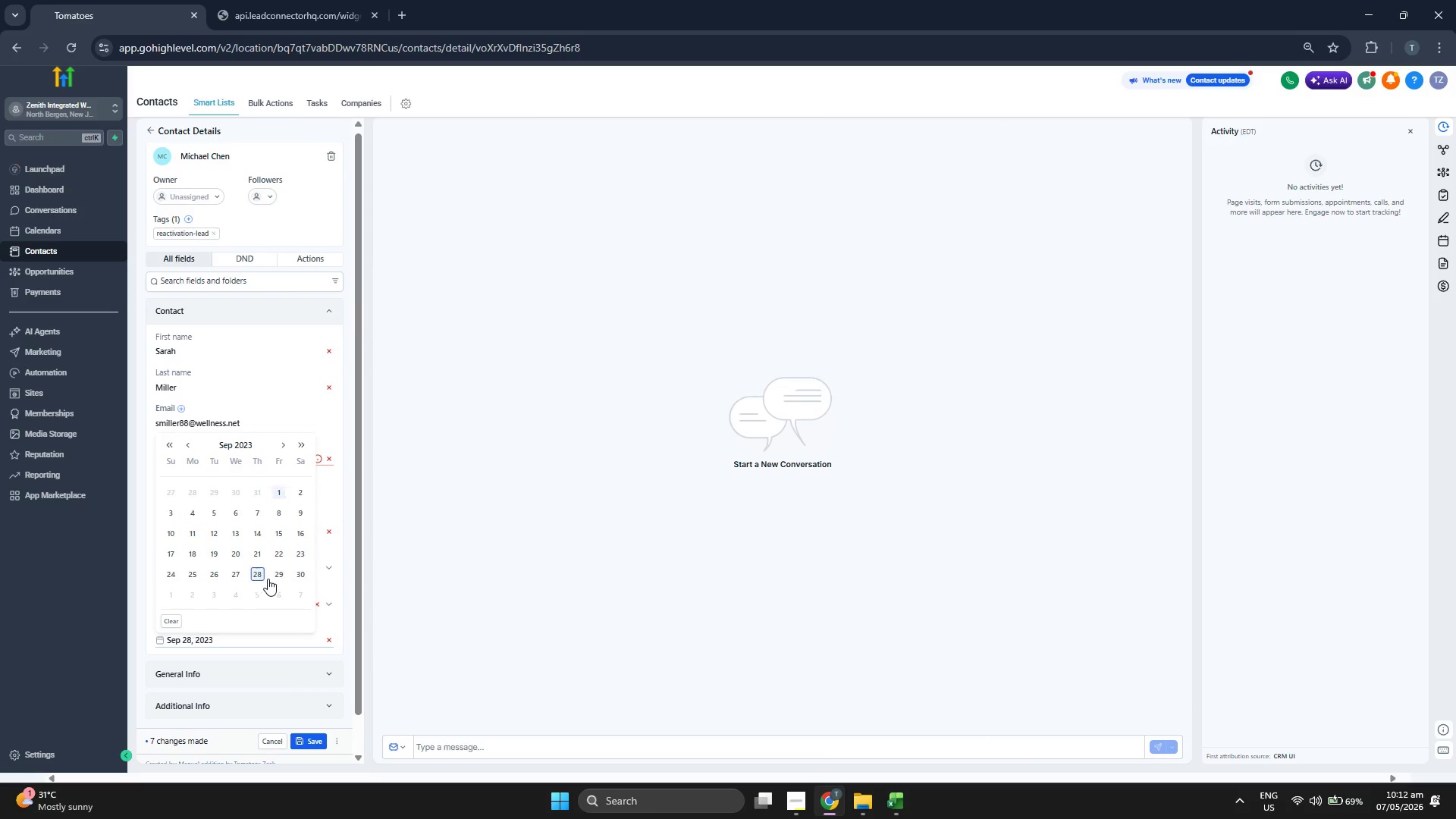 
left_click([341, 562])
 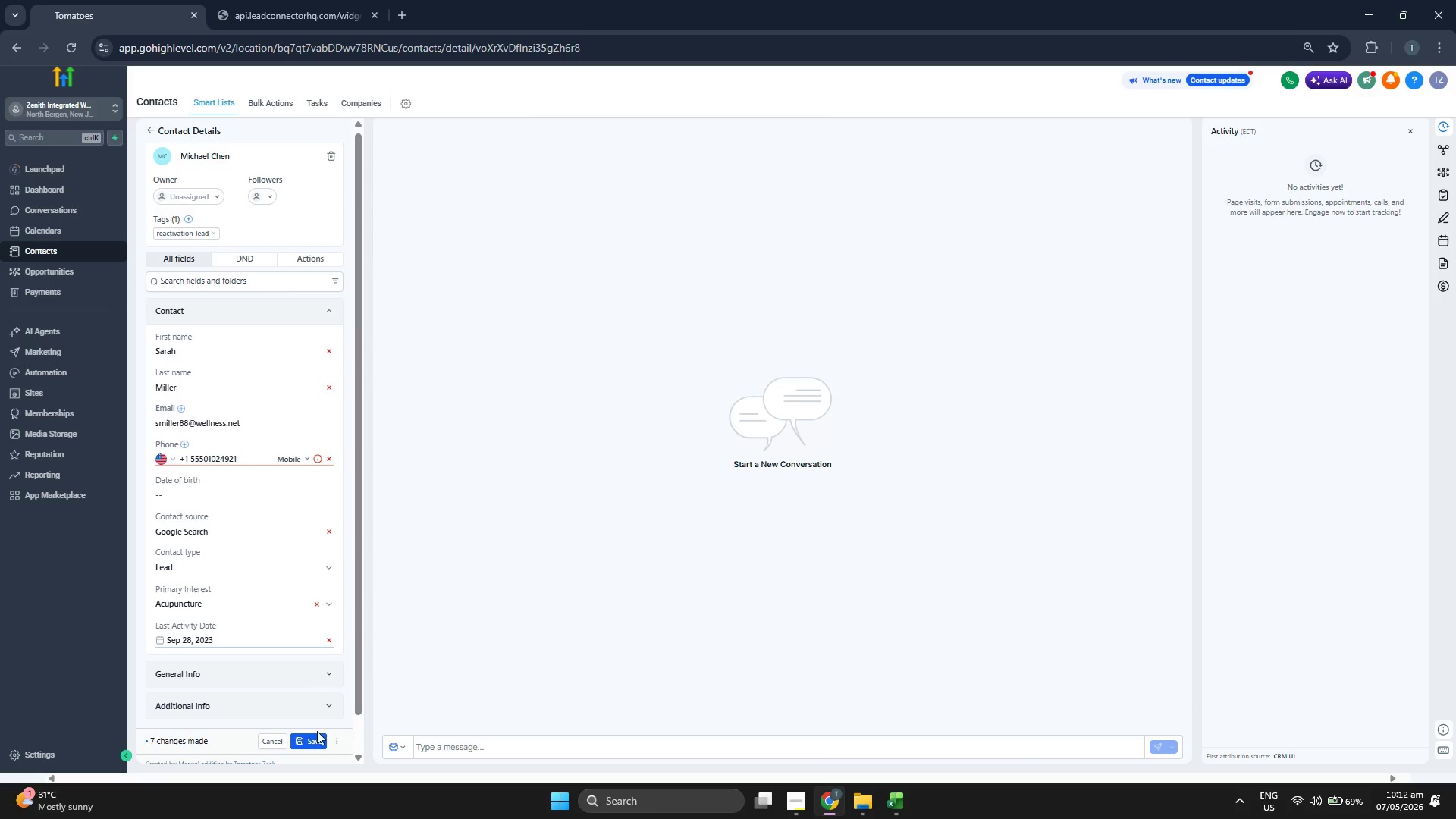 
left_click([317, 735])
 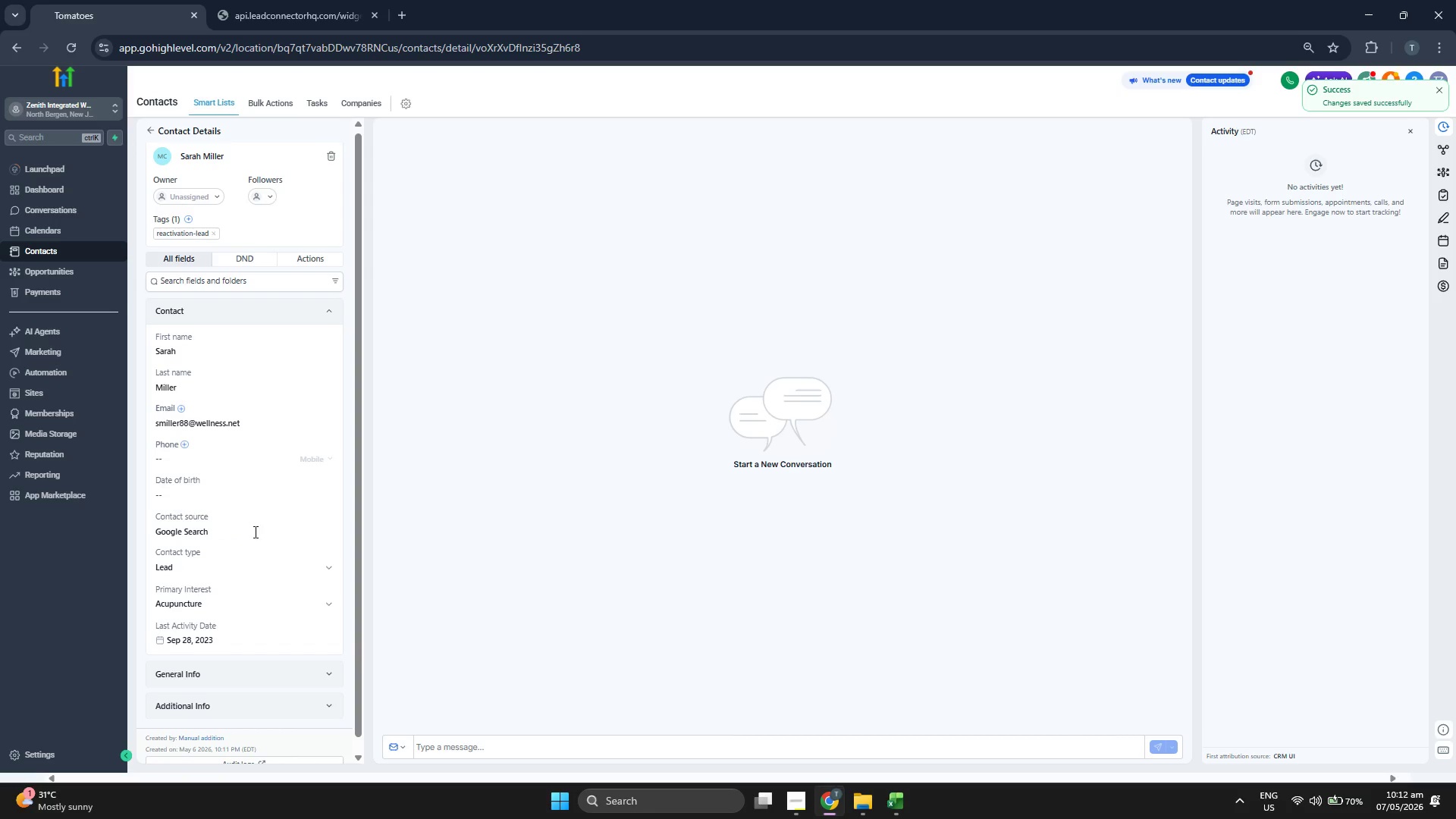 
wait(5.53)
 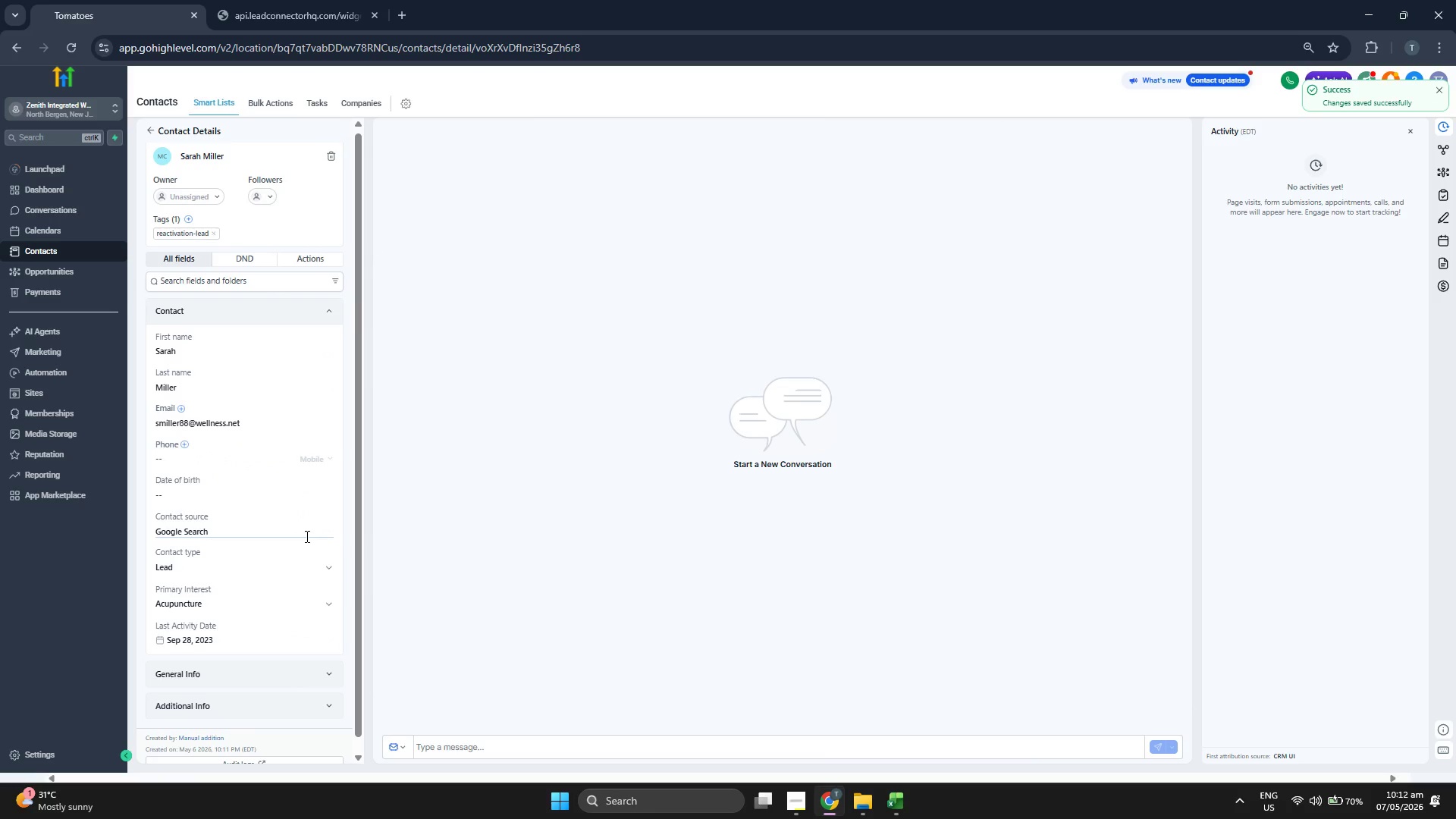 
left_click([146, 130])
 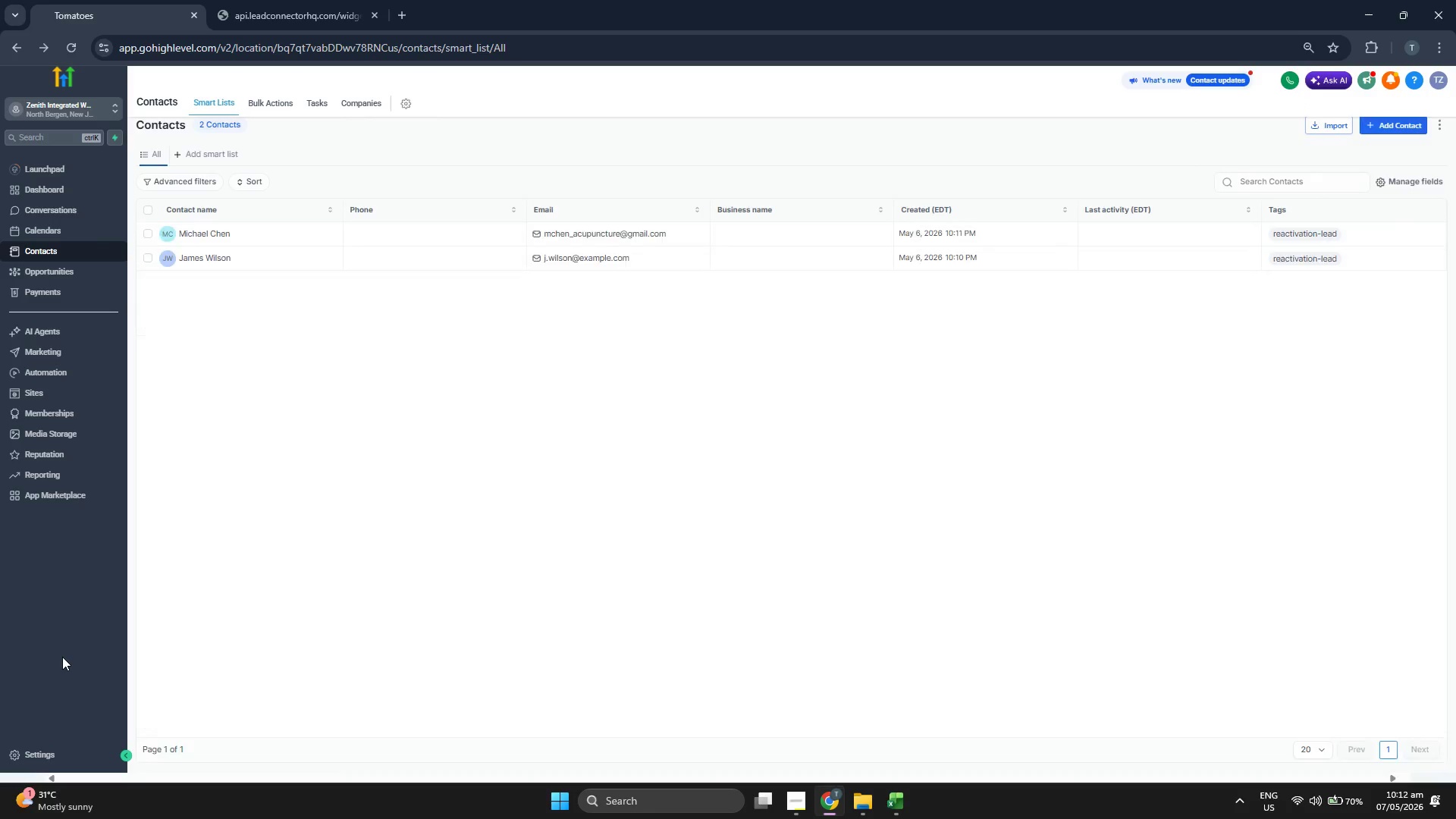 
left_click([63, 757])
 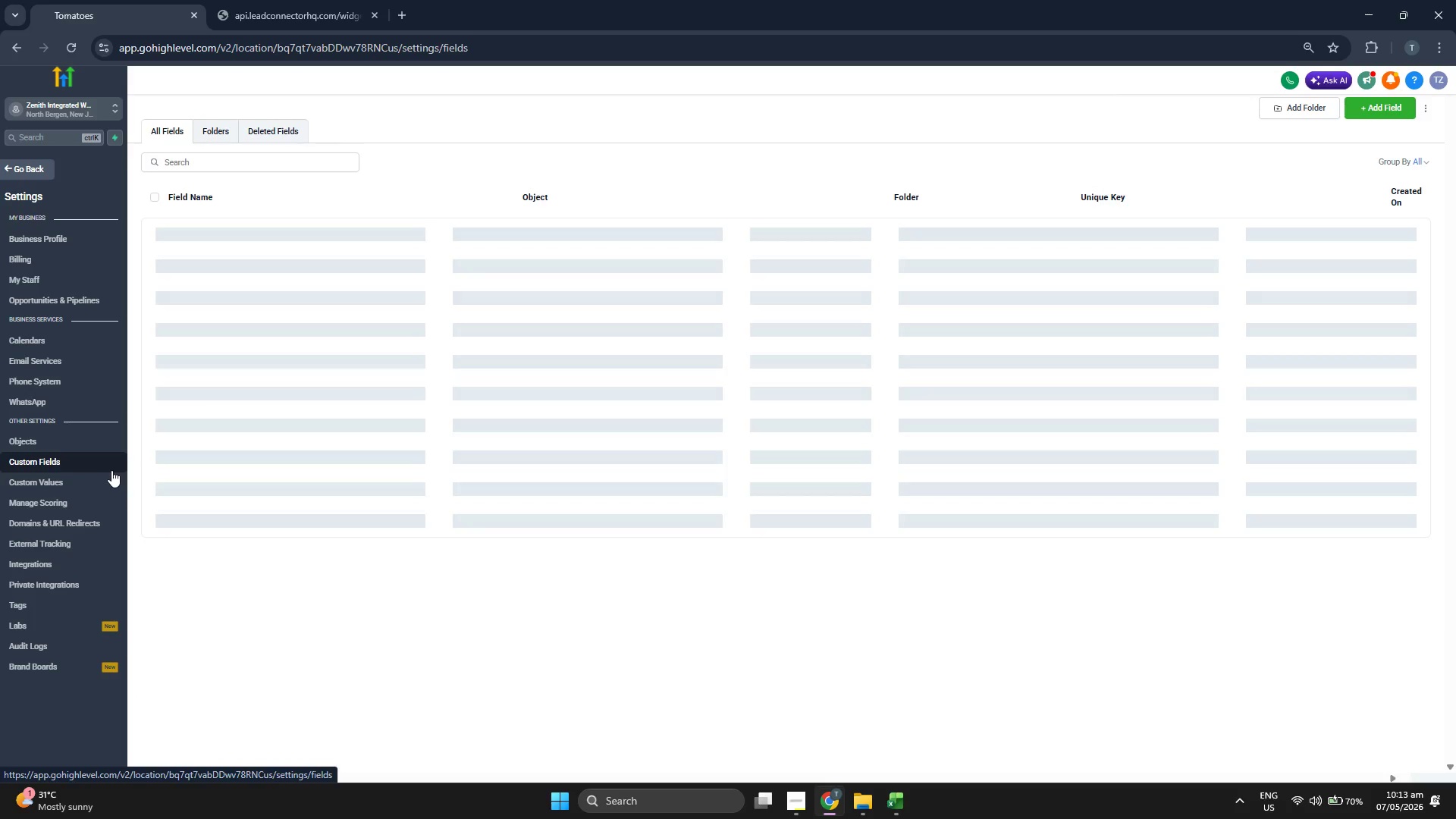 
left_click([223, 141])
 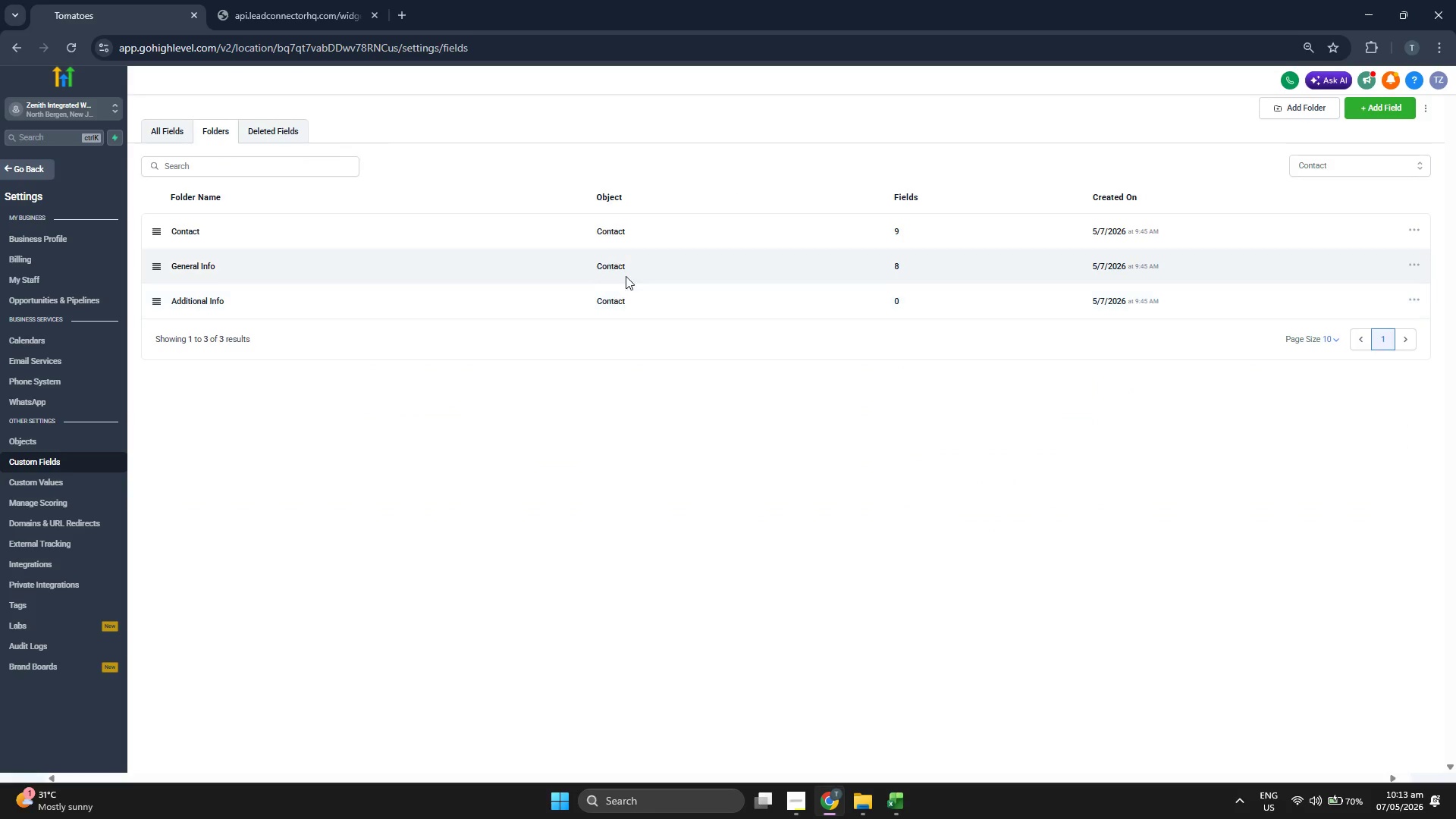 
left_click([411, 229])
 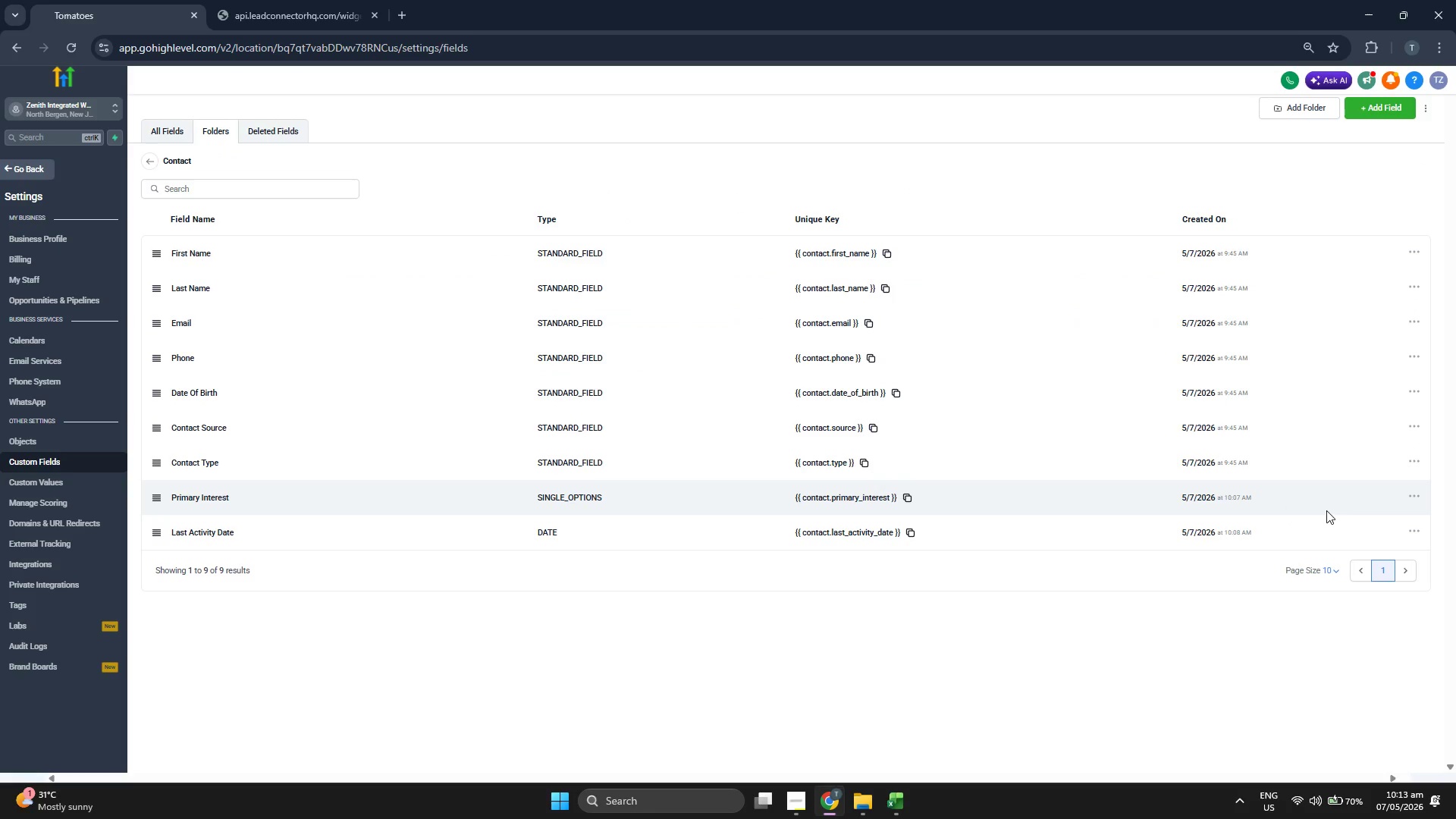 
left_click([1410, 497])
 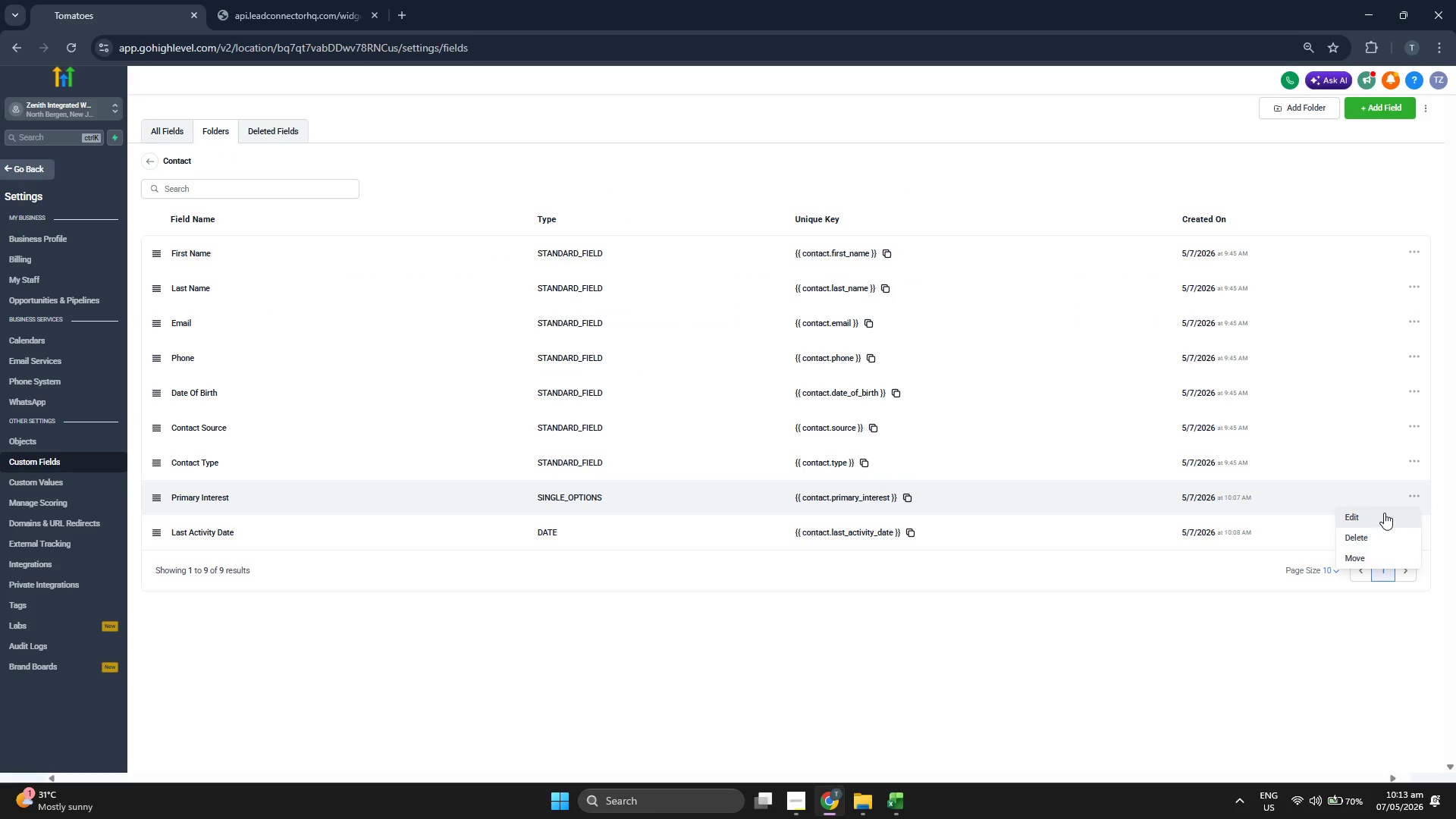 
left_click([1382, 516])
 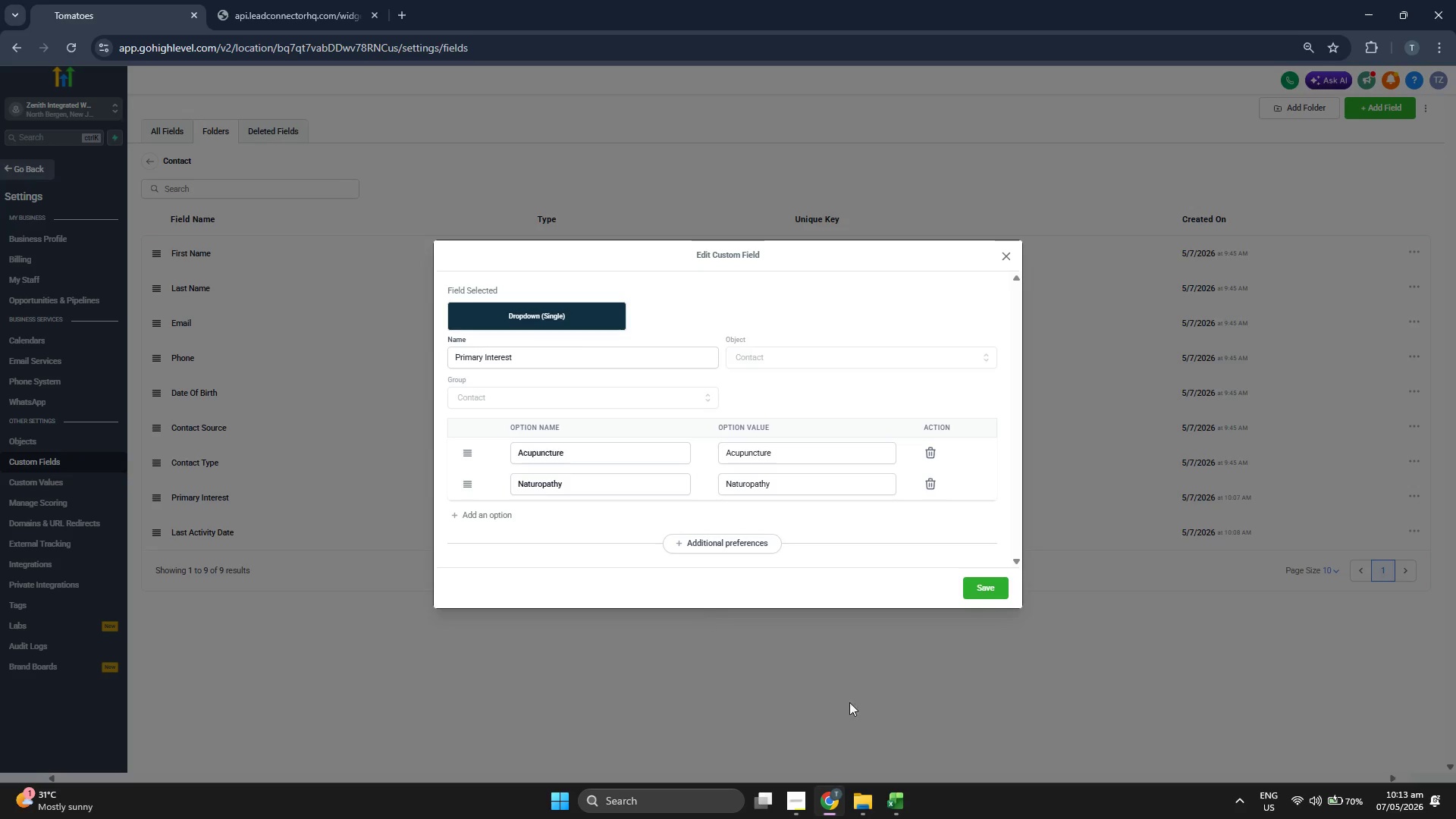 
left_click([912, 811])
 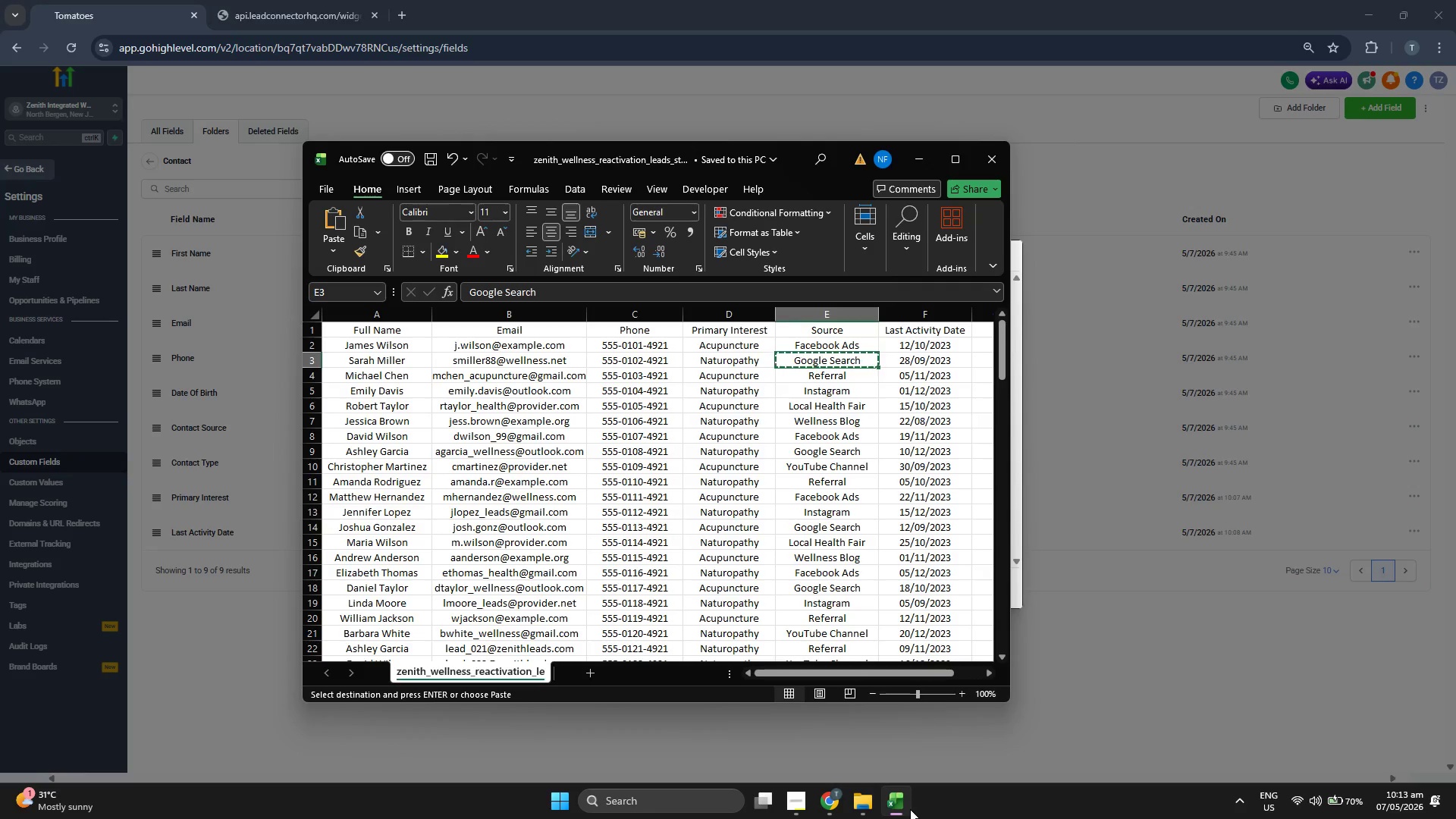 
left_click([910, 809])
 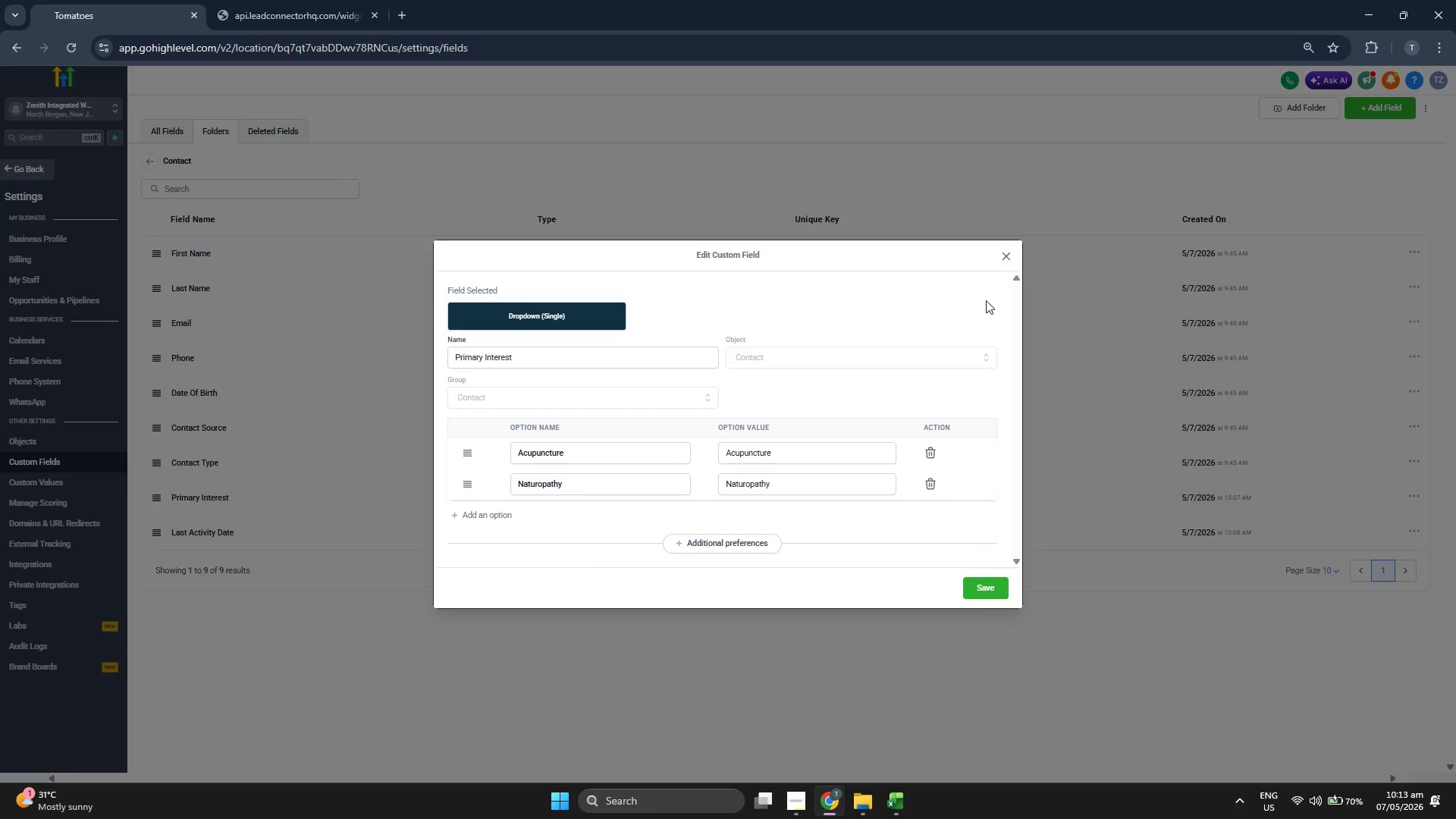 
left_click([1003, 253])
 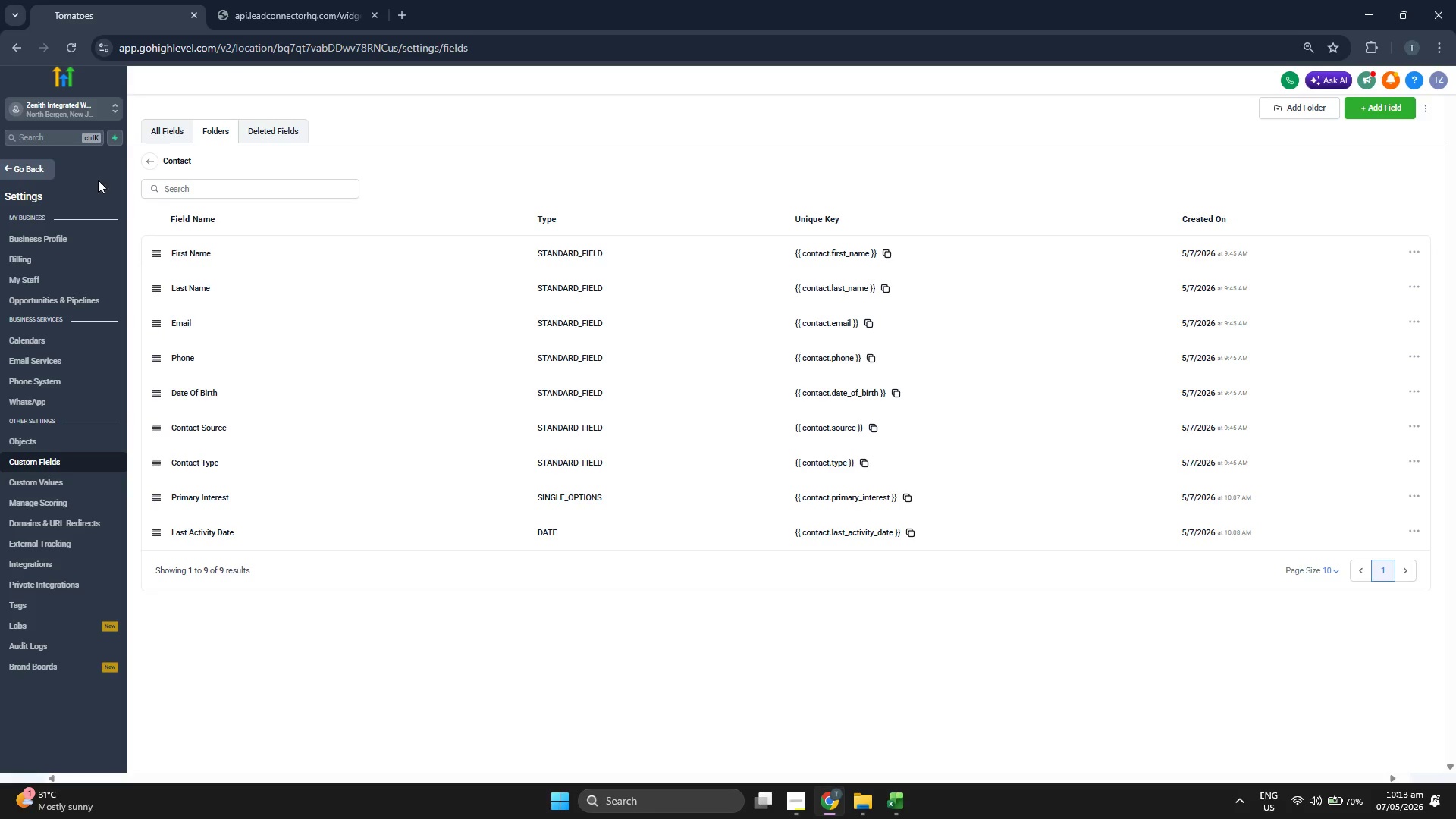 
left_click([46, 169])
 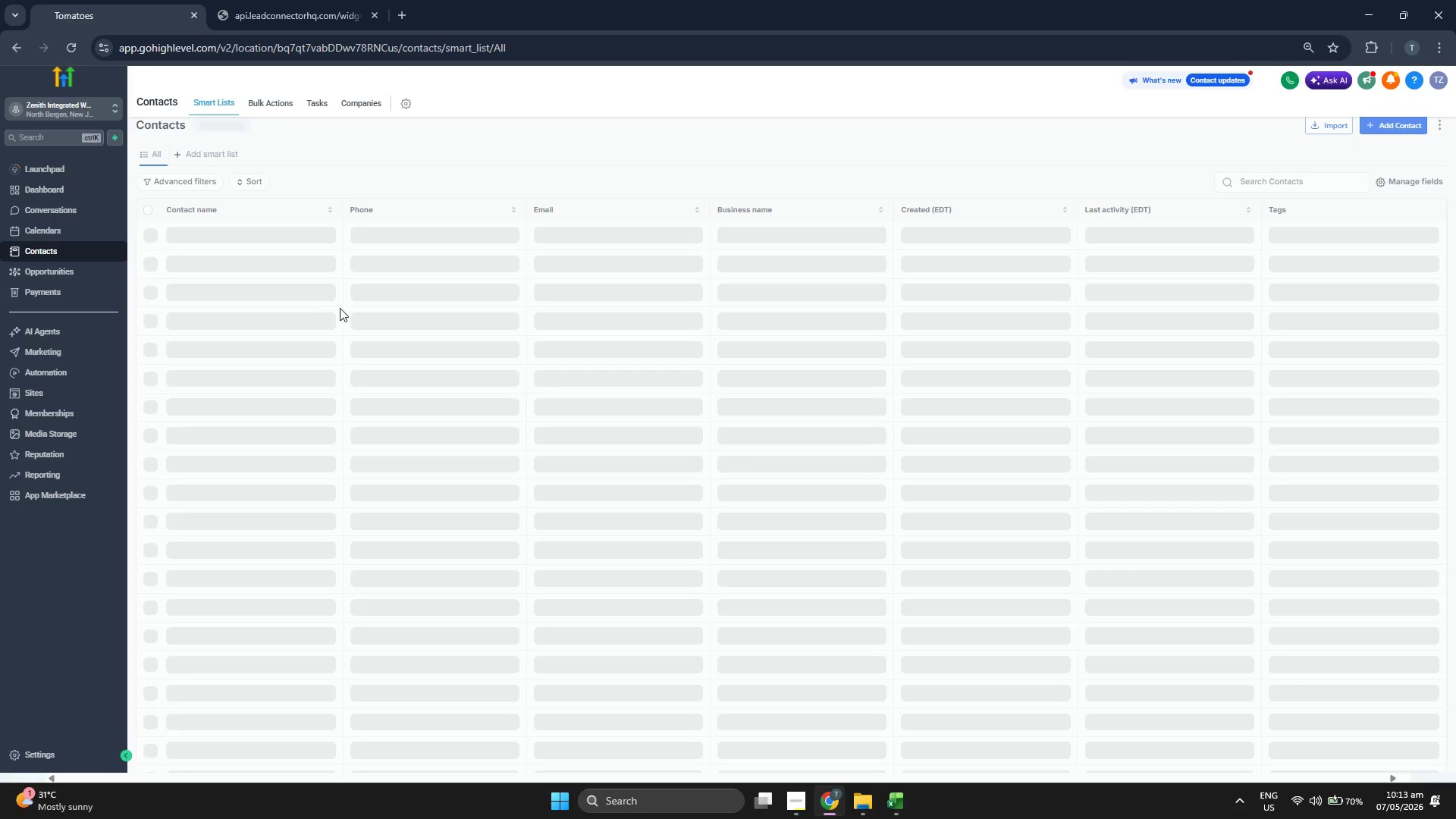 
left_click([213, 231])
 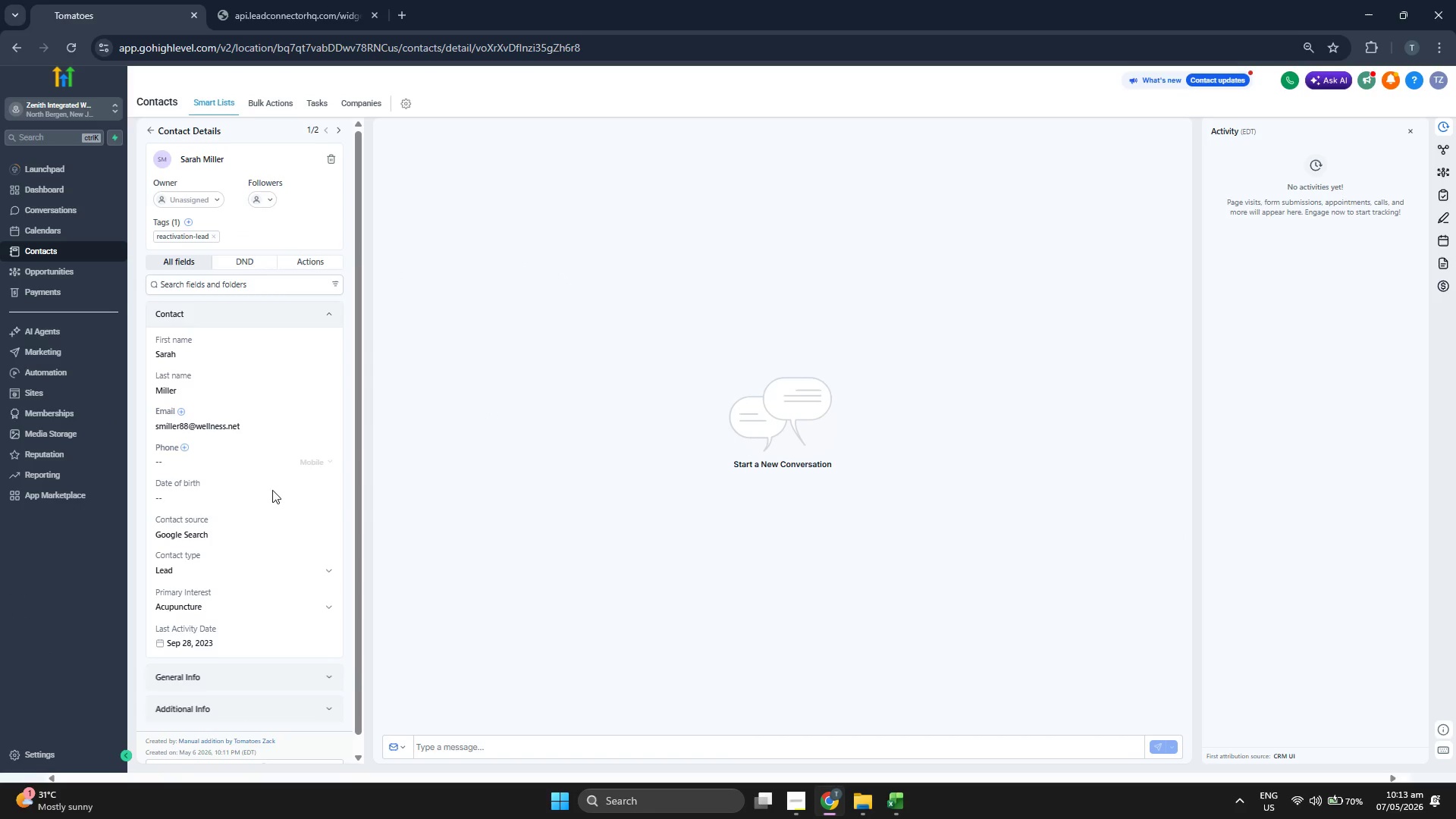 
left_click([281, 604])
 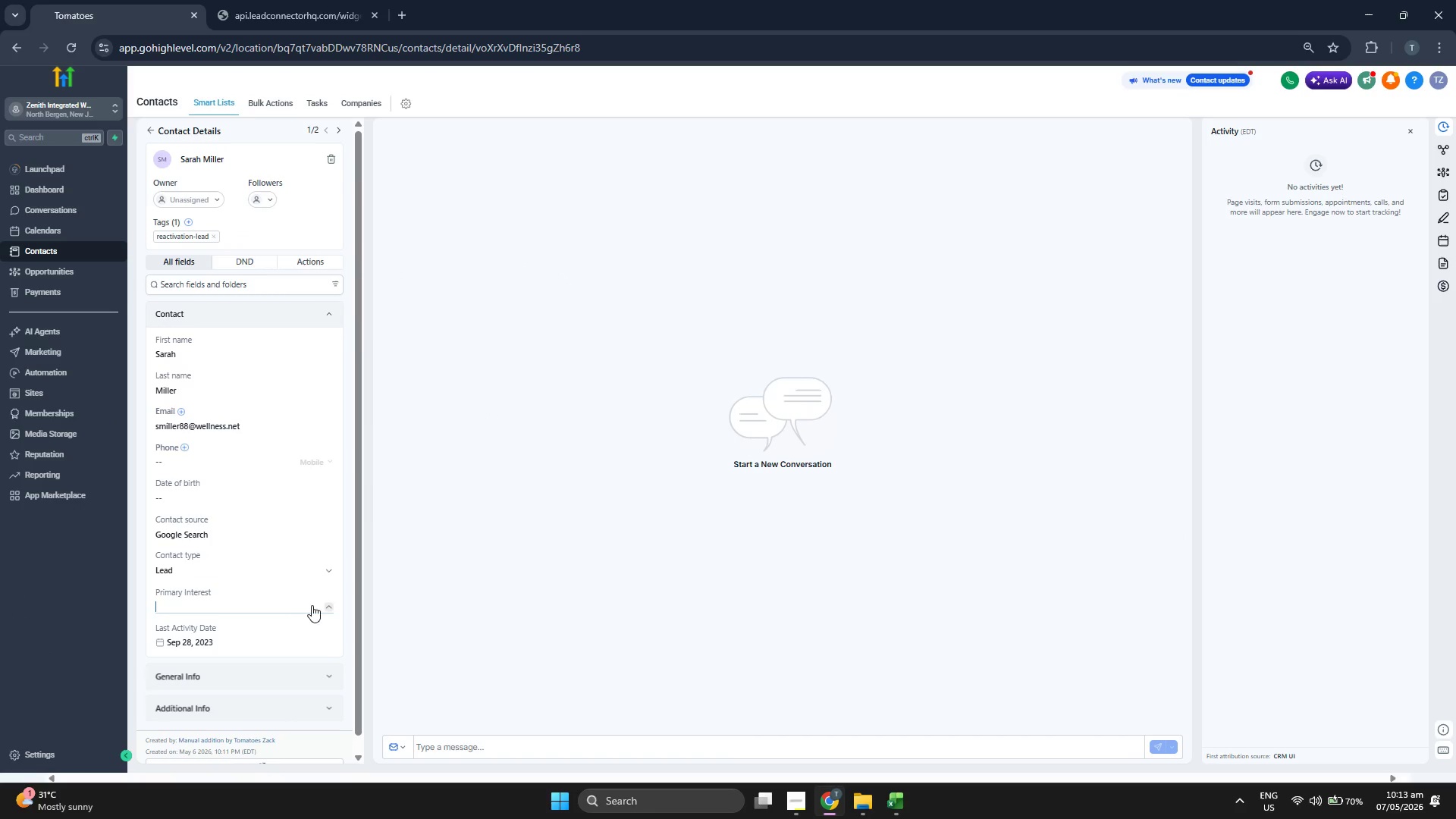 
left_click([320, 601])
 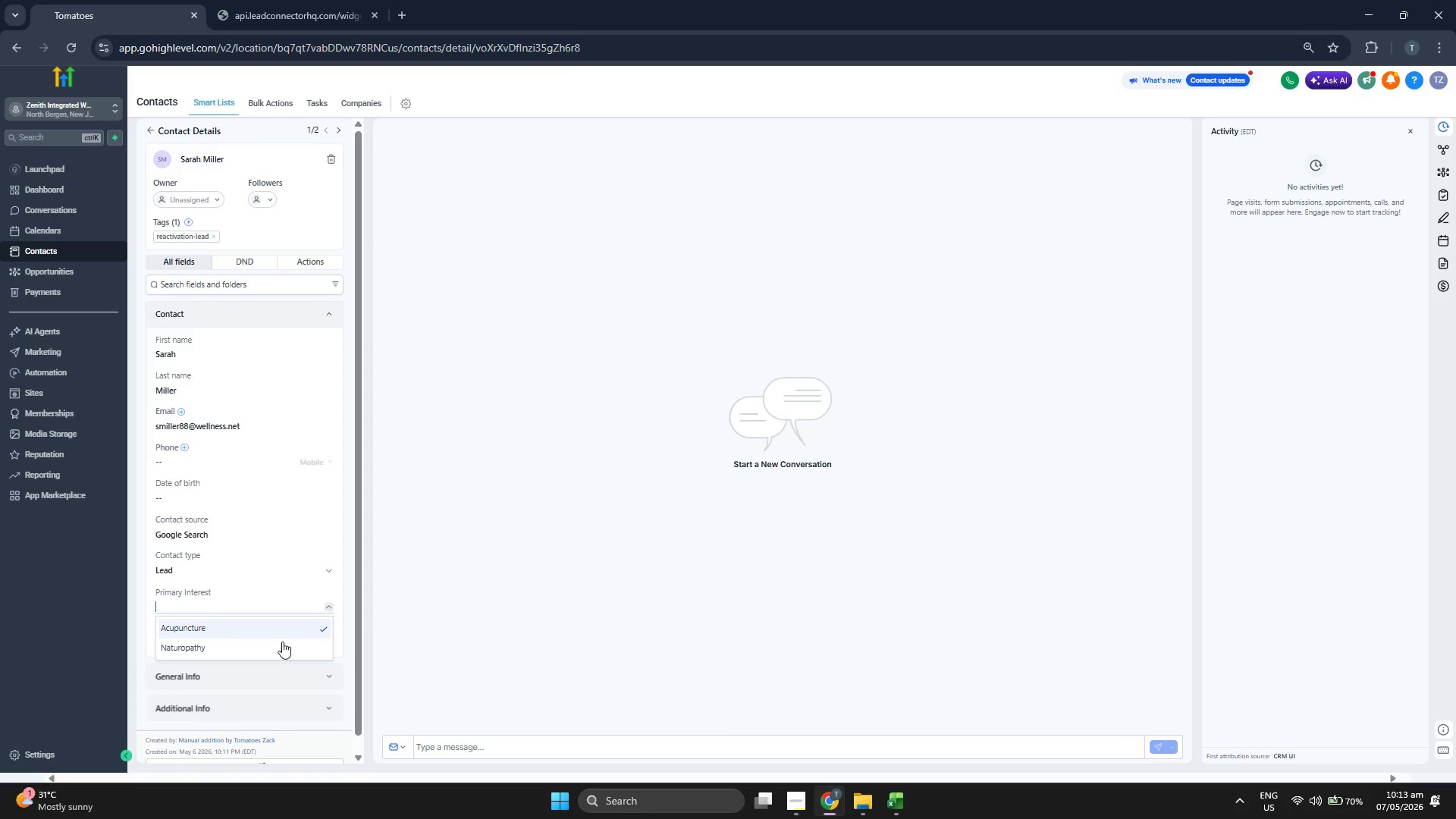 
left_click([275, 646])
 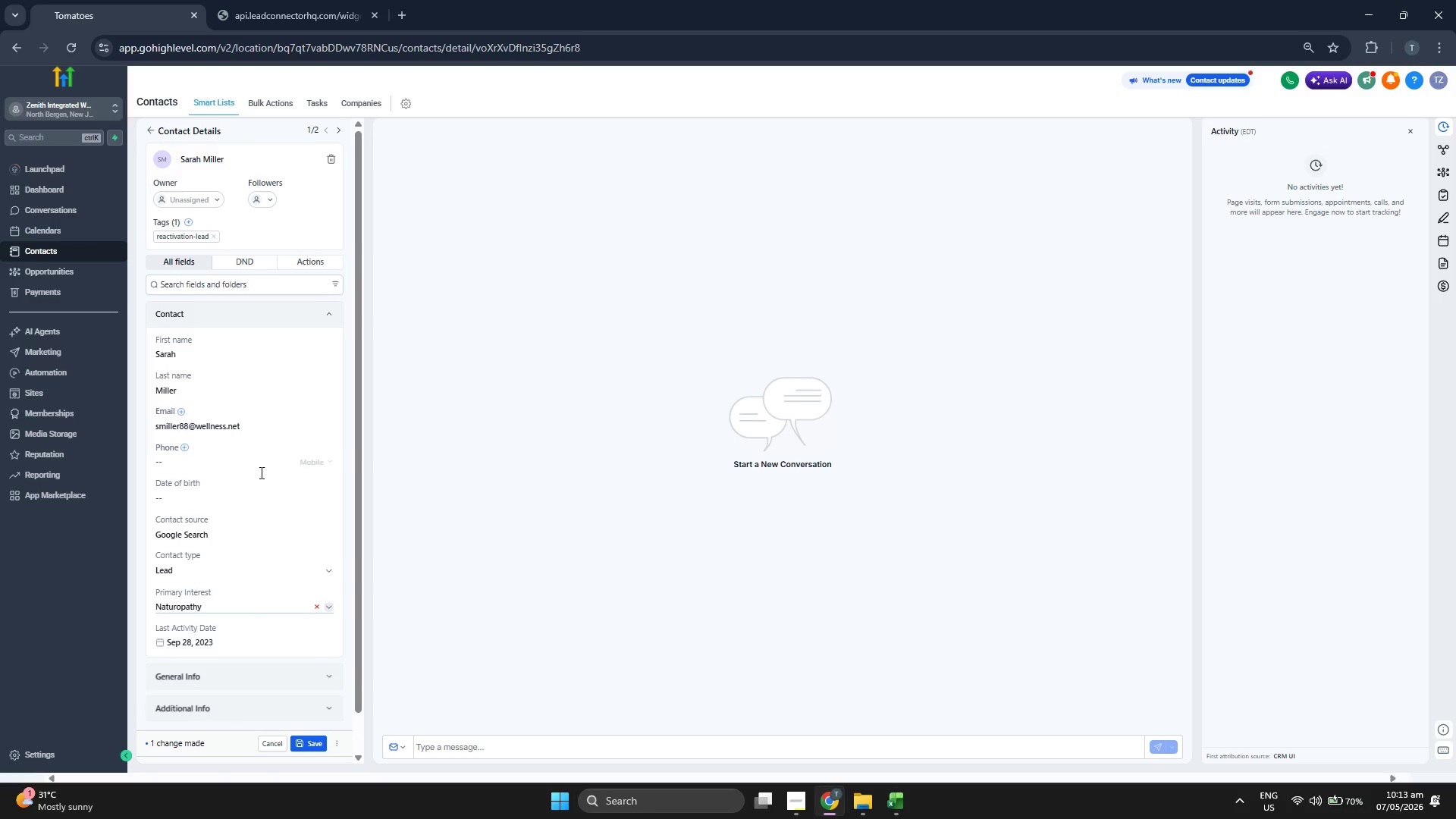 
left_click([309, 739])
 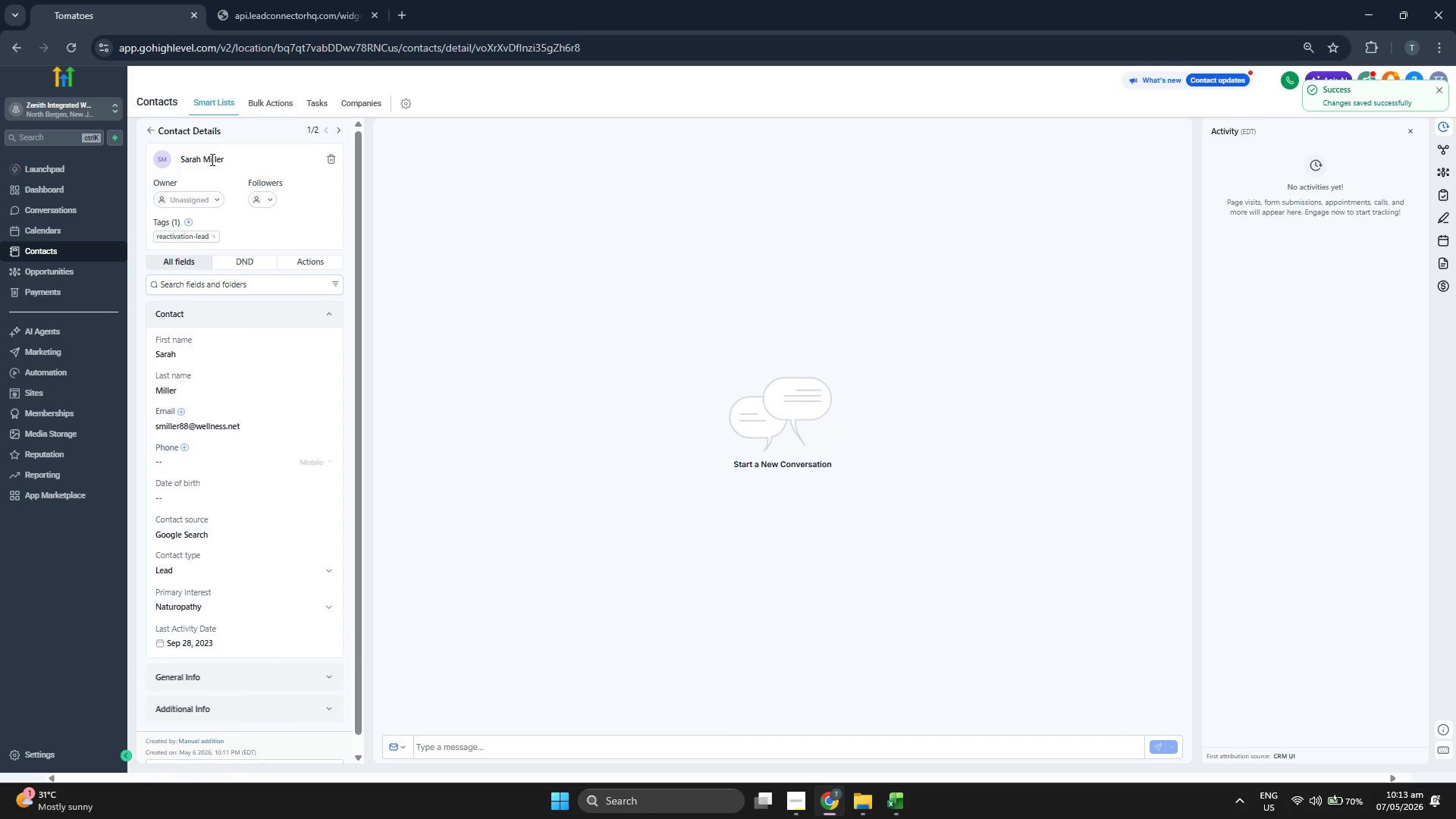 
left_click([146, 133])
 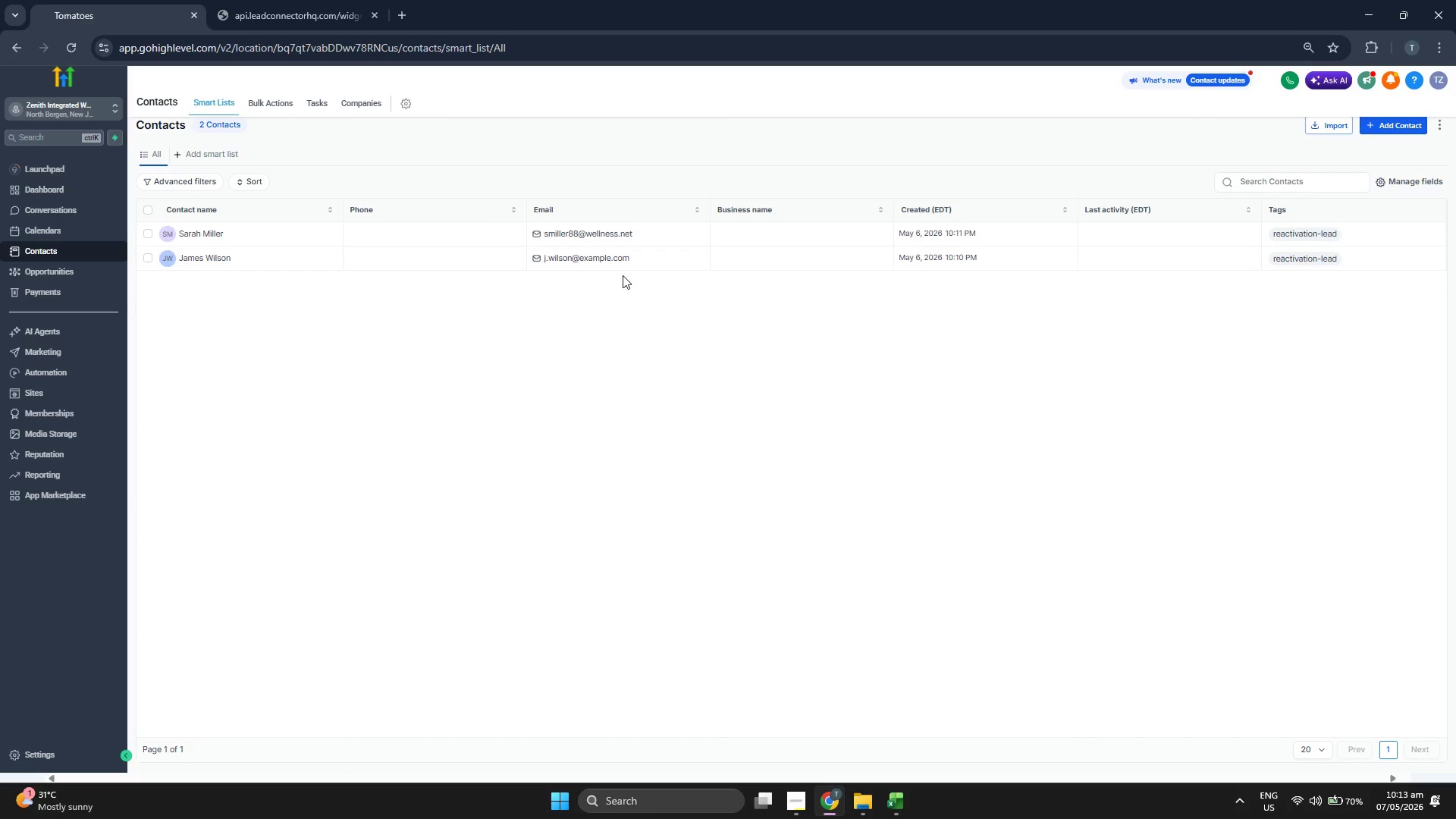 
left_click([1423, 182])
 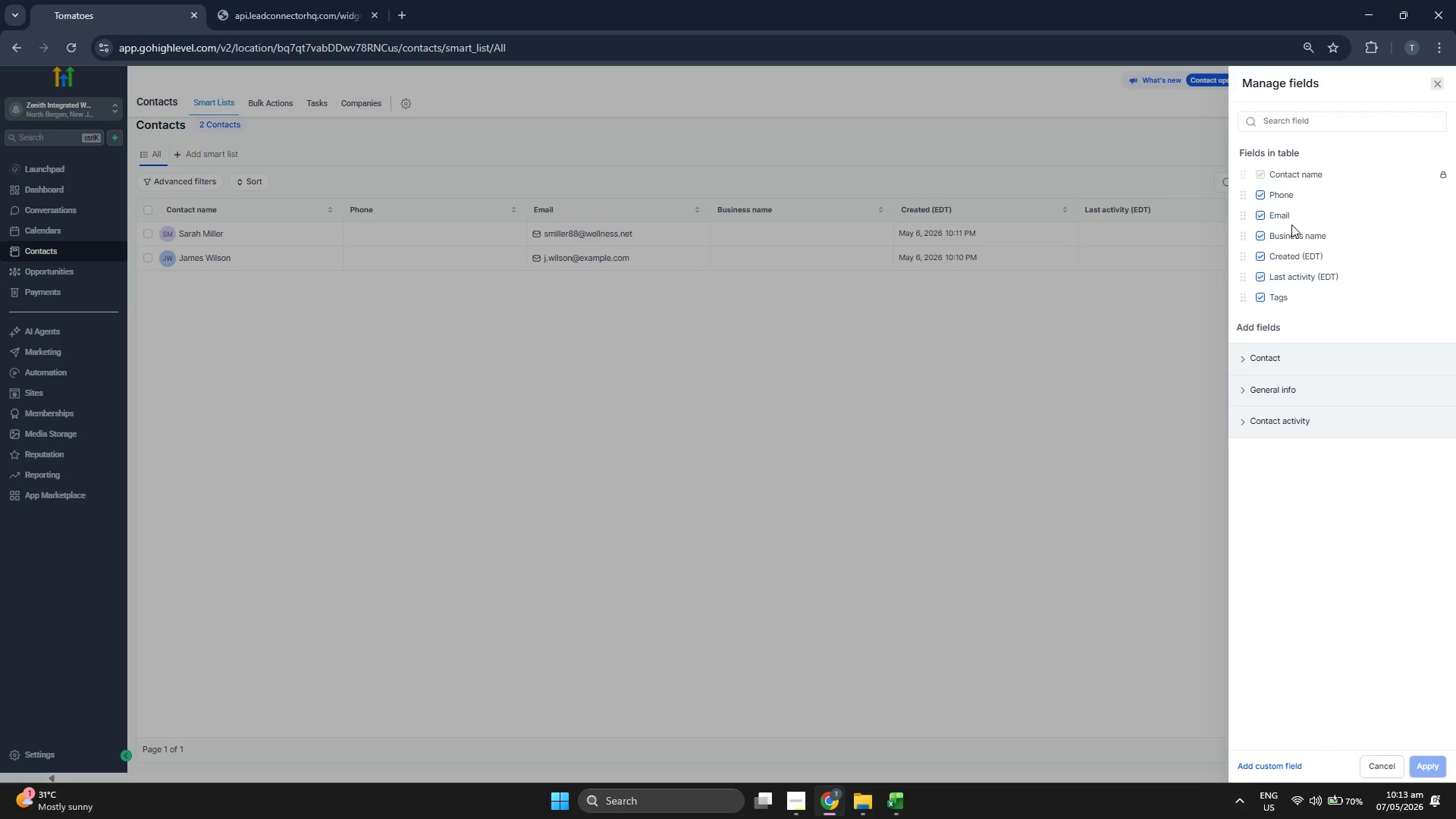 
double_click([1292, 234])
 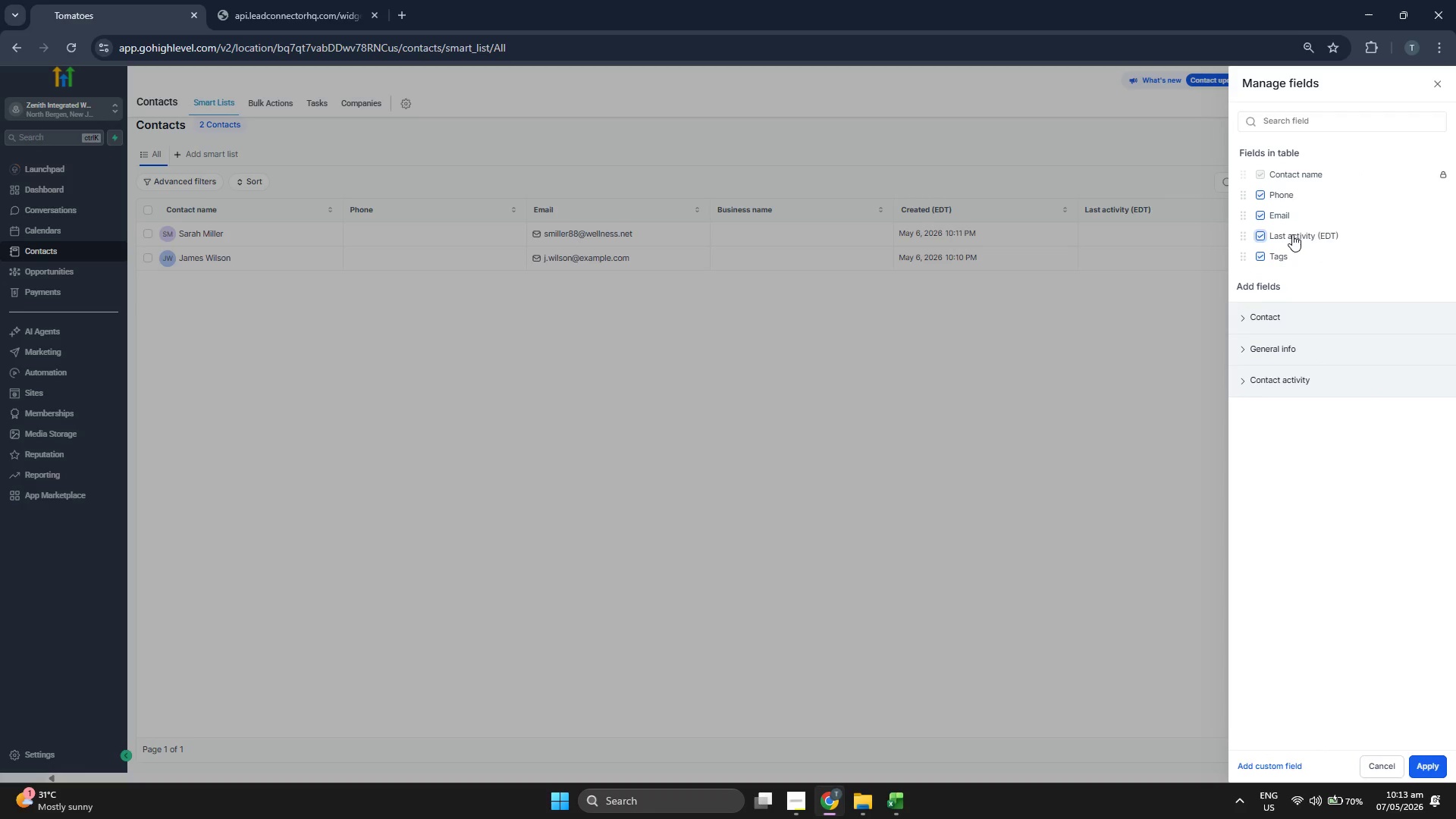 
triple_click([1292, 234])
 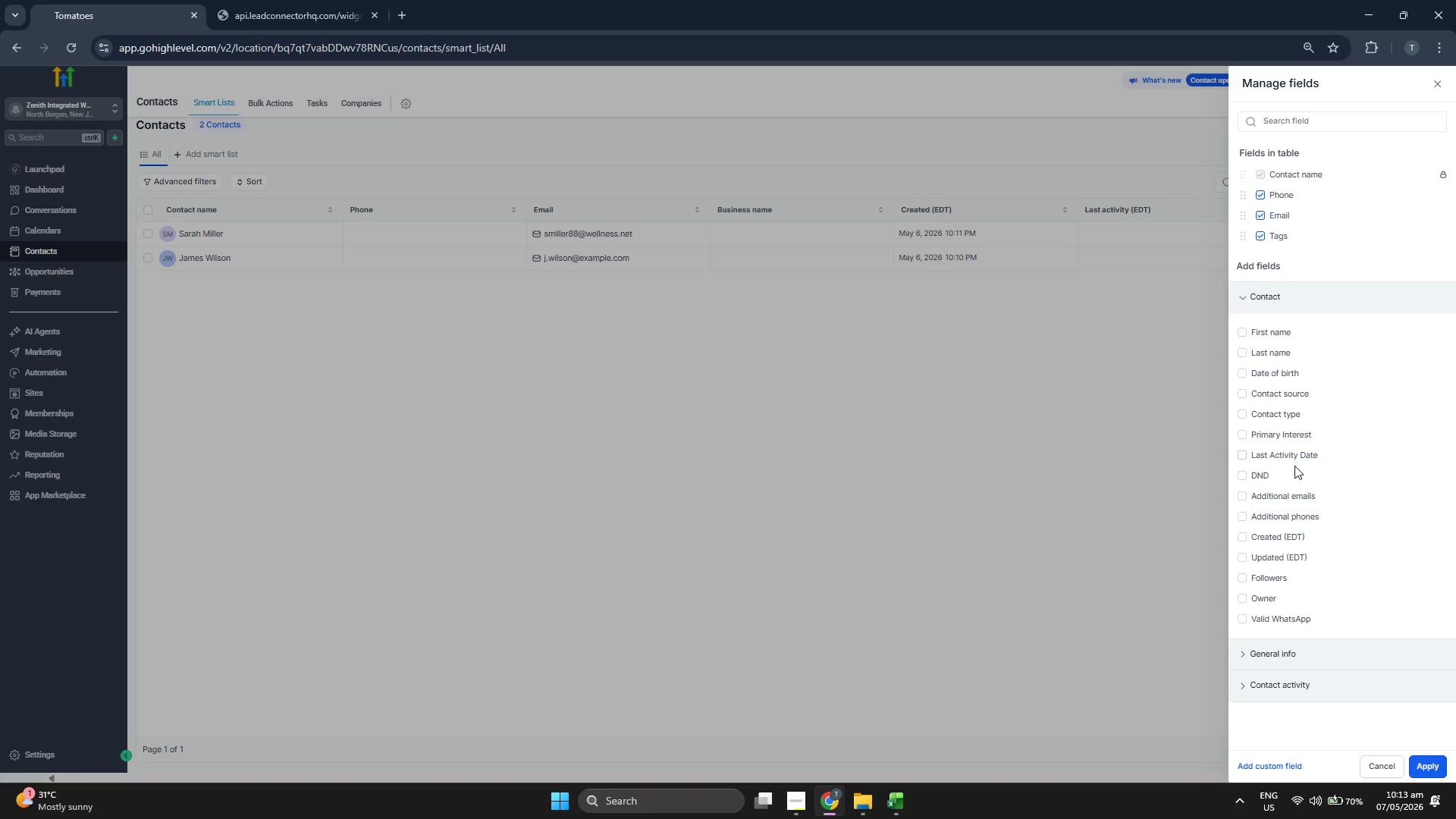 
left_click([1301, 432])
 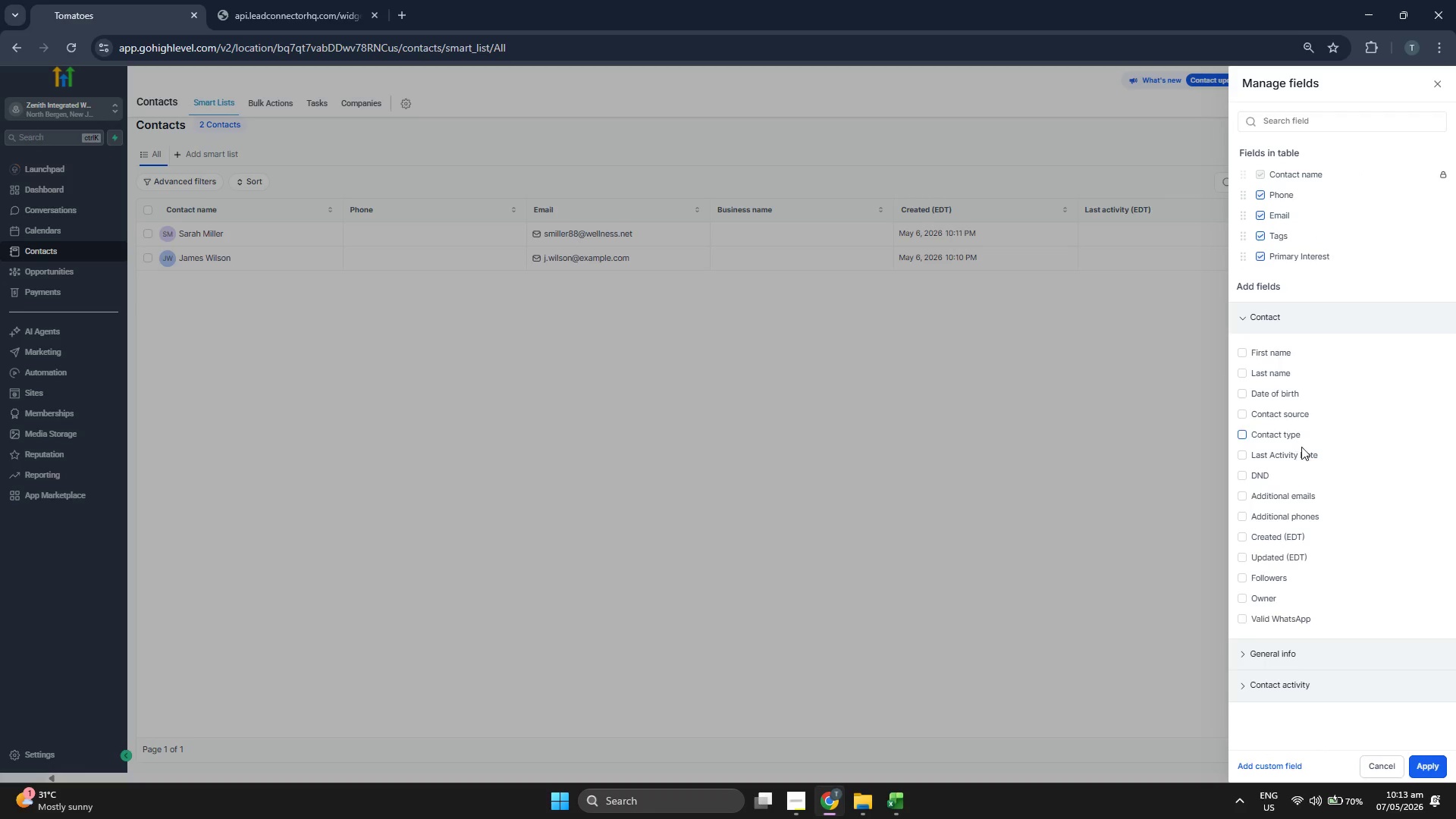 
left_click([1301, 450])
 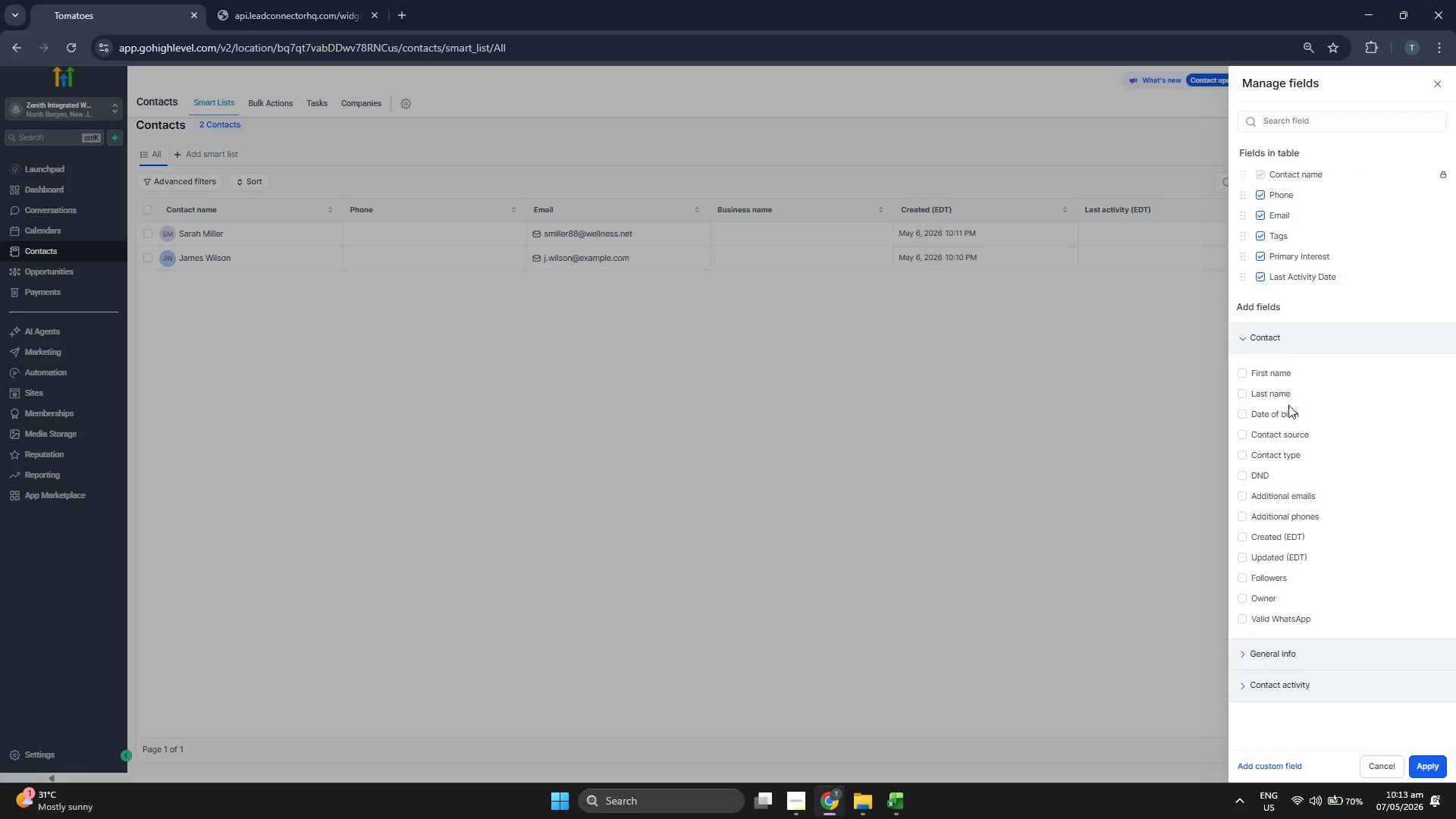 
left_click([1288, 435])
 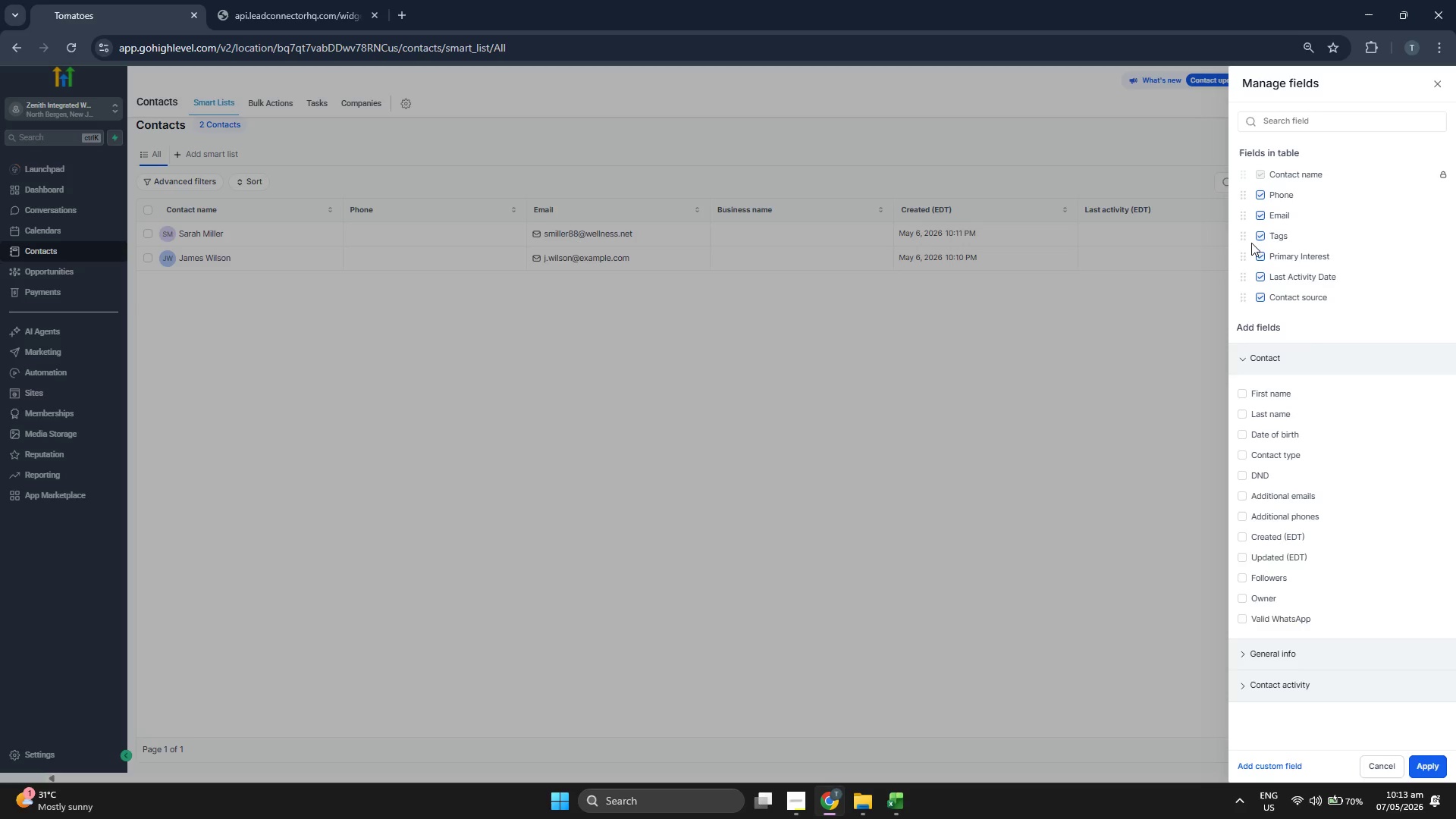 
left_click_drag(start_coordinate=[1241, 236], to_coordinate=[1250, 299])
 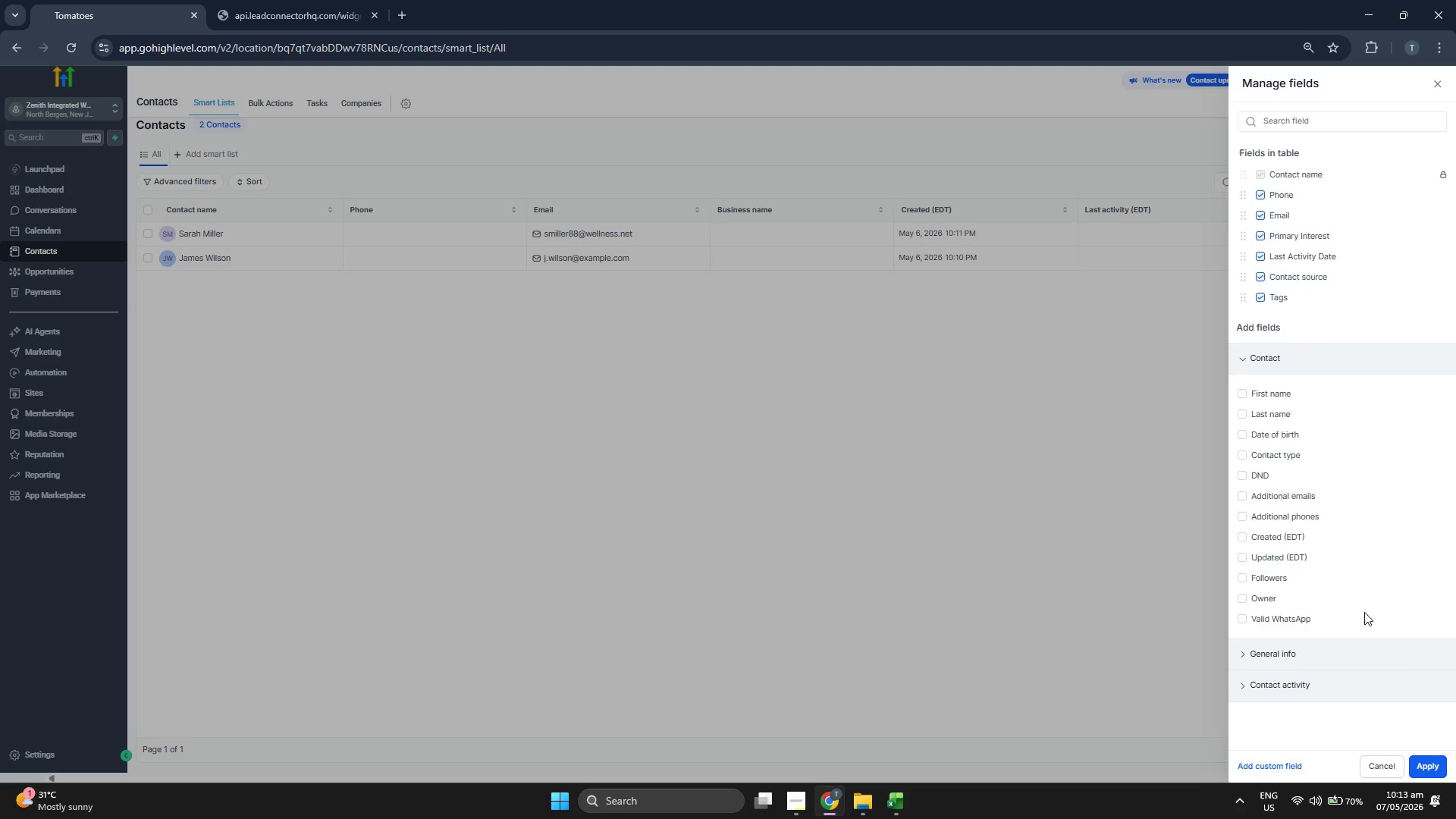 
left_click([1435, 764])
 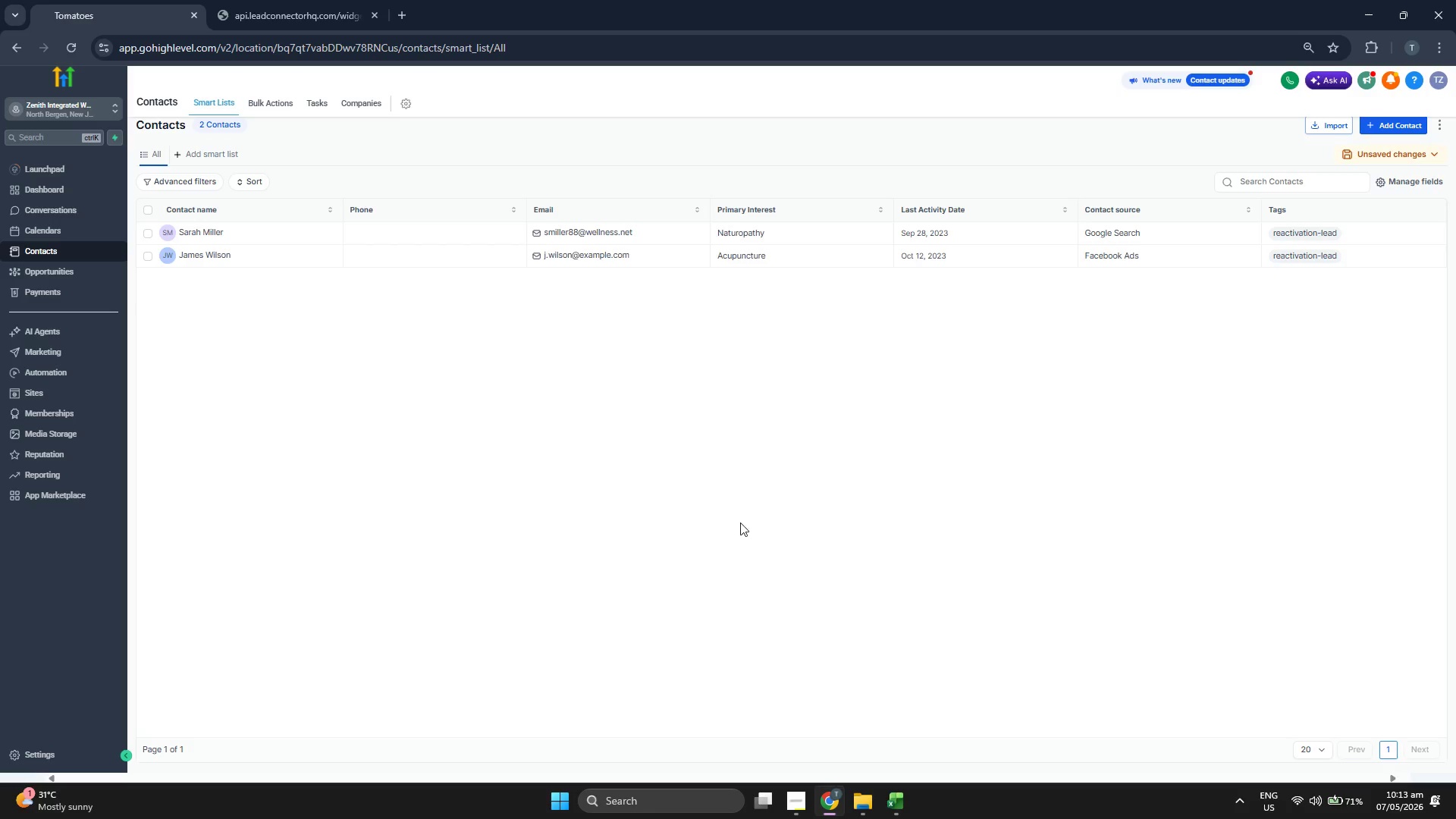 
wait(7.5)
 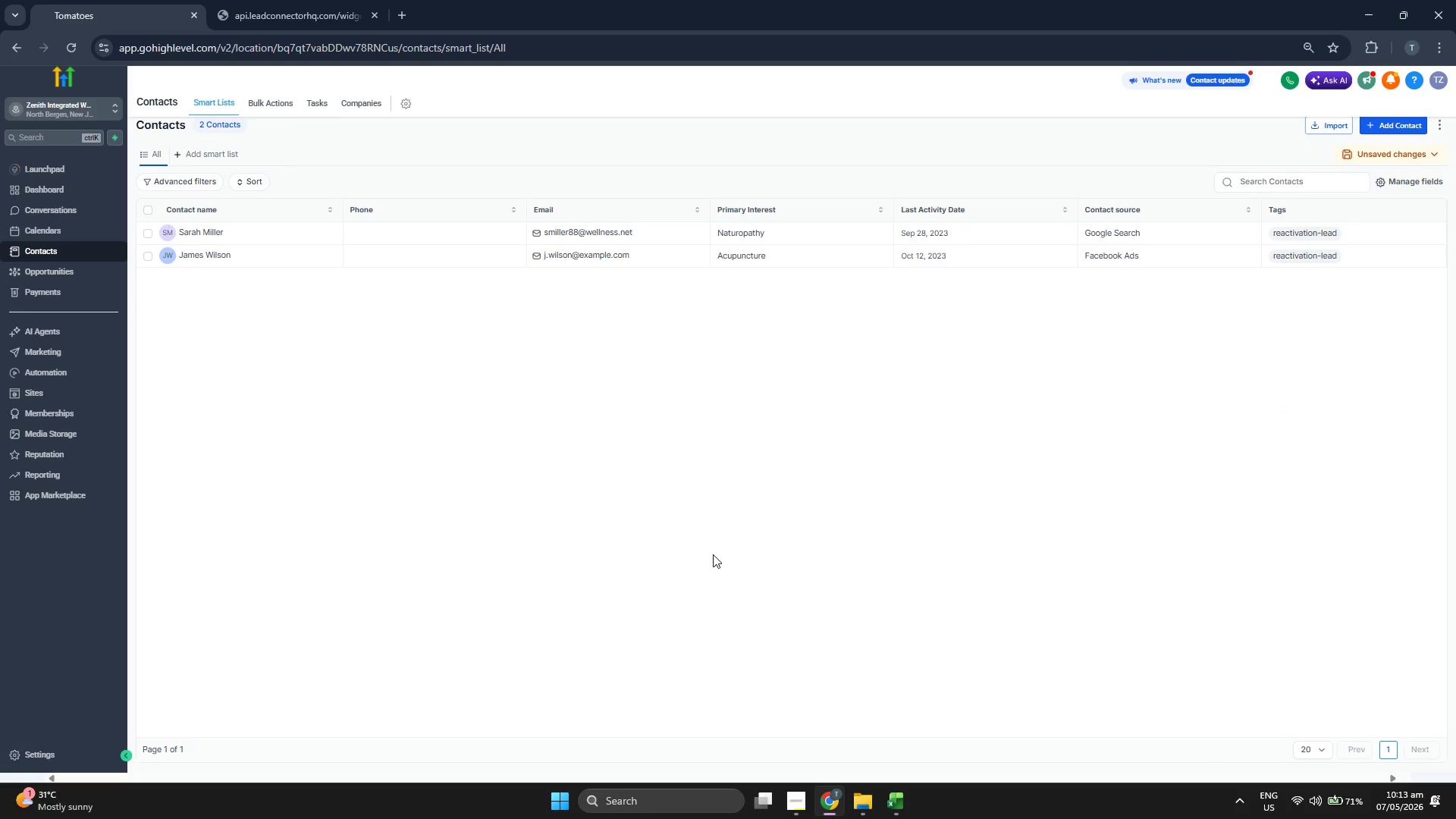 
left_click([1386, 126])
 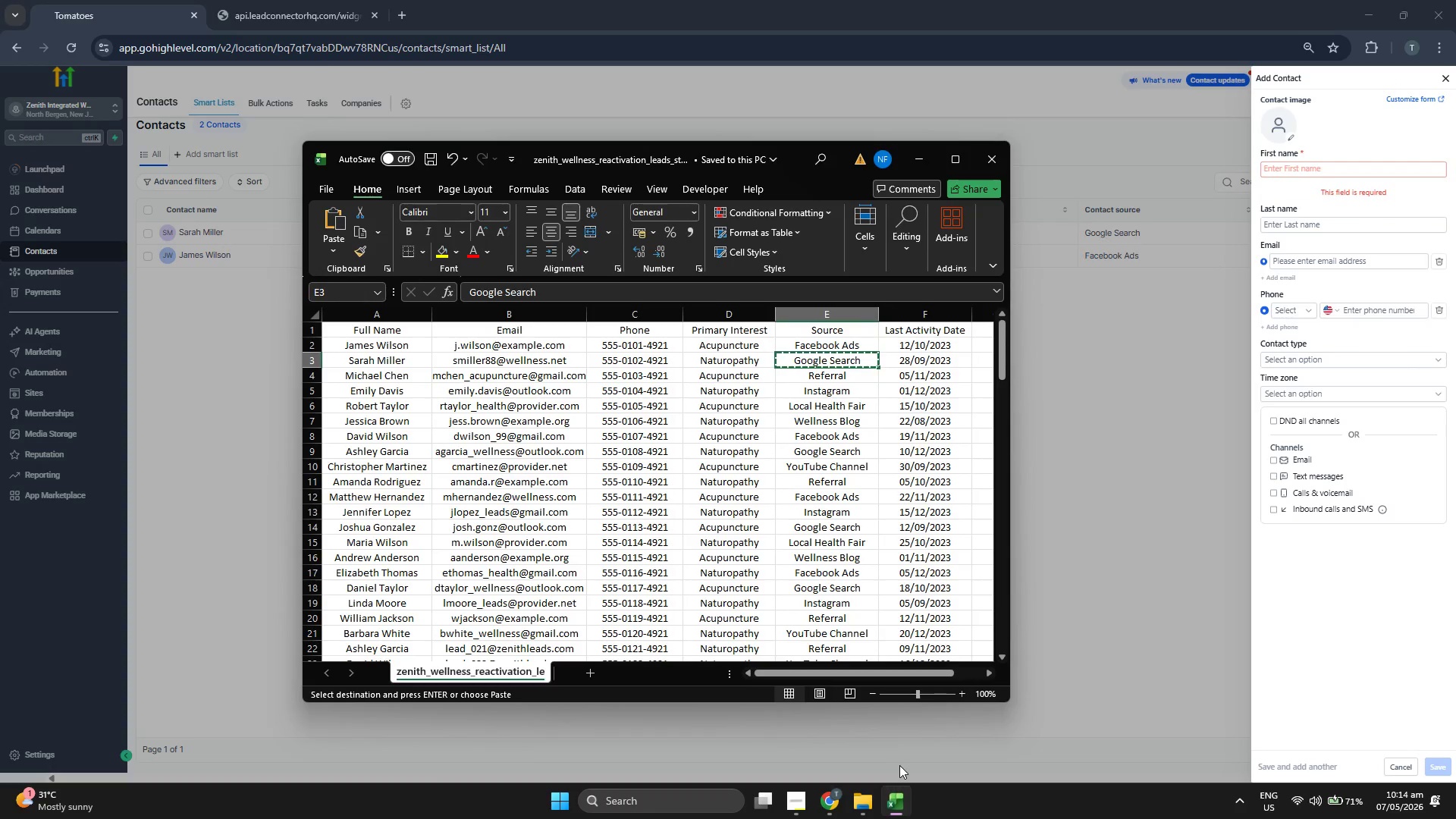 
key(ArrowDown)
 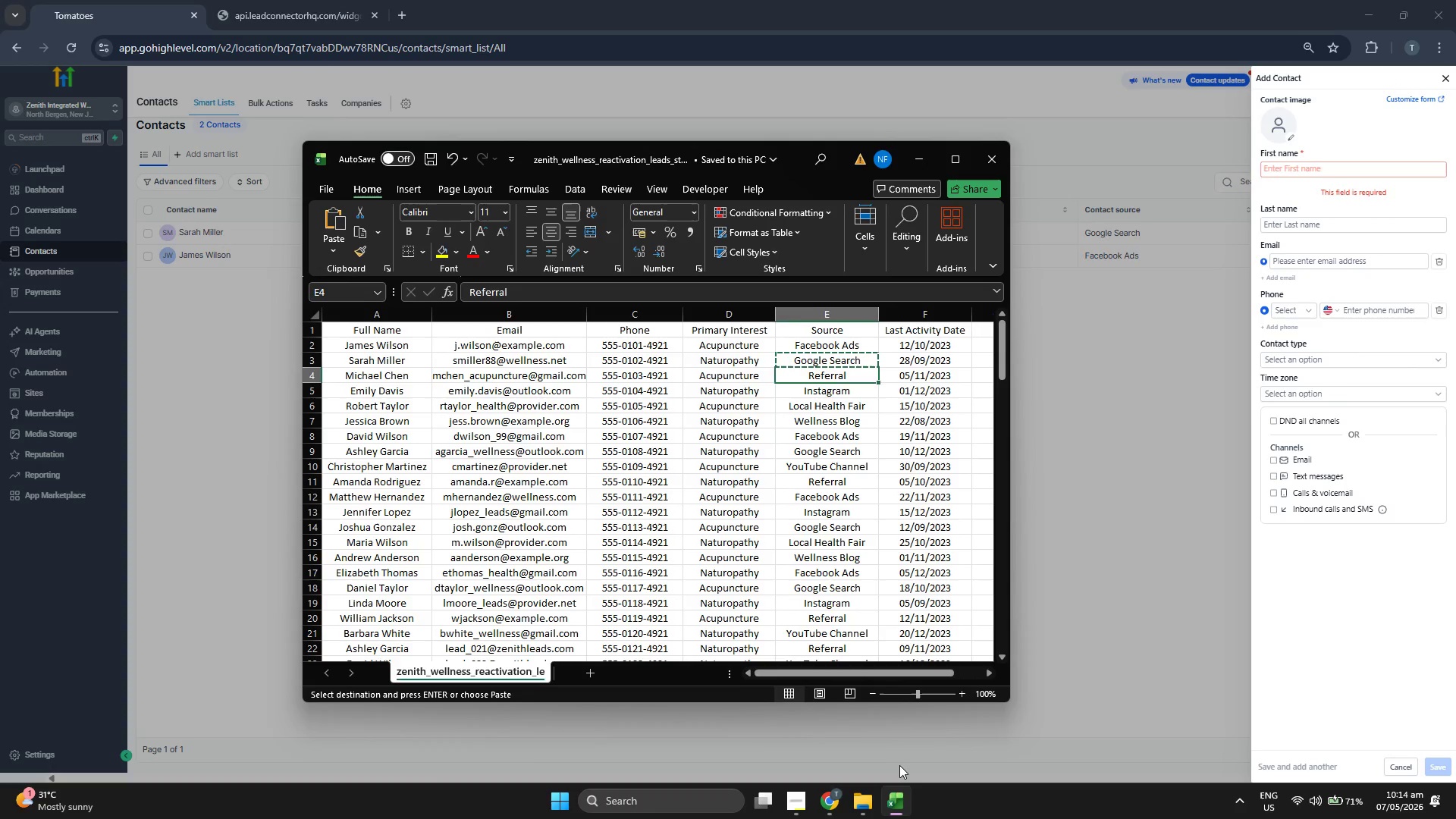 
key(ArrowLeft)
 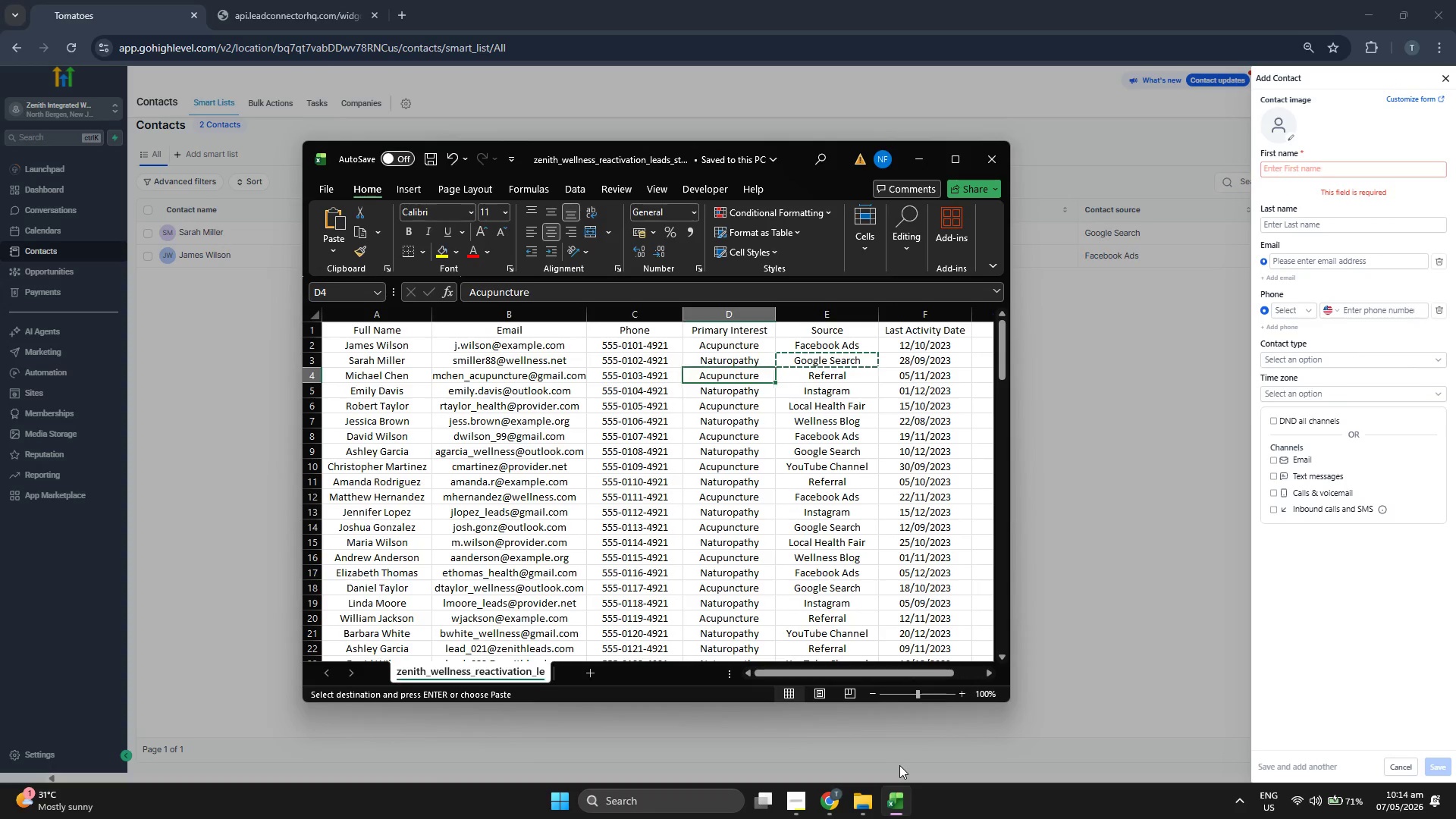 
key(ArrowLeft)
 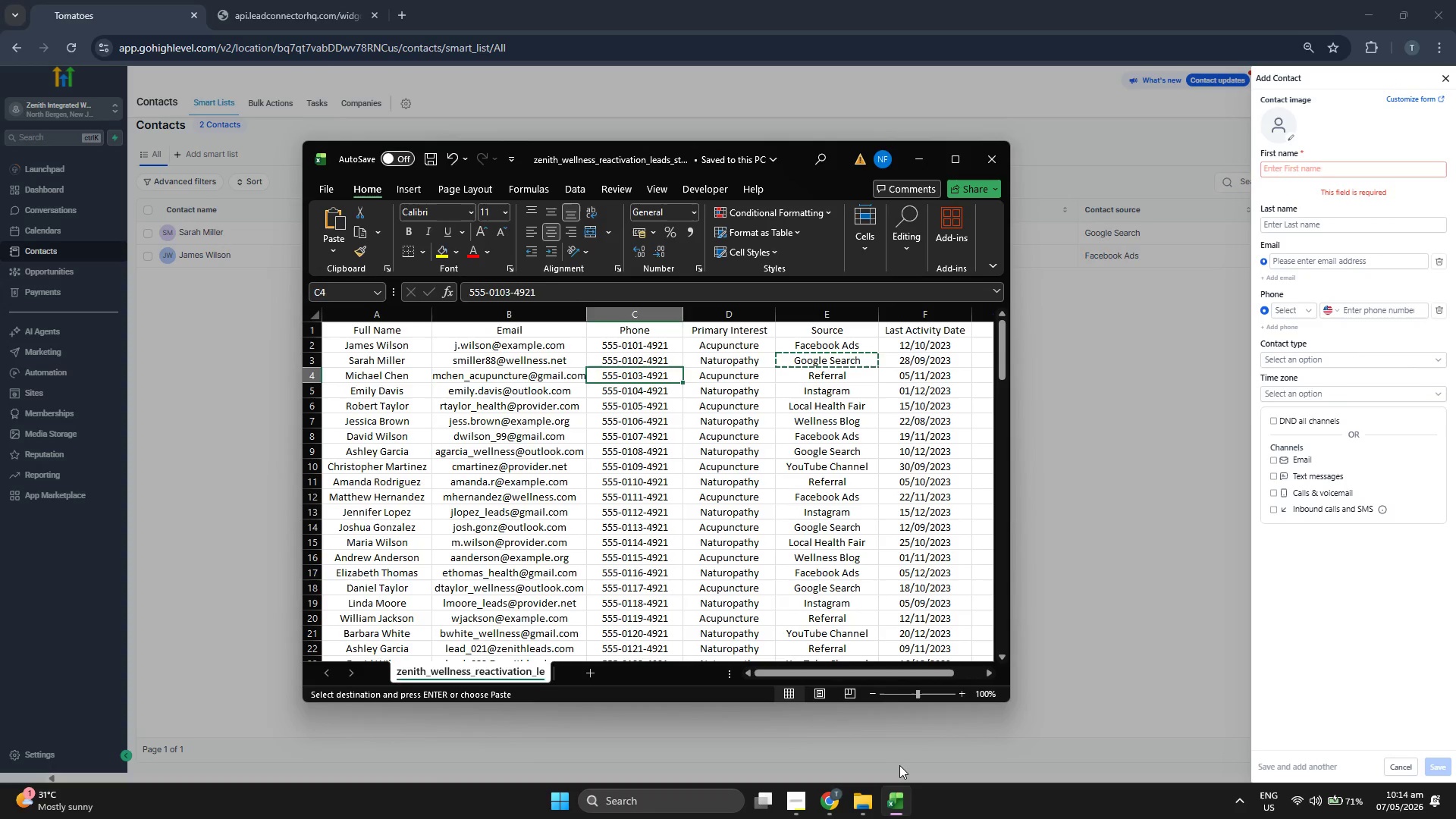 
key(ArrowLeft)
 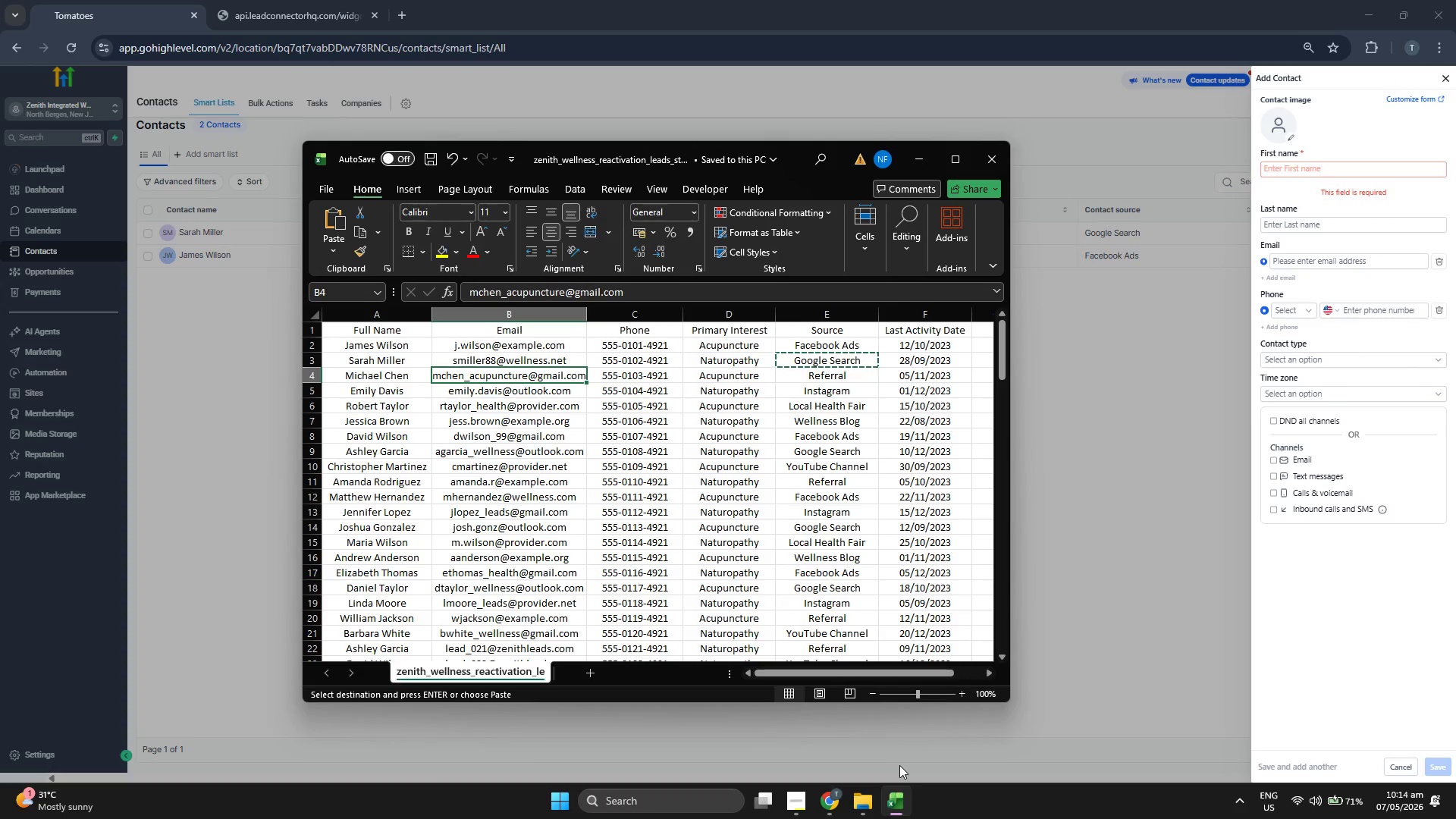 
key(Control+C)
 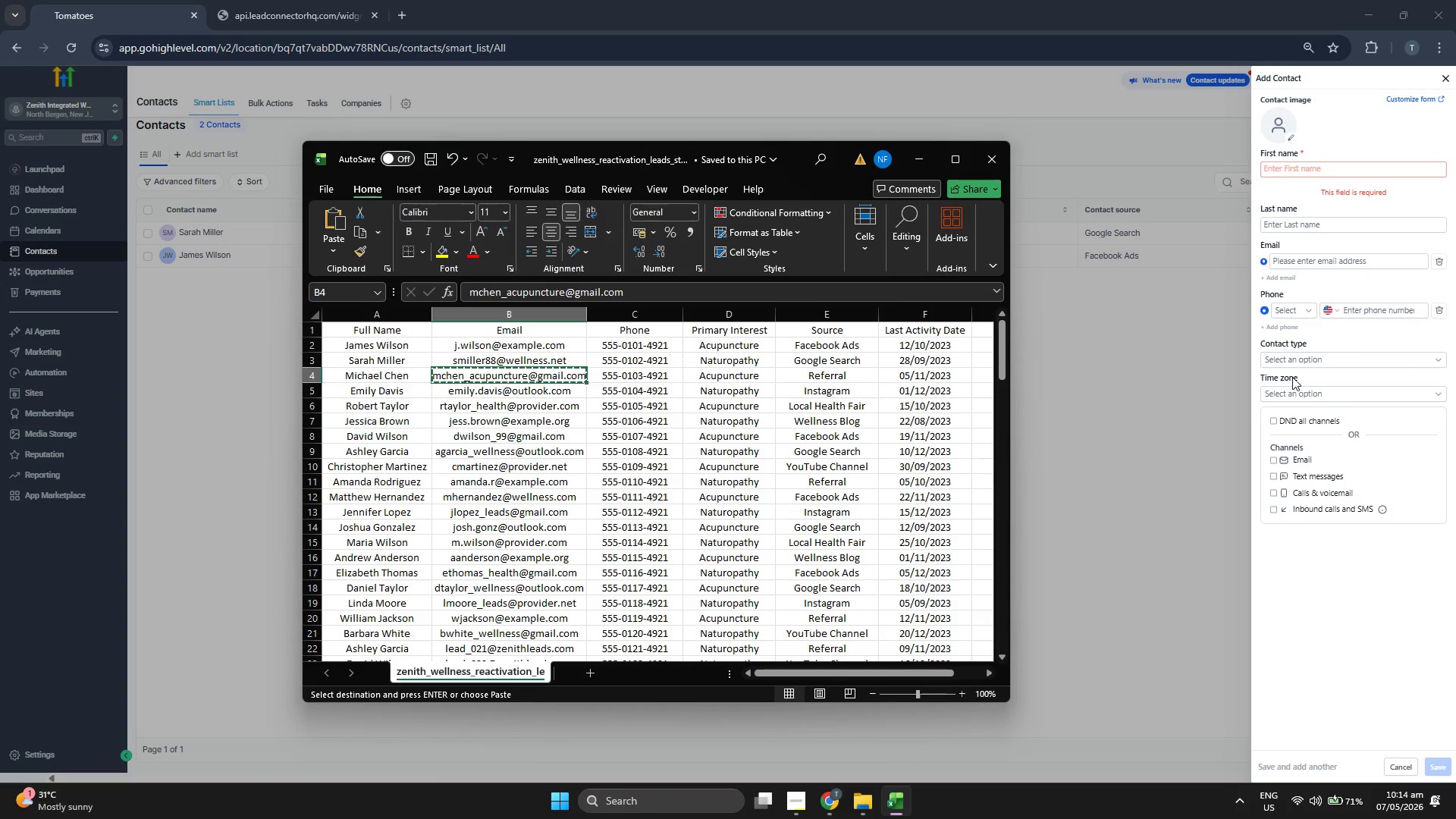 
left_click([1357, 262])
 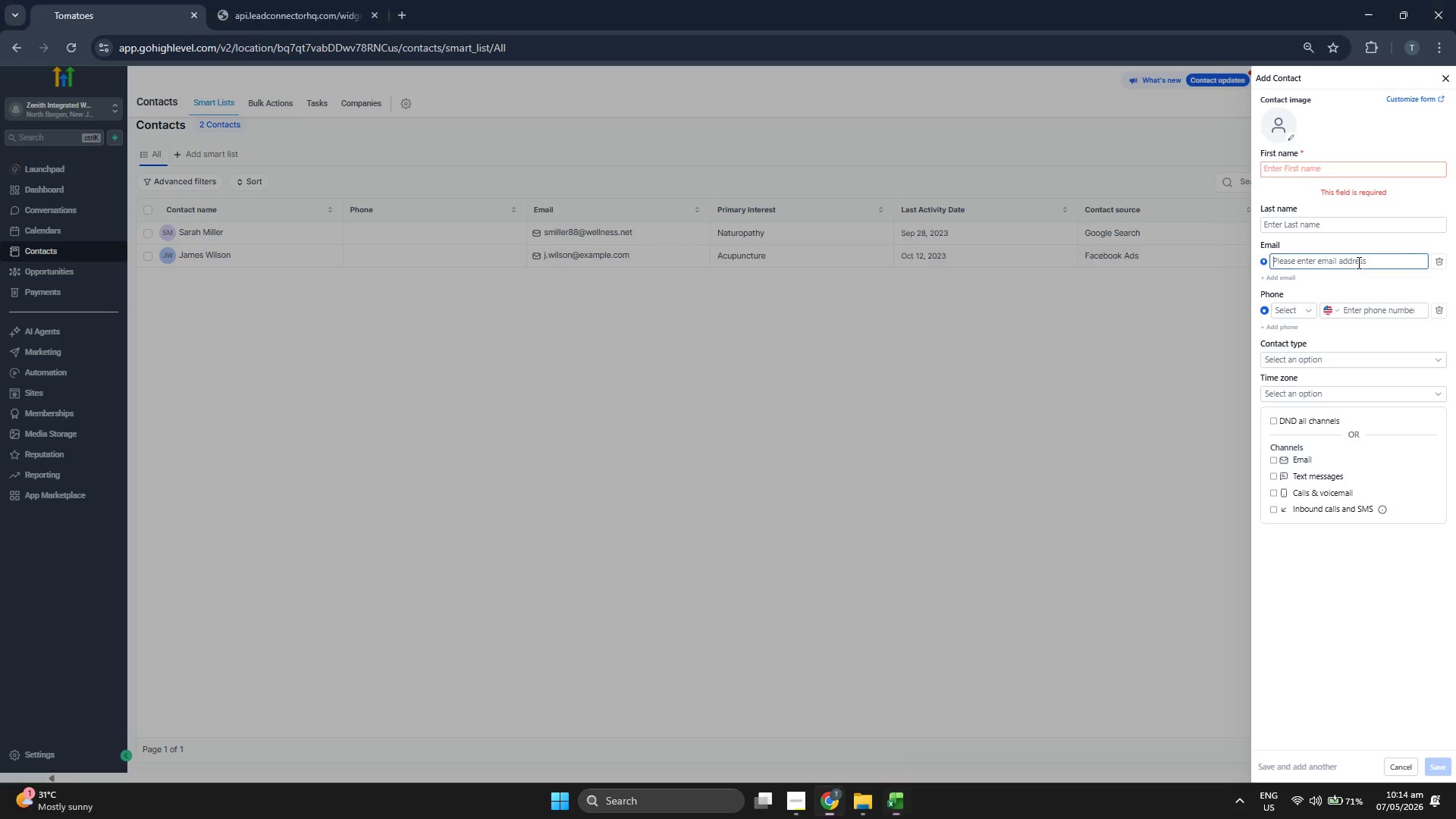 
key(Control+ControlLeft)
 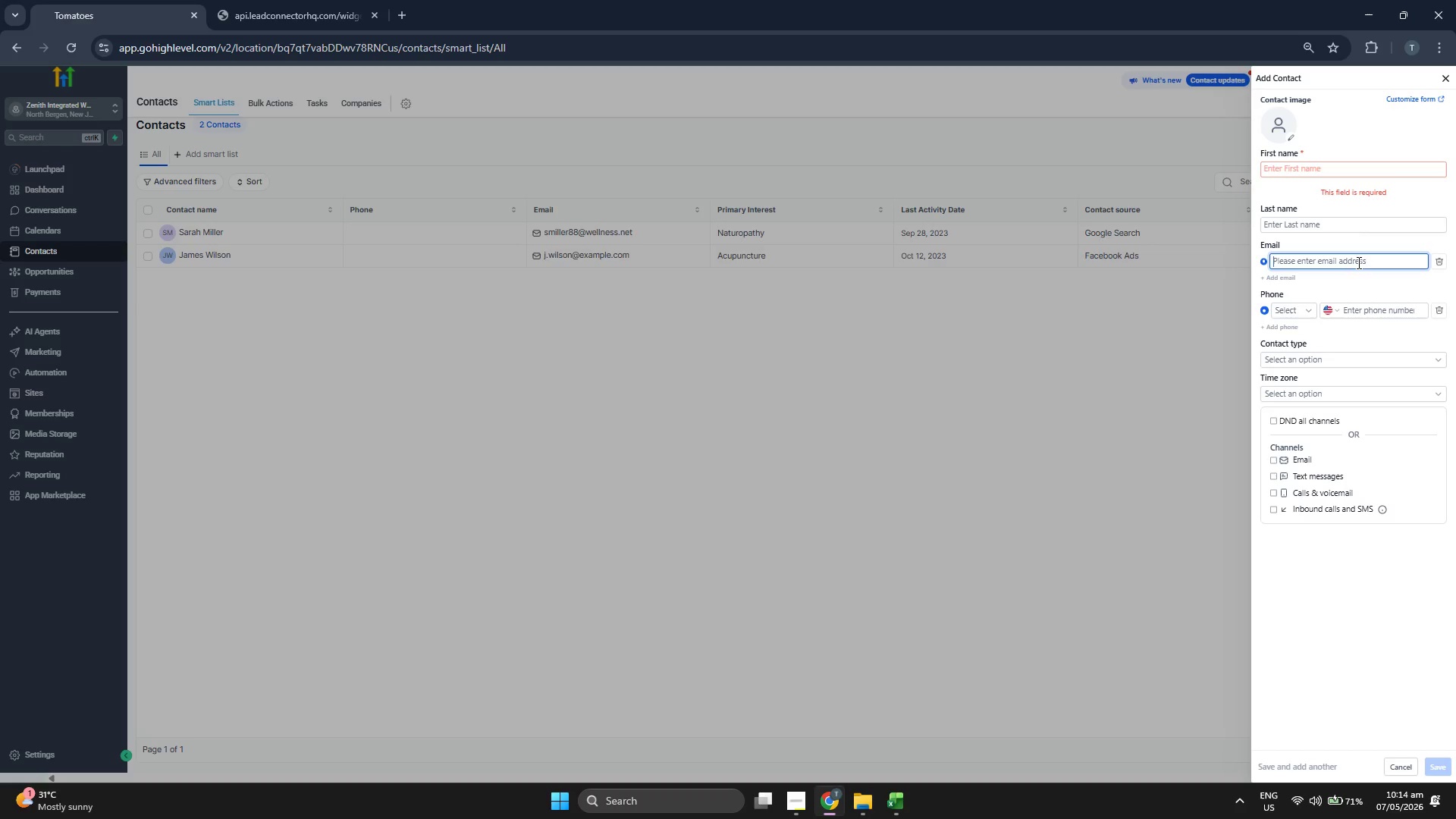 
key(Control+V)
 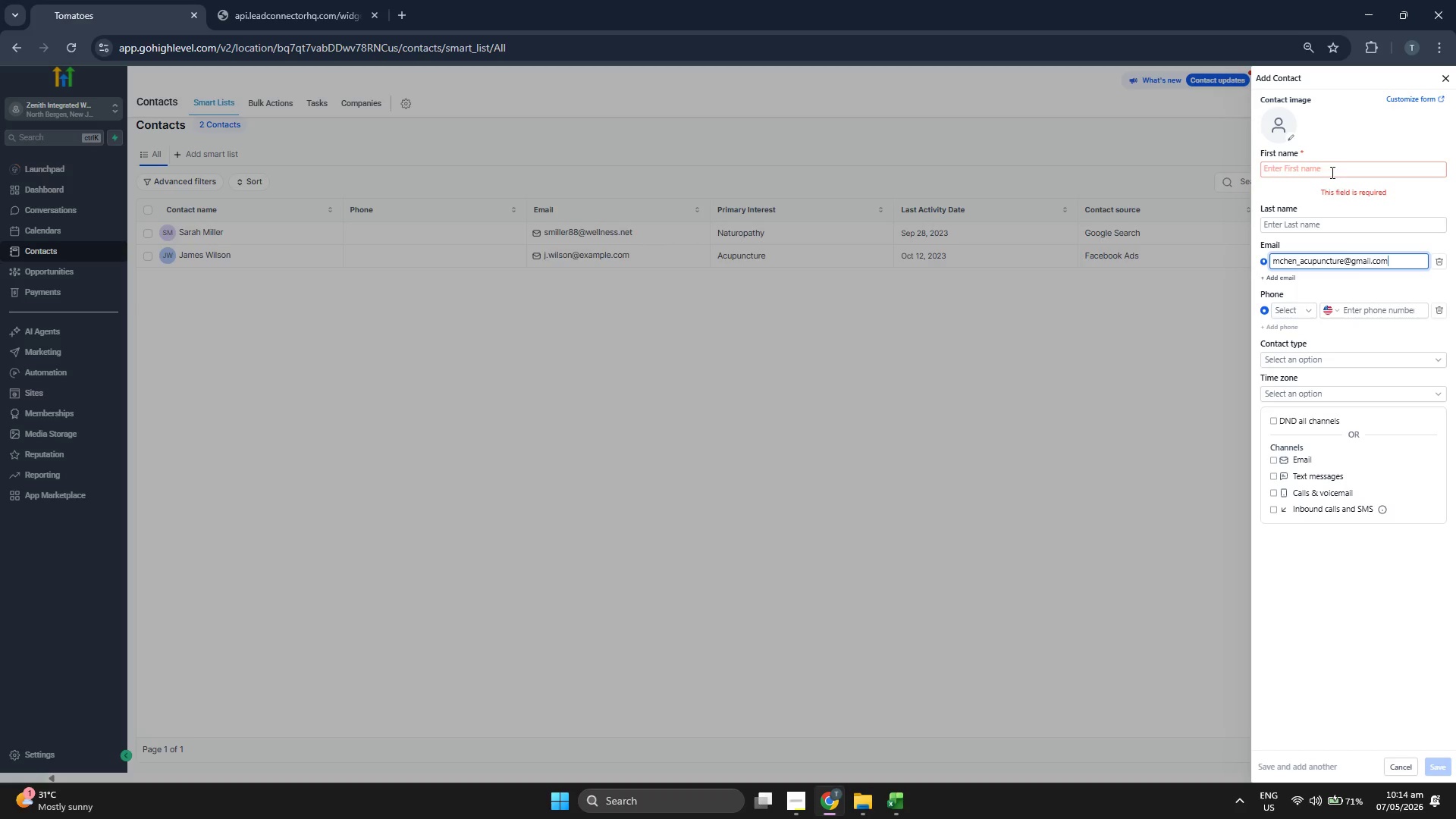 
left_click([1331, 171])
 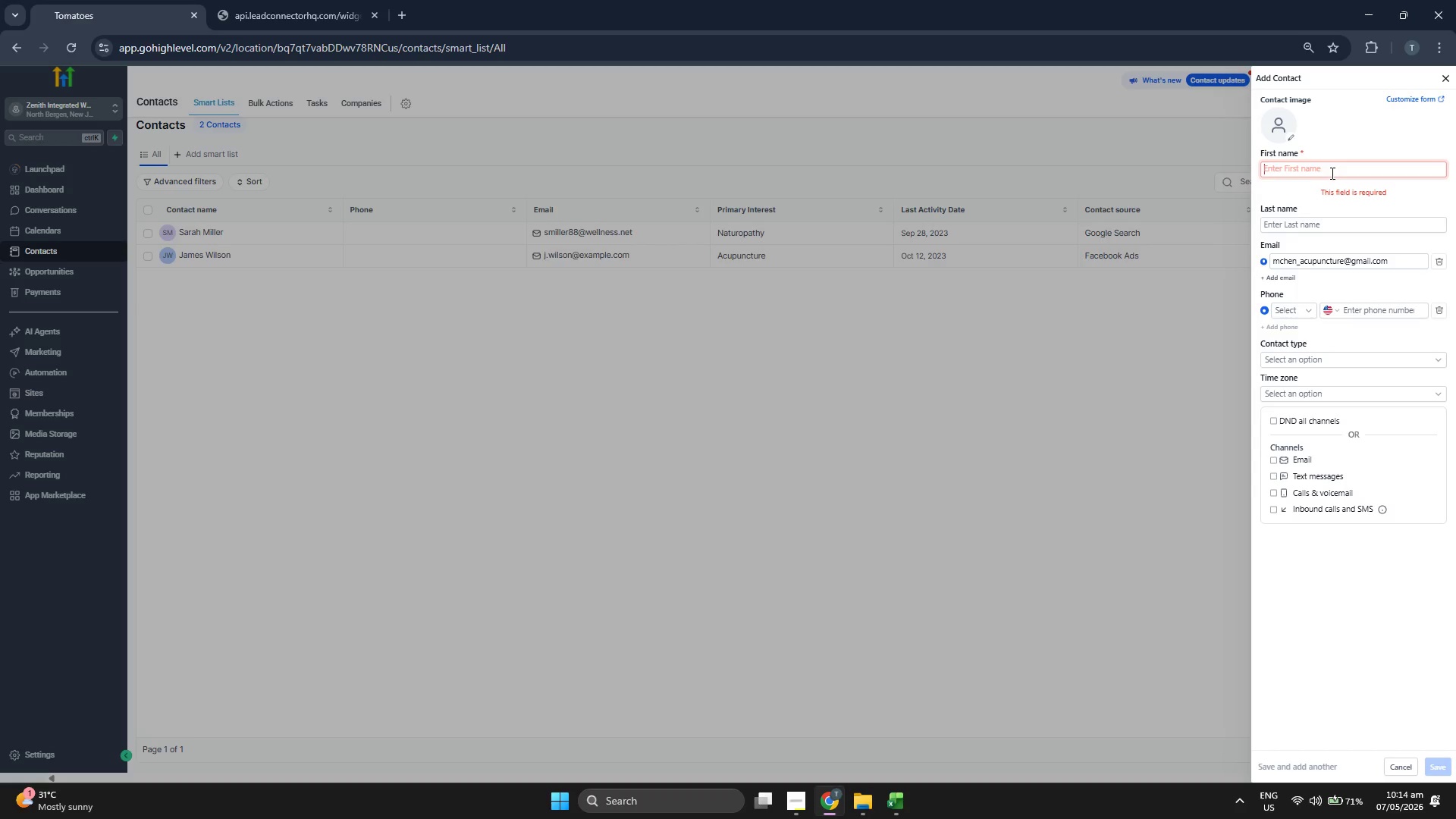 
type(Michael)
key(Tab)
type(Chen)
 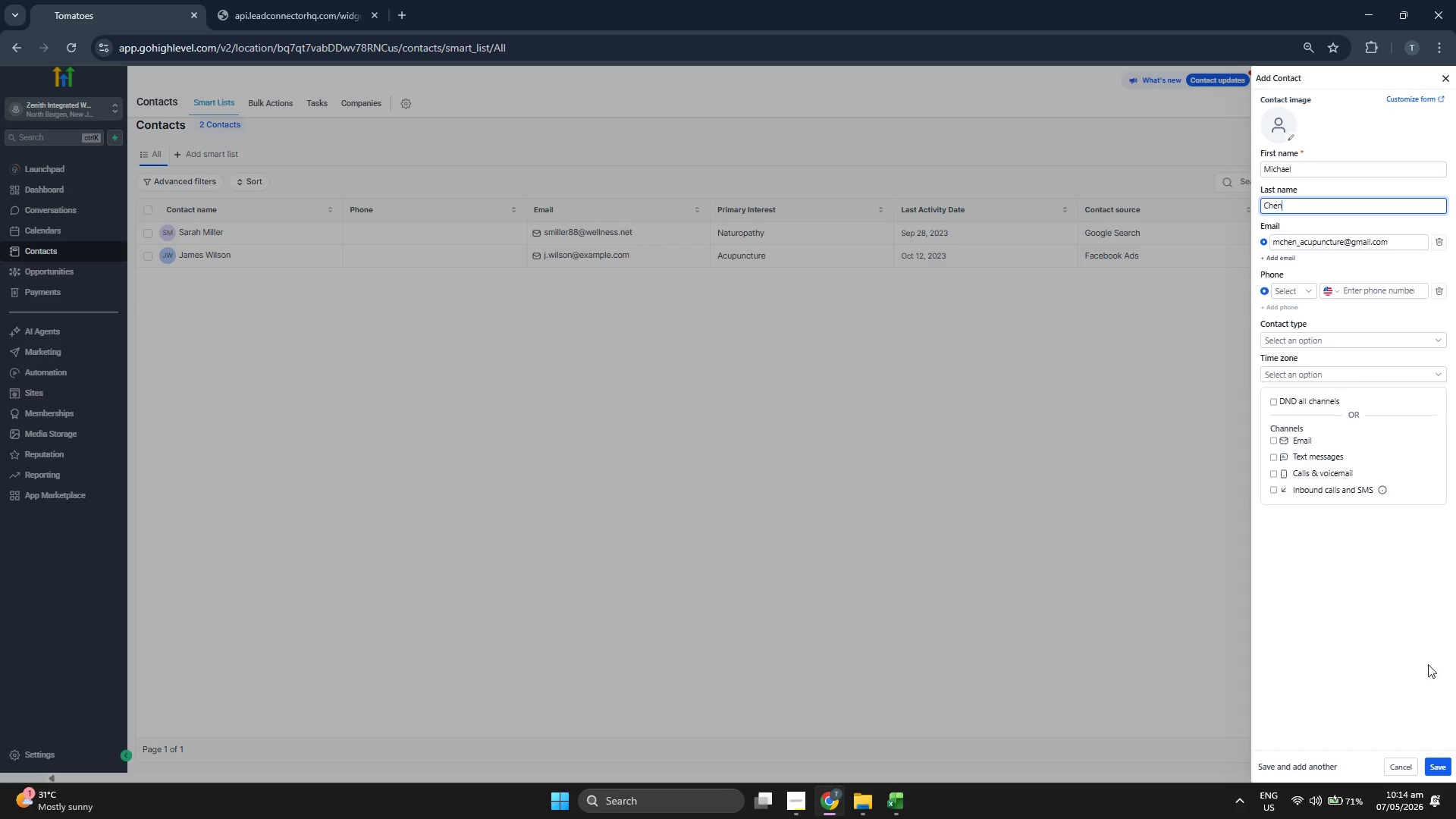 
left_click([1439, 769])
 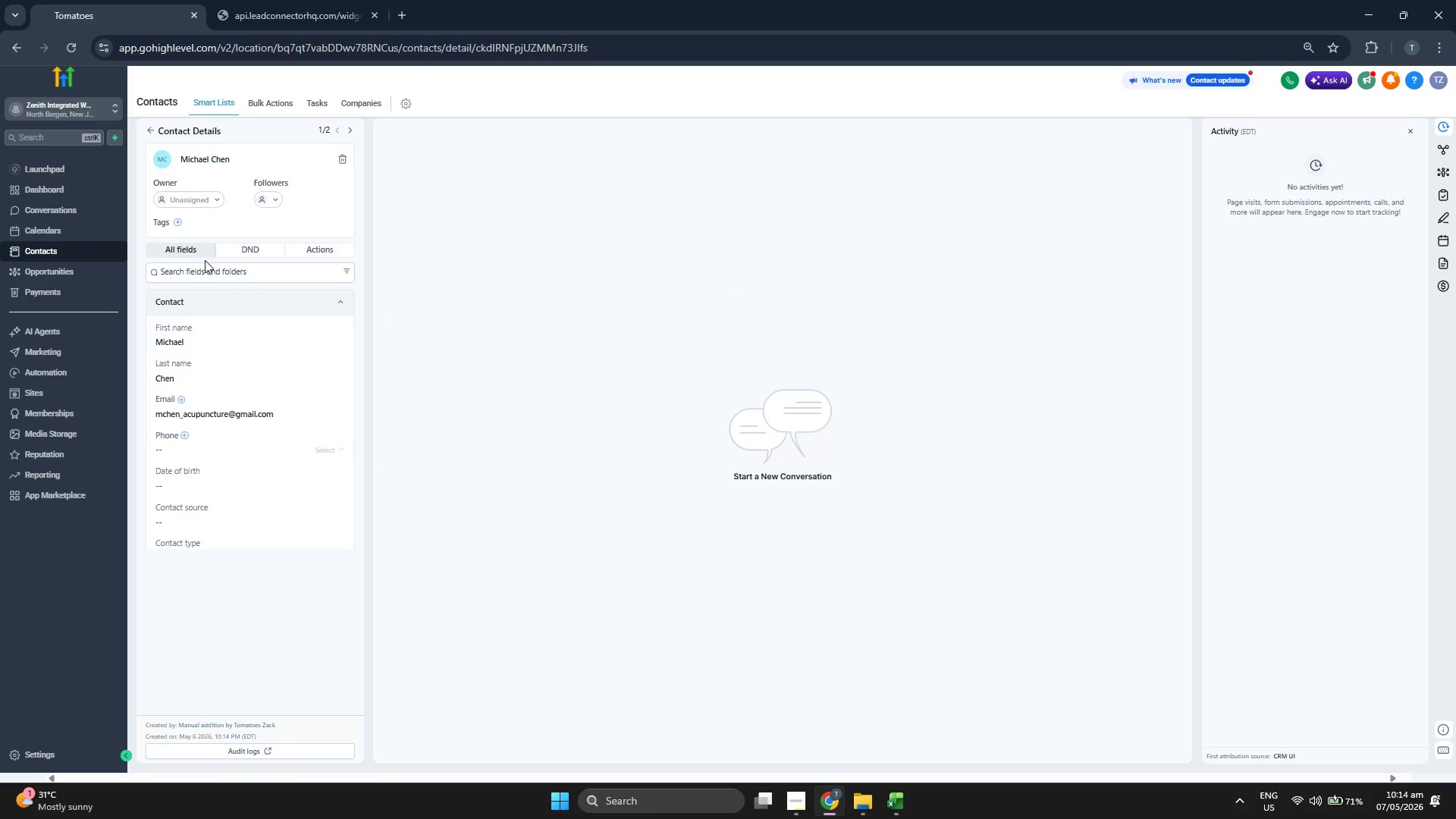 
left_click([177, 218])
 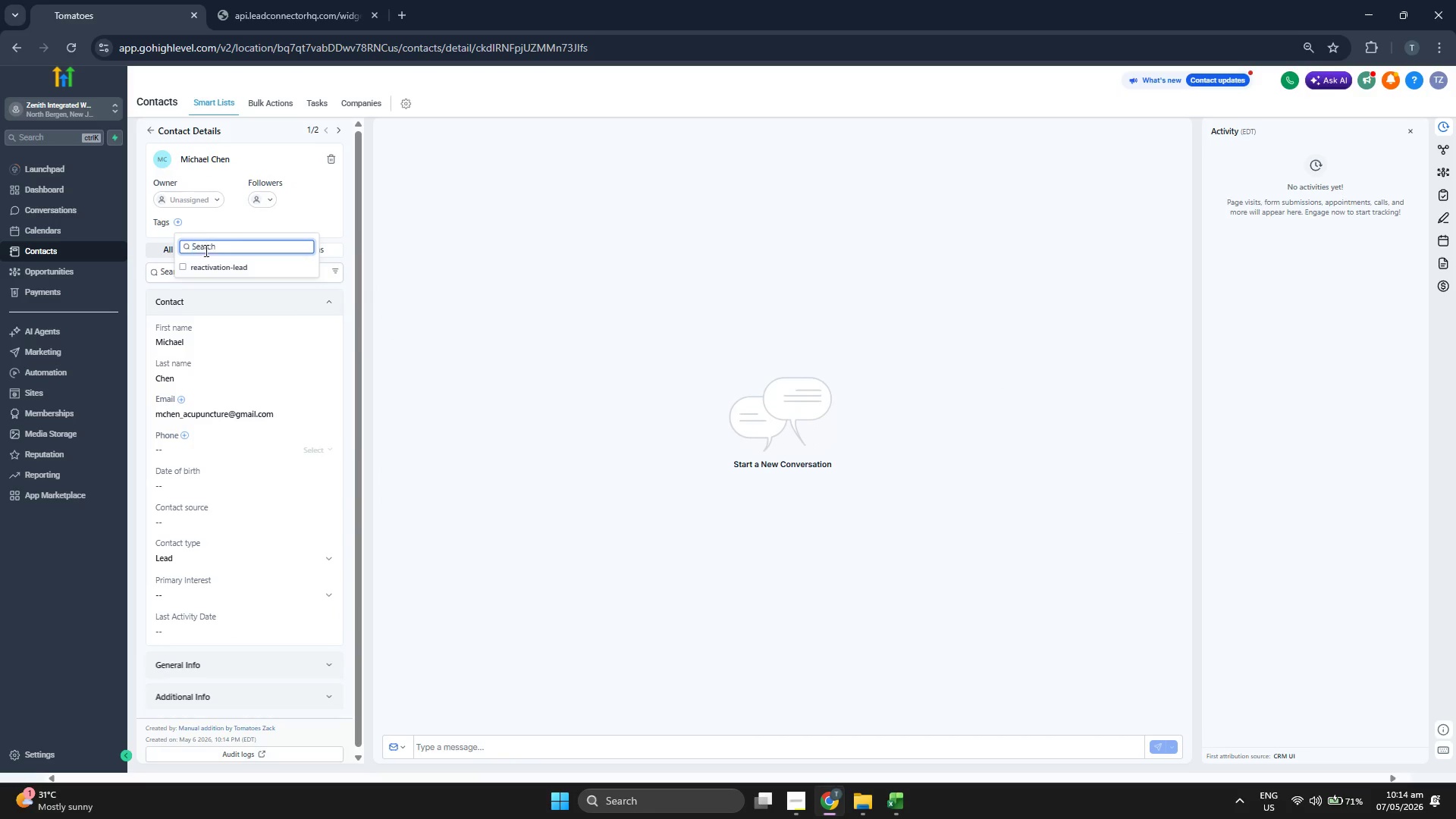 
double_click([214, 263])
 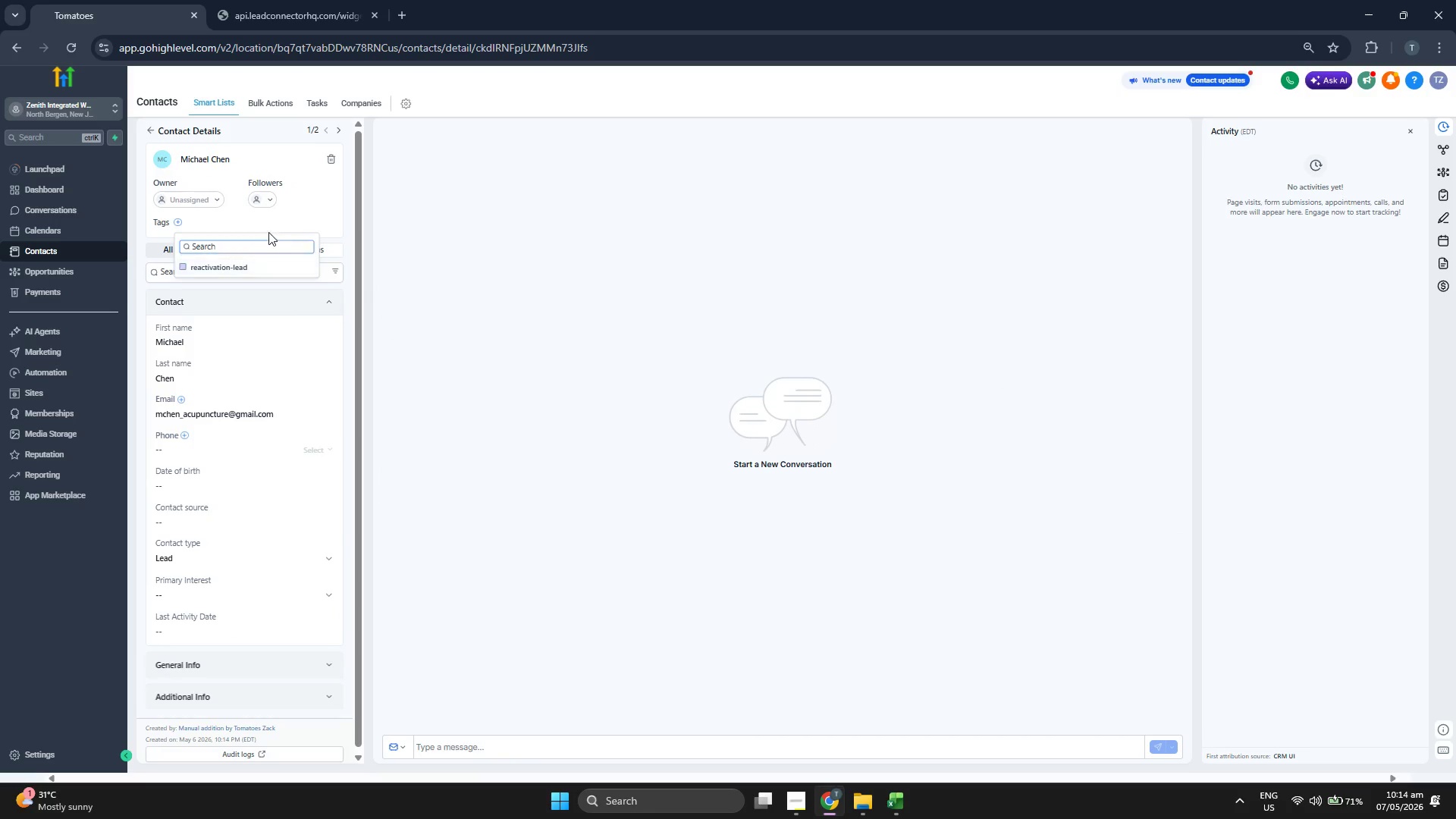 
triple_click([298, 218])
 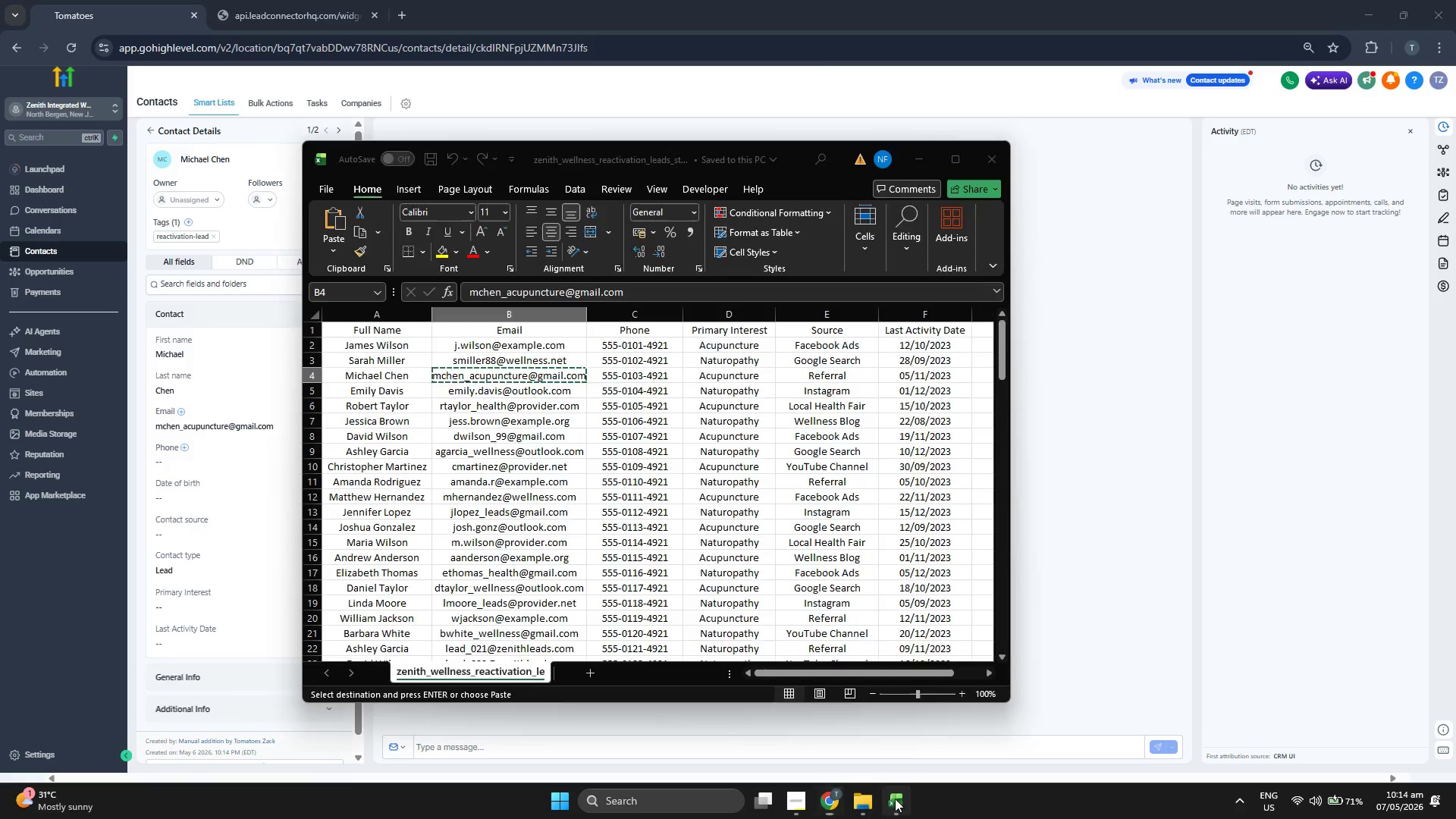 
key(ArrowRight)
 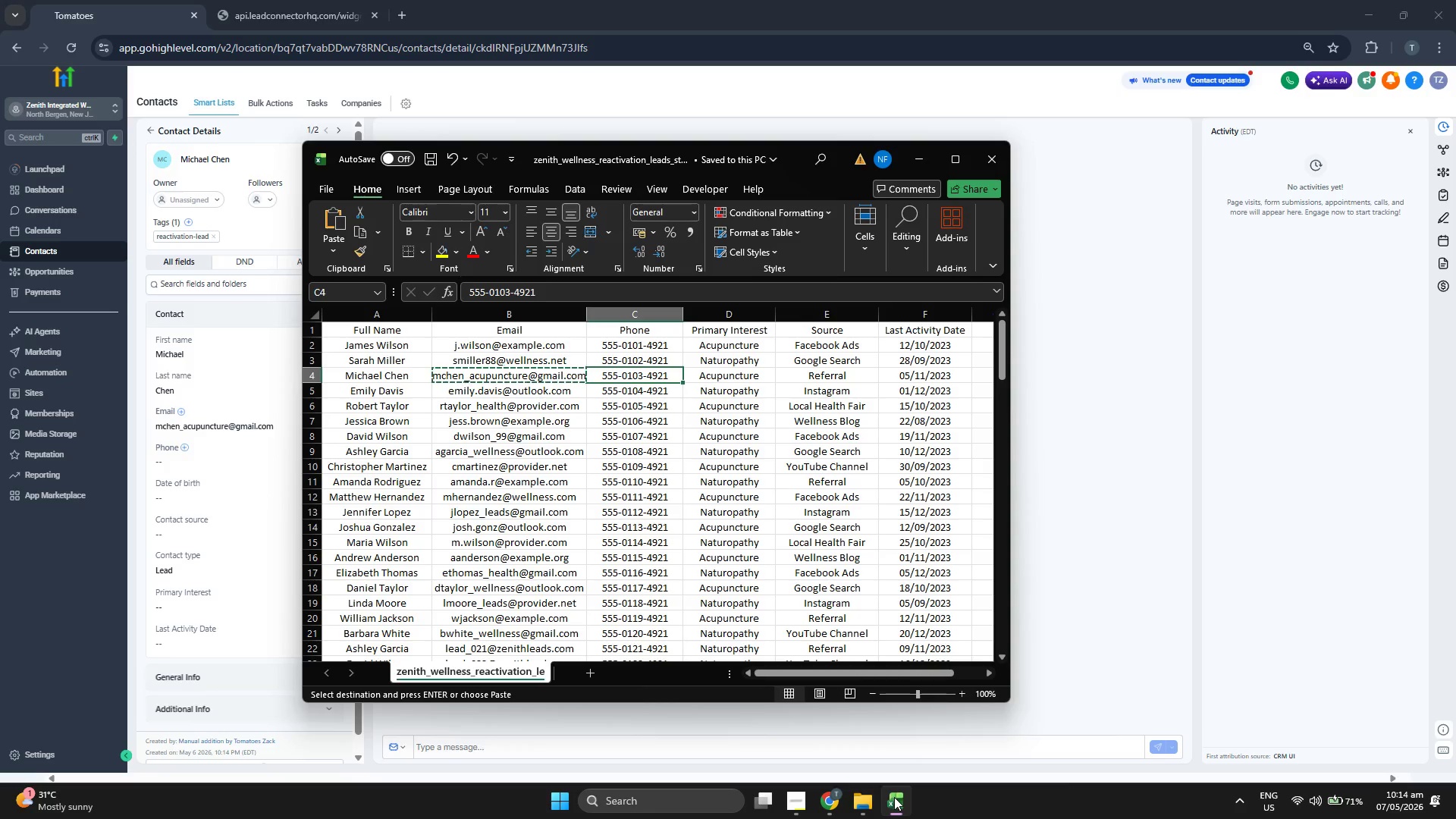 
key(Control+ControlLeft)
 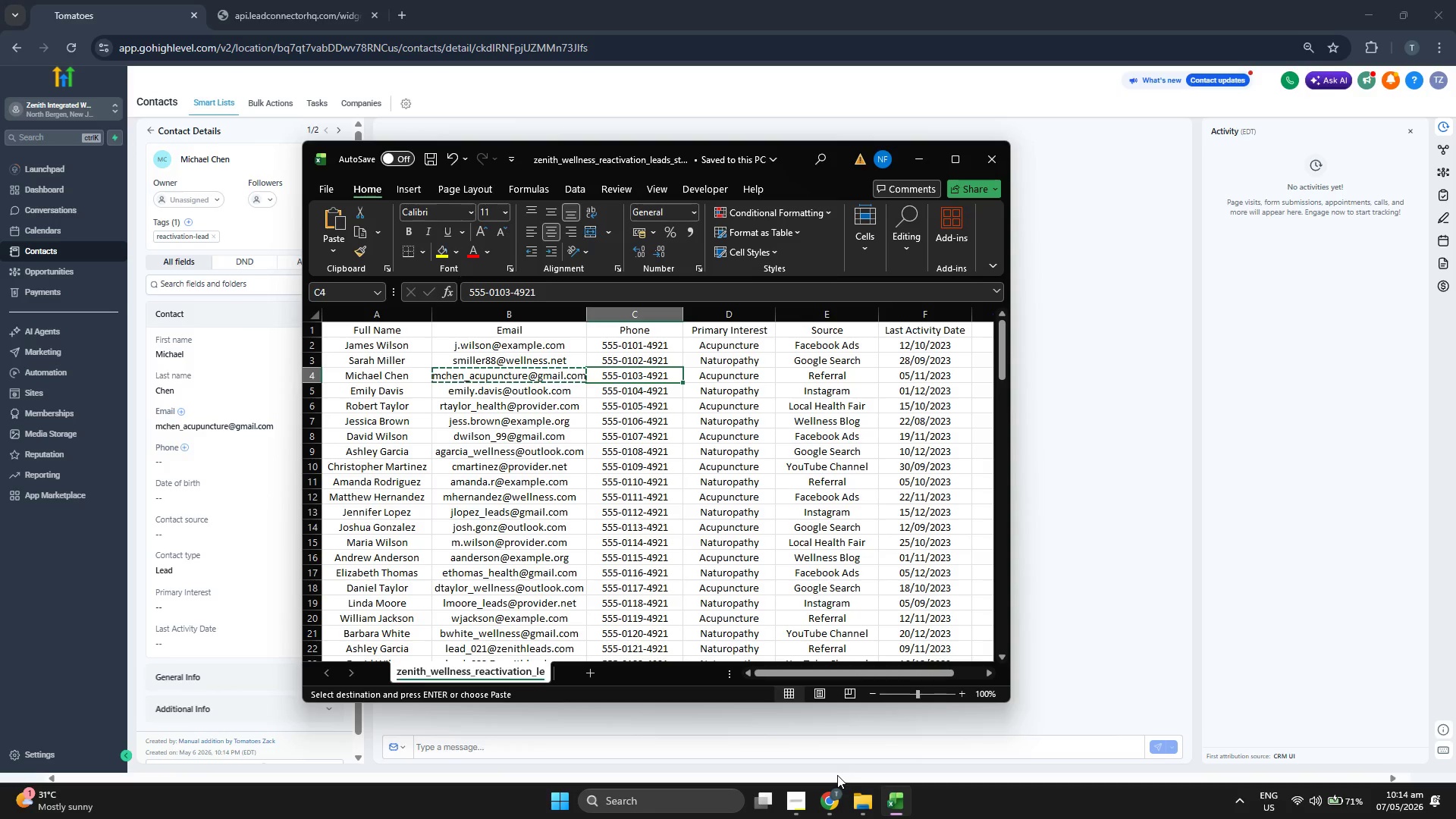 
key(Control+C)
 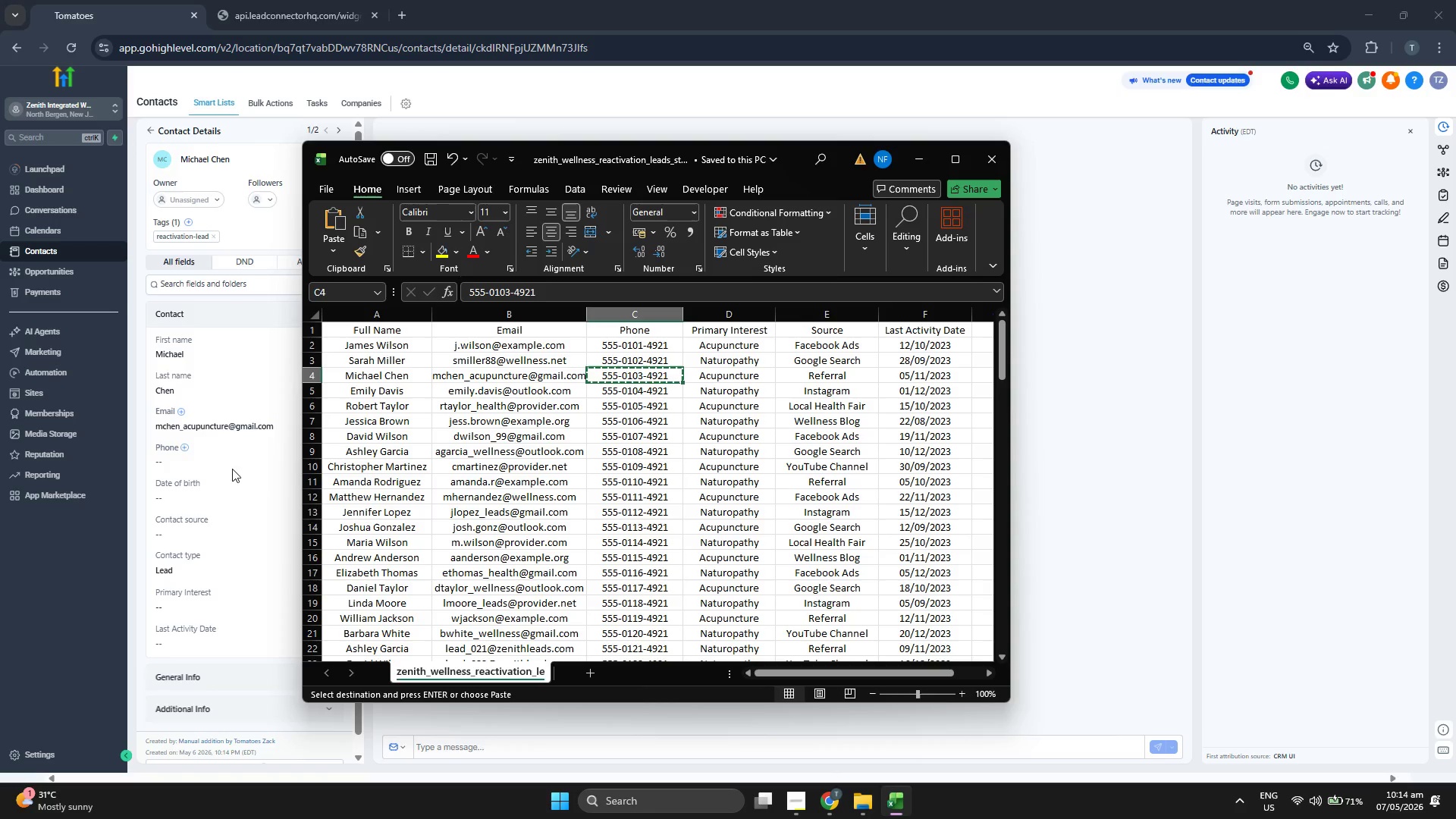 
left_click([234, 455])
 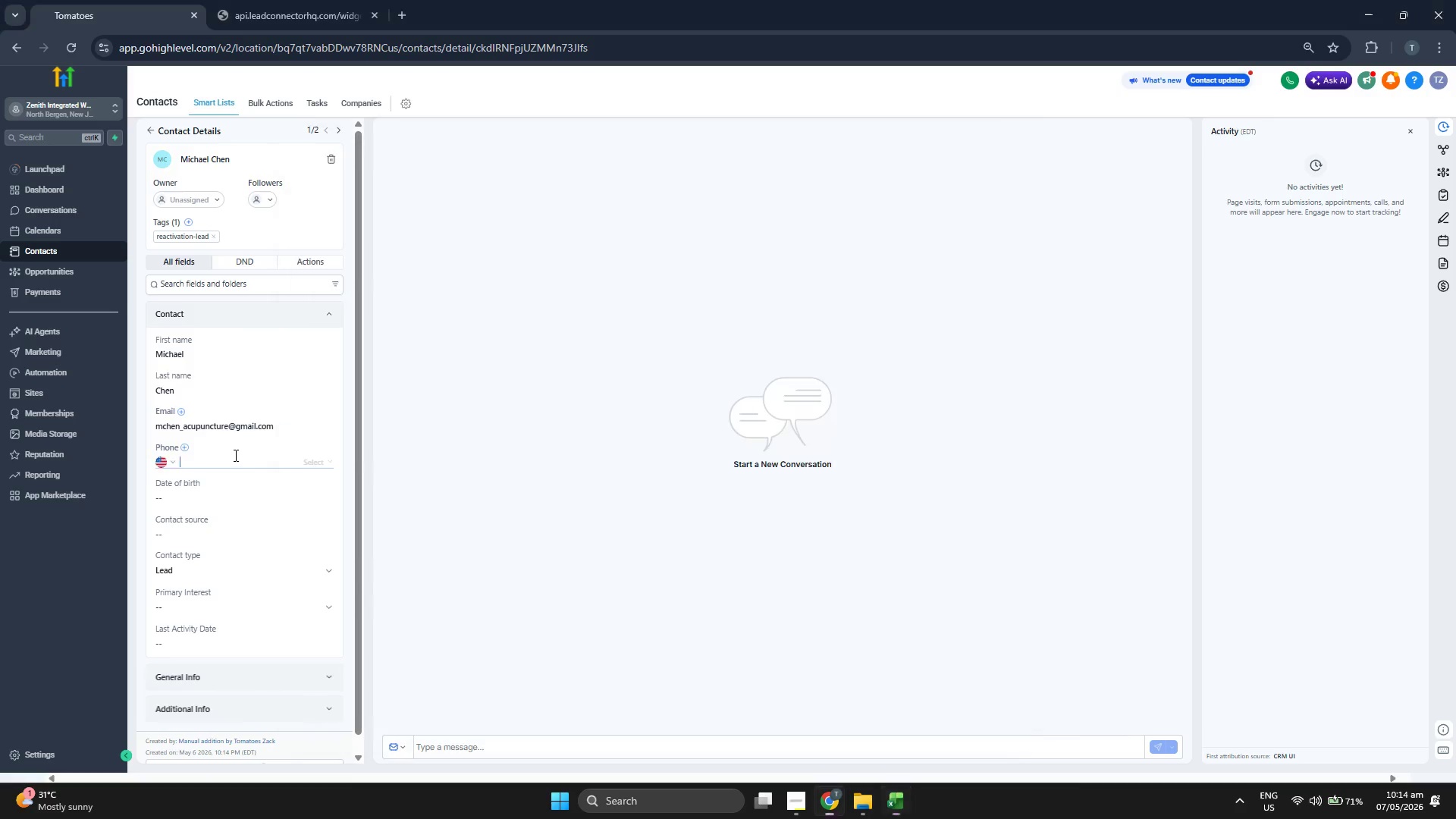 
key(Control+ControlLeft)
 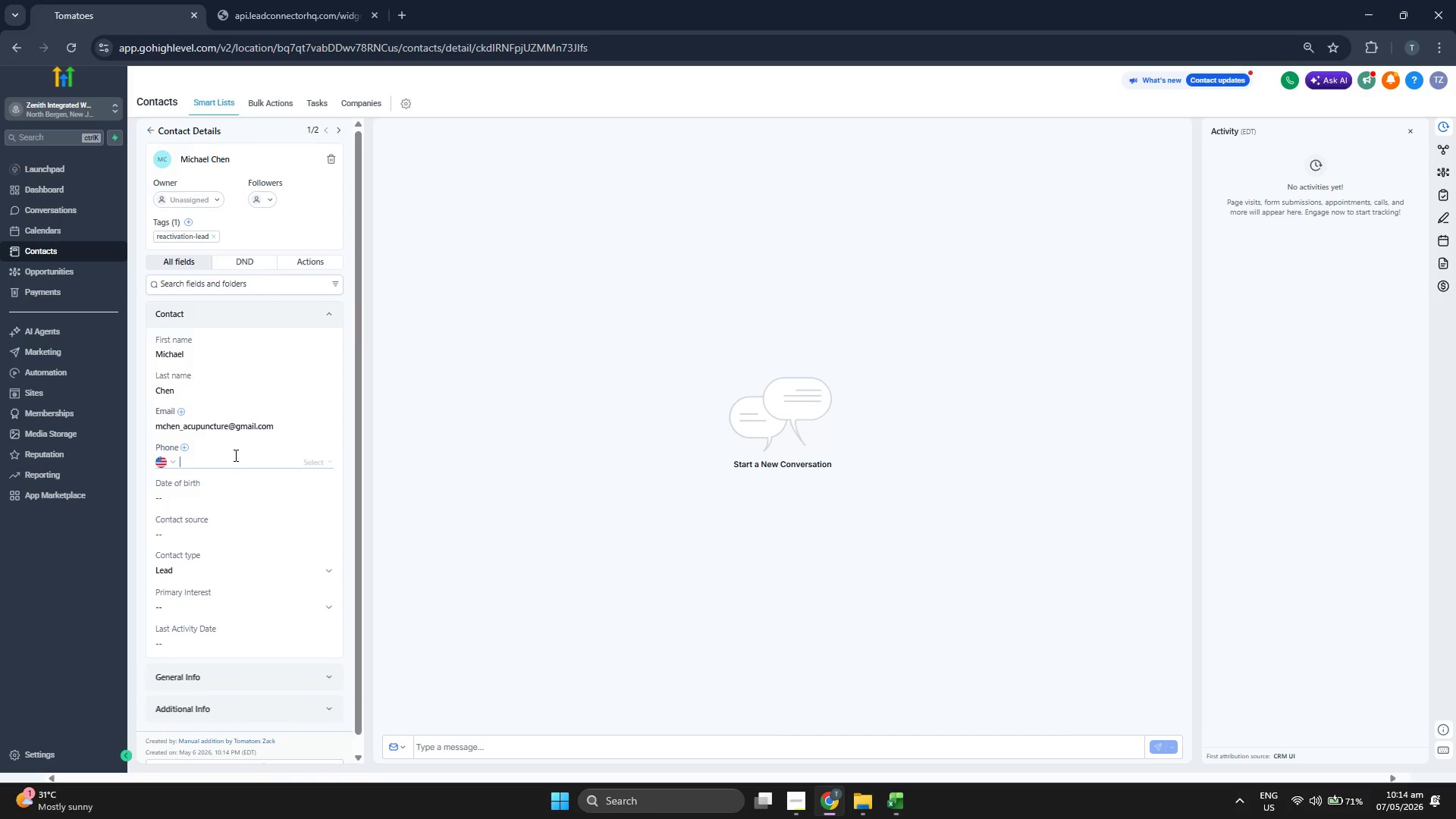 
key(Control+V)
 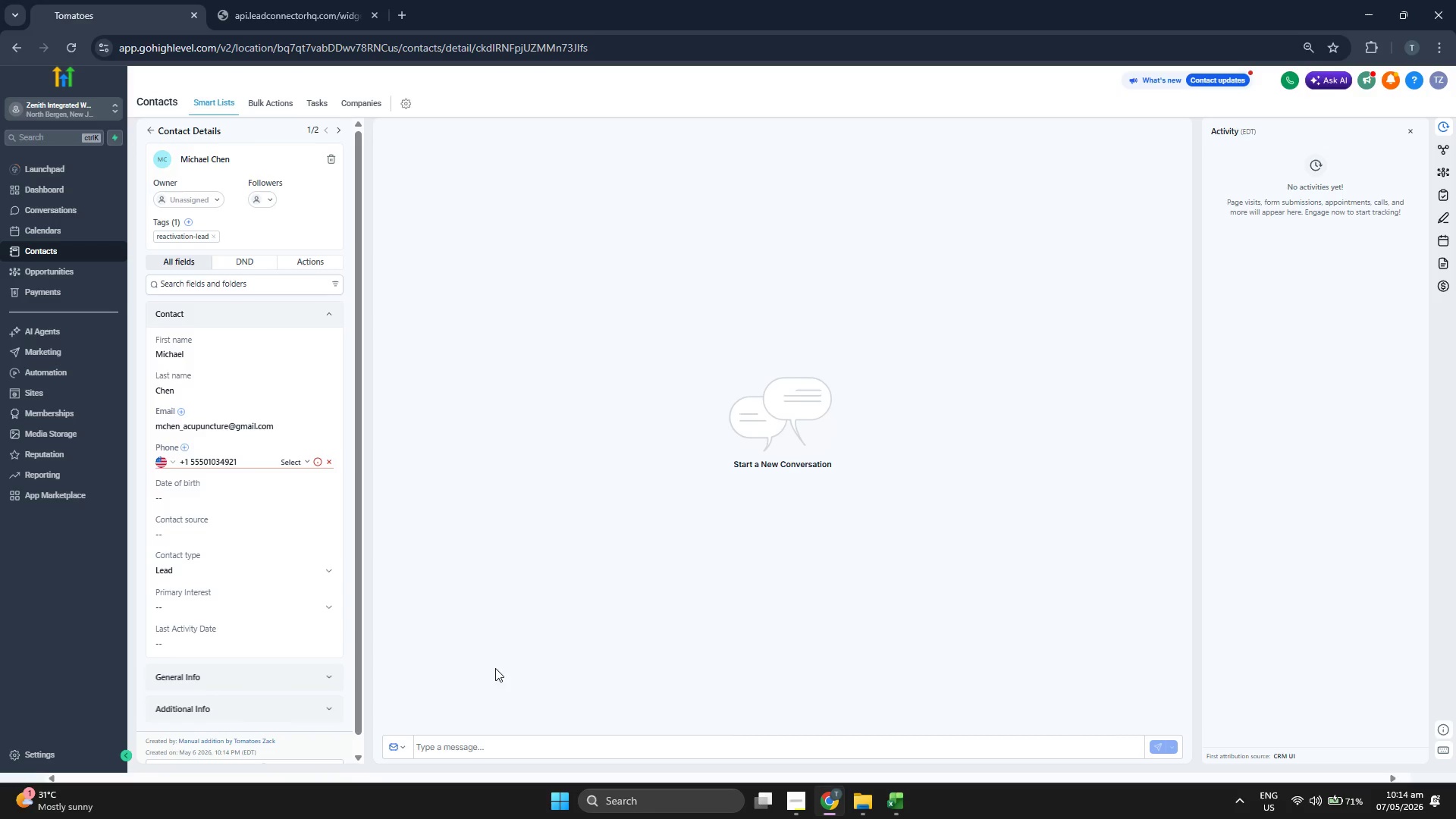 
left_click([288, 460])
 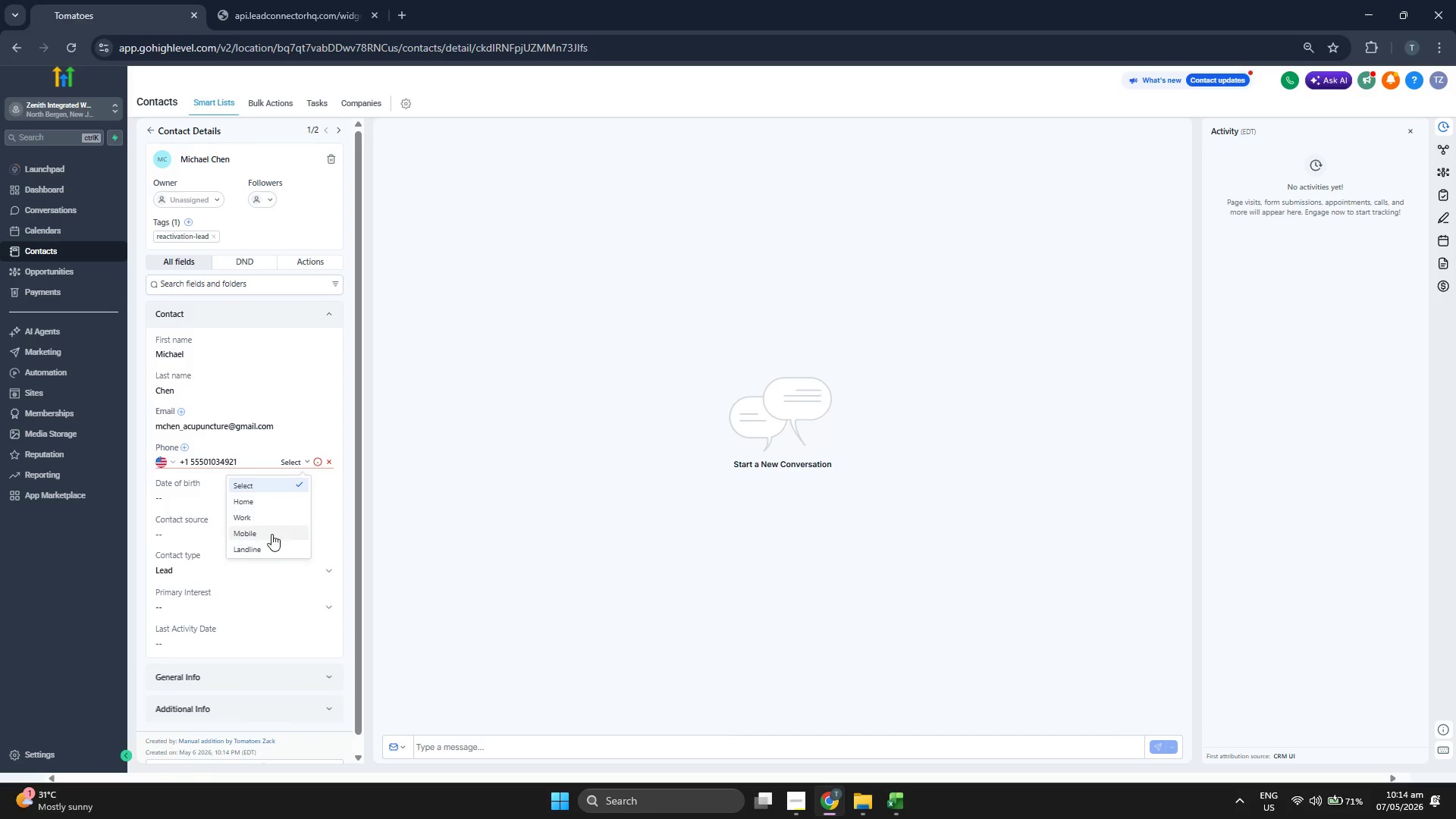 
left_click([271, 533])
 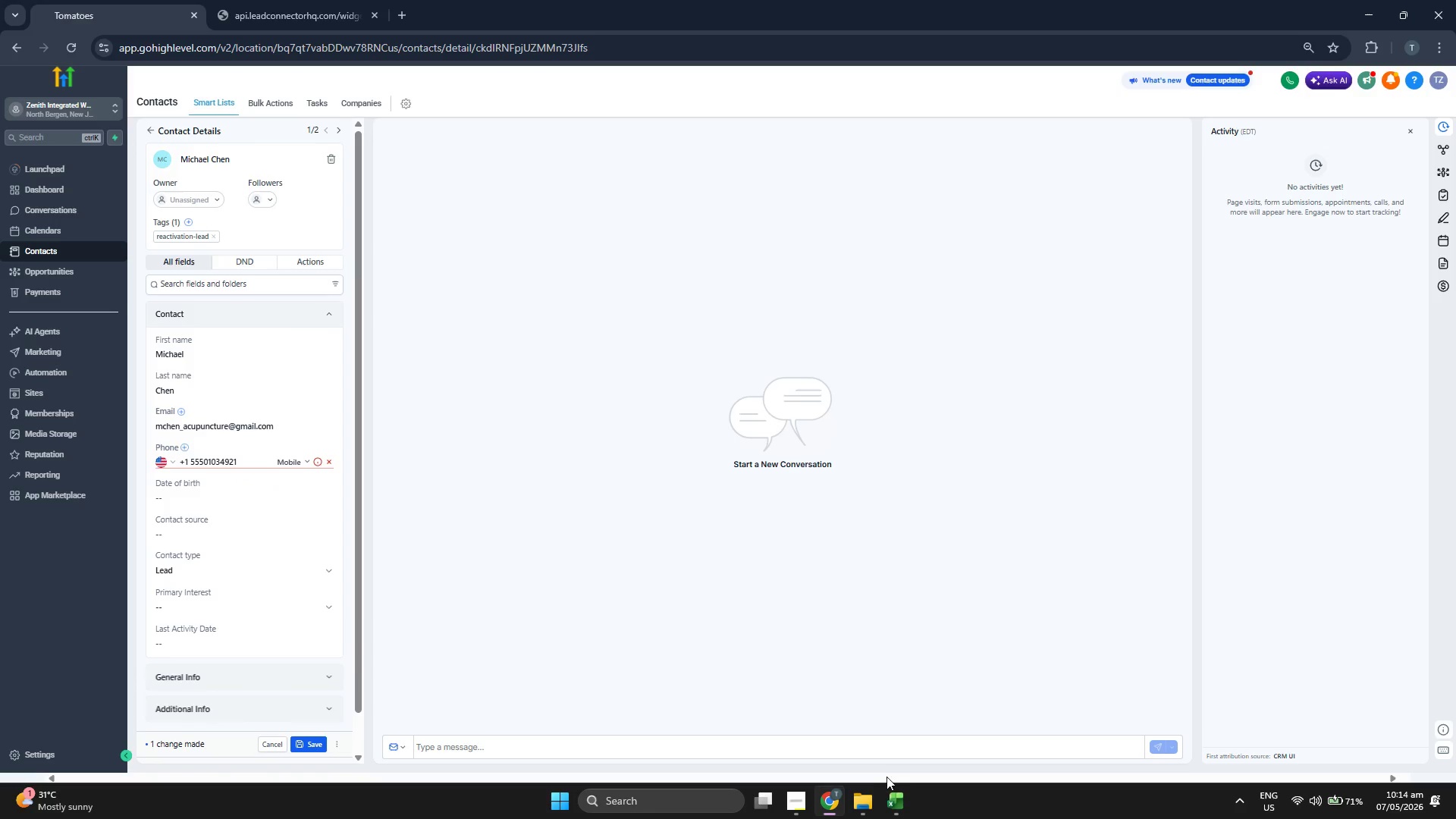 
left_click([887, 786])
 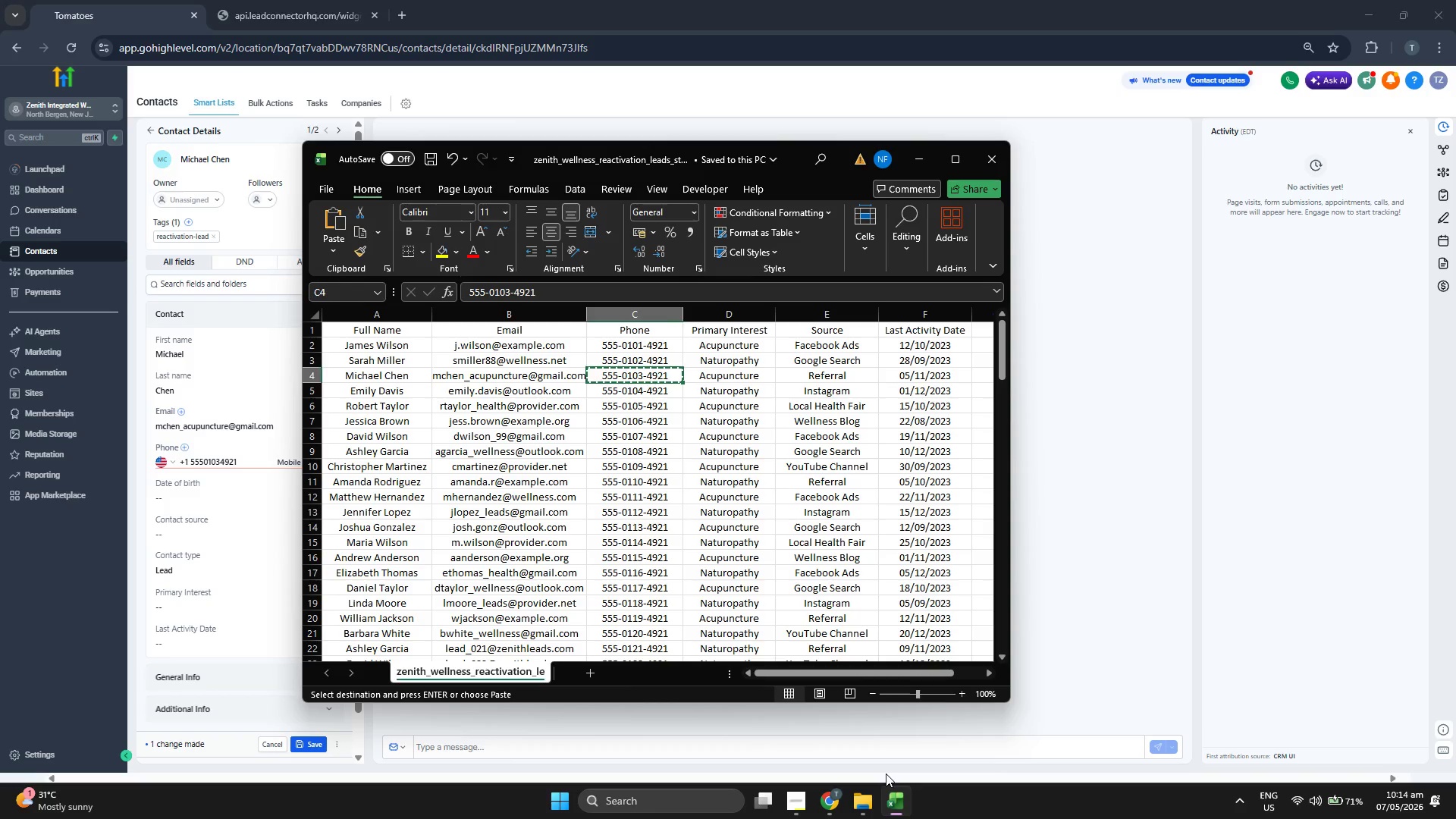 
key(ArrowRight)
 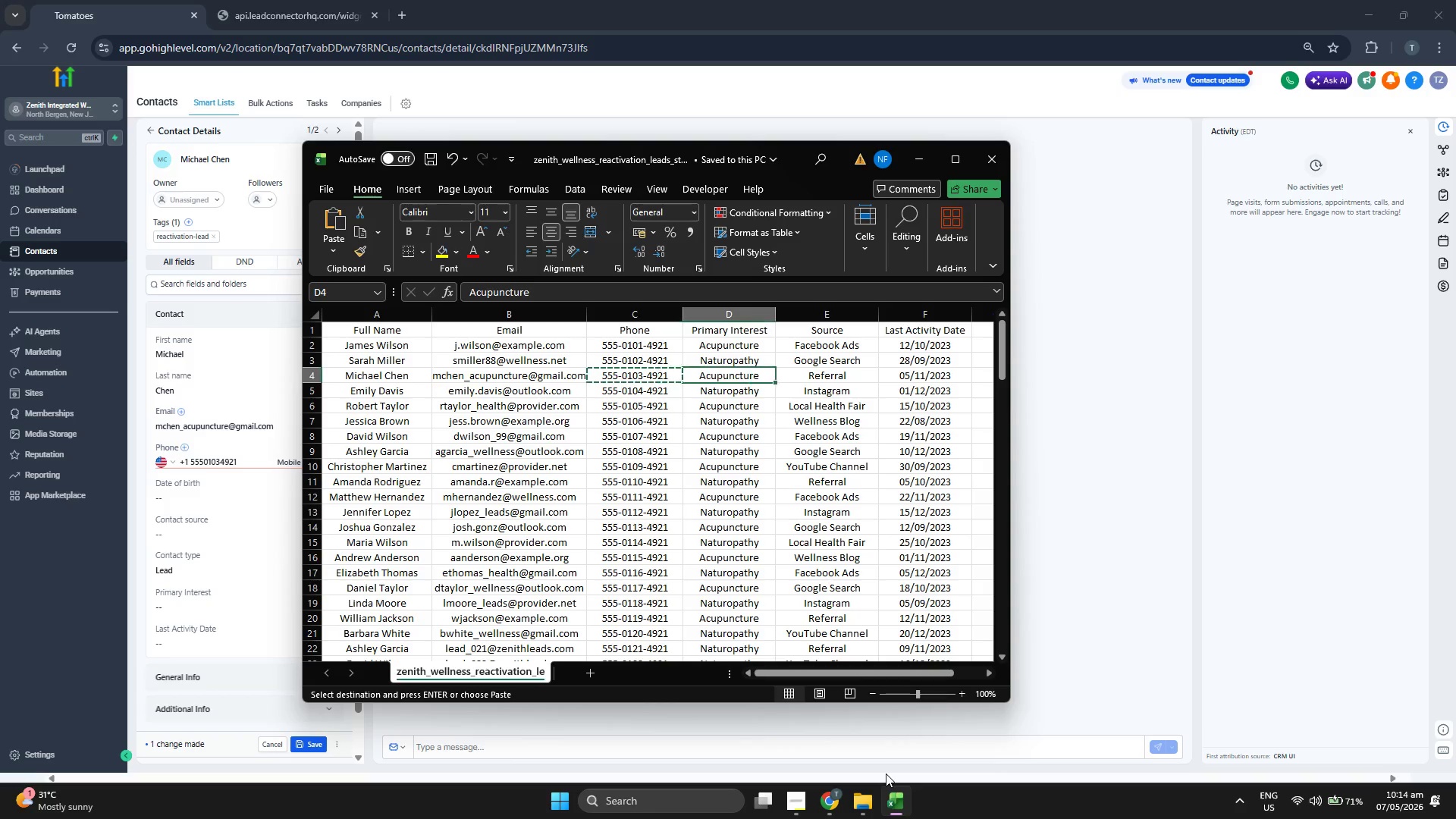 
key(ArrowRight)
 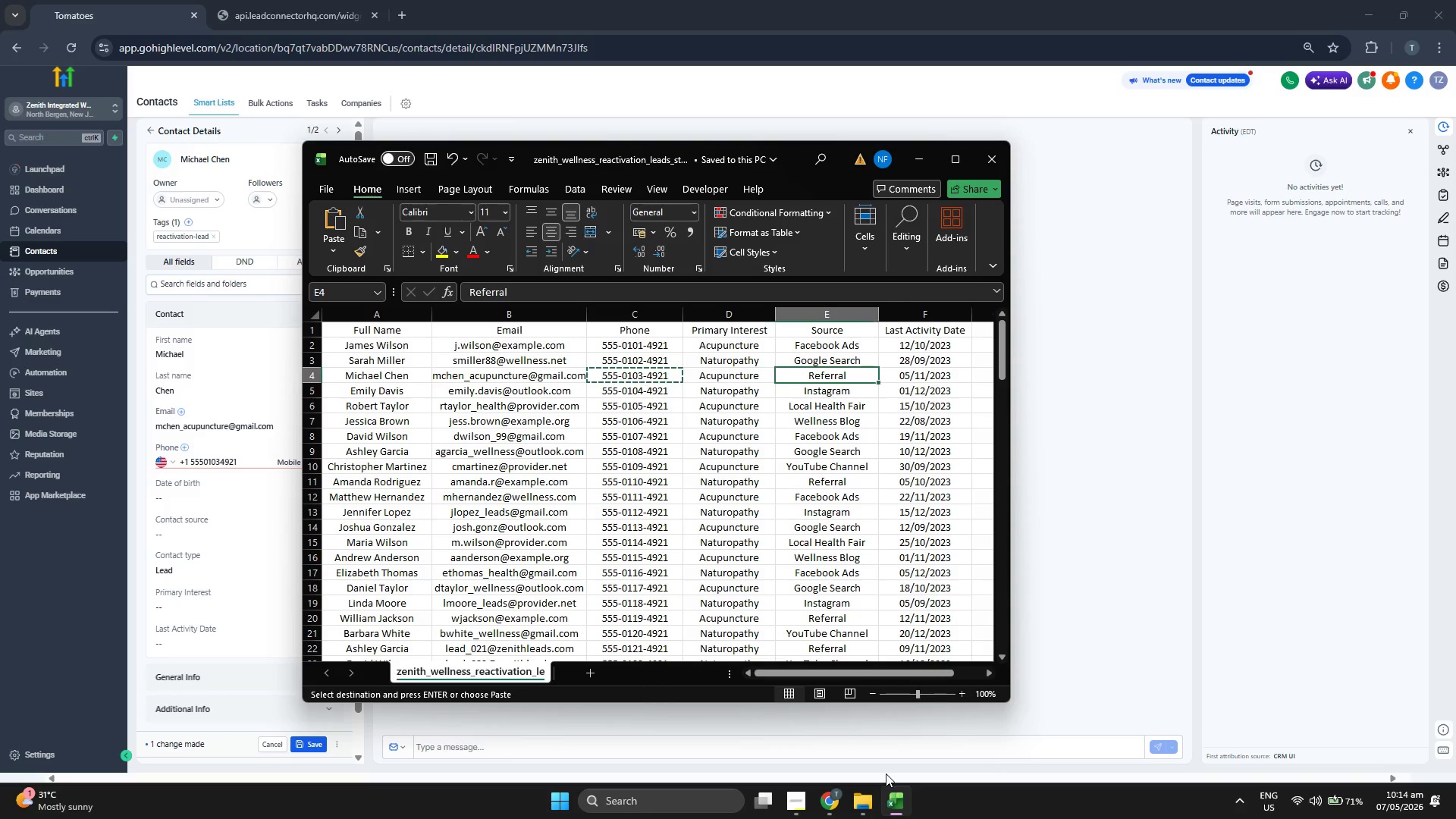 
key(Control+ControlLeft)
 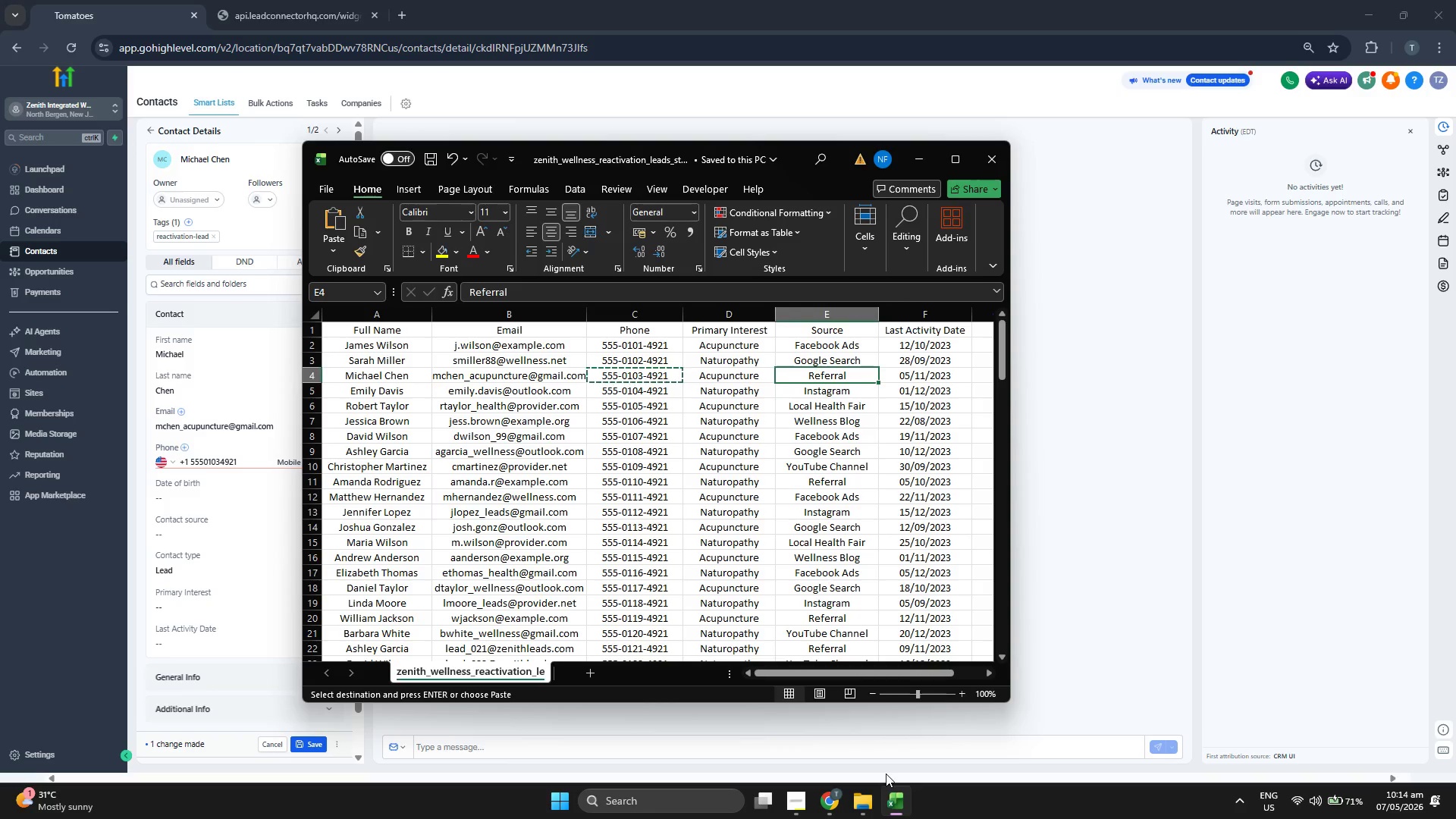 
key(Control+C)
 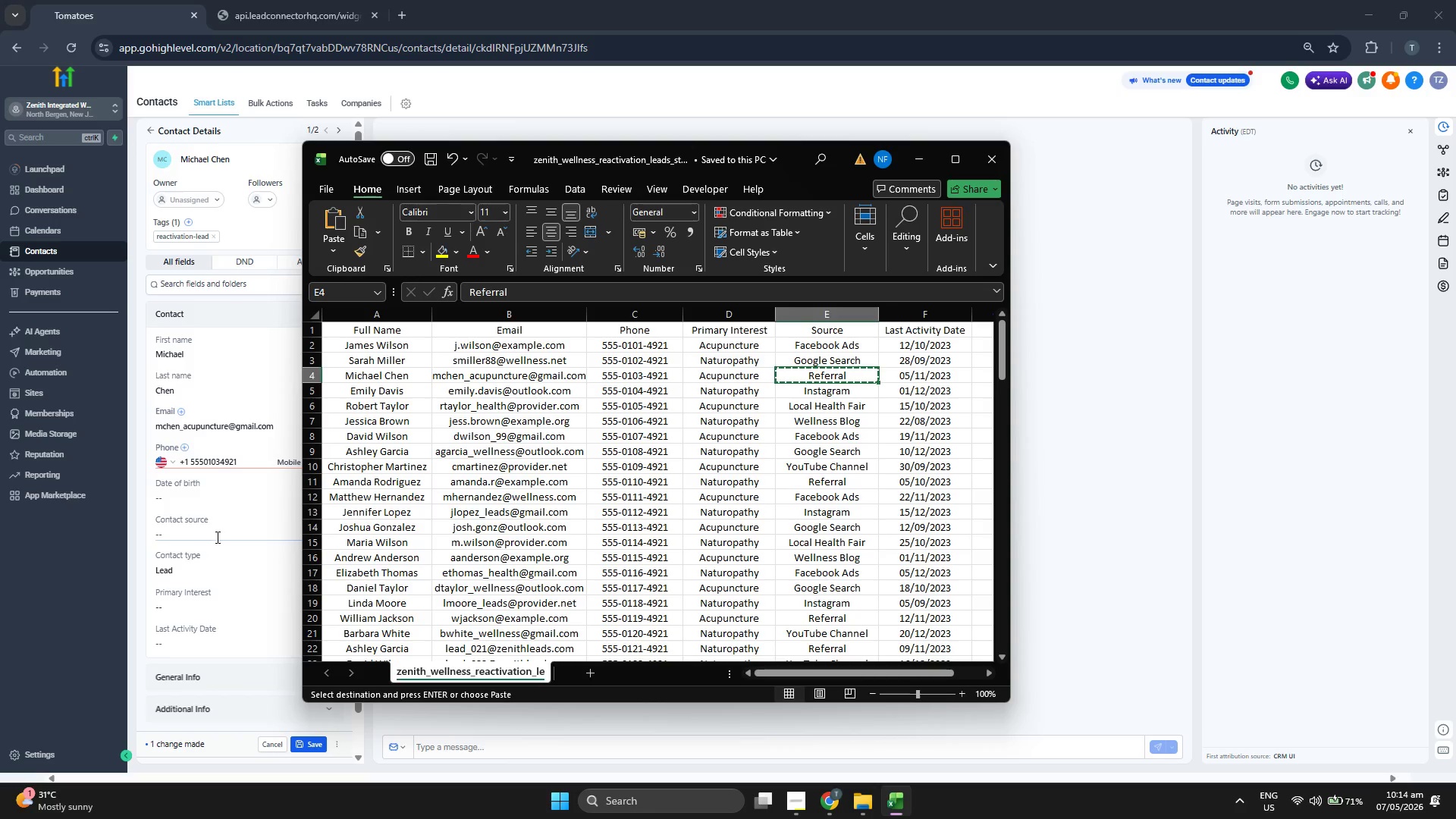 
left_click([217, 536])
 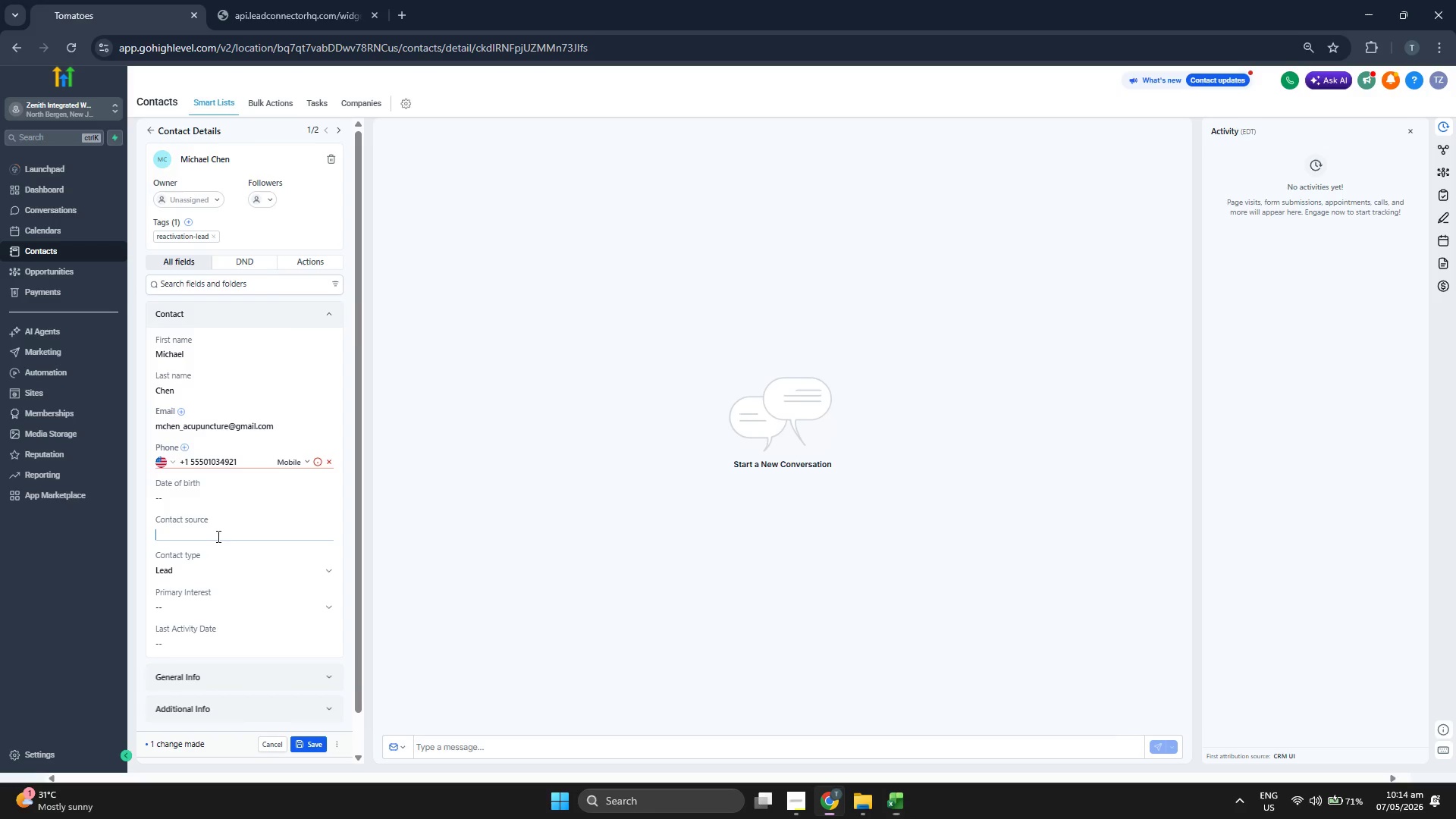 
key(Control+ControlLeft)
 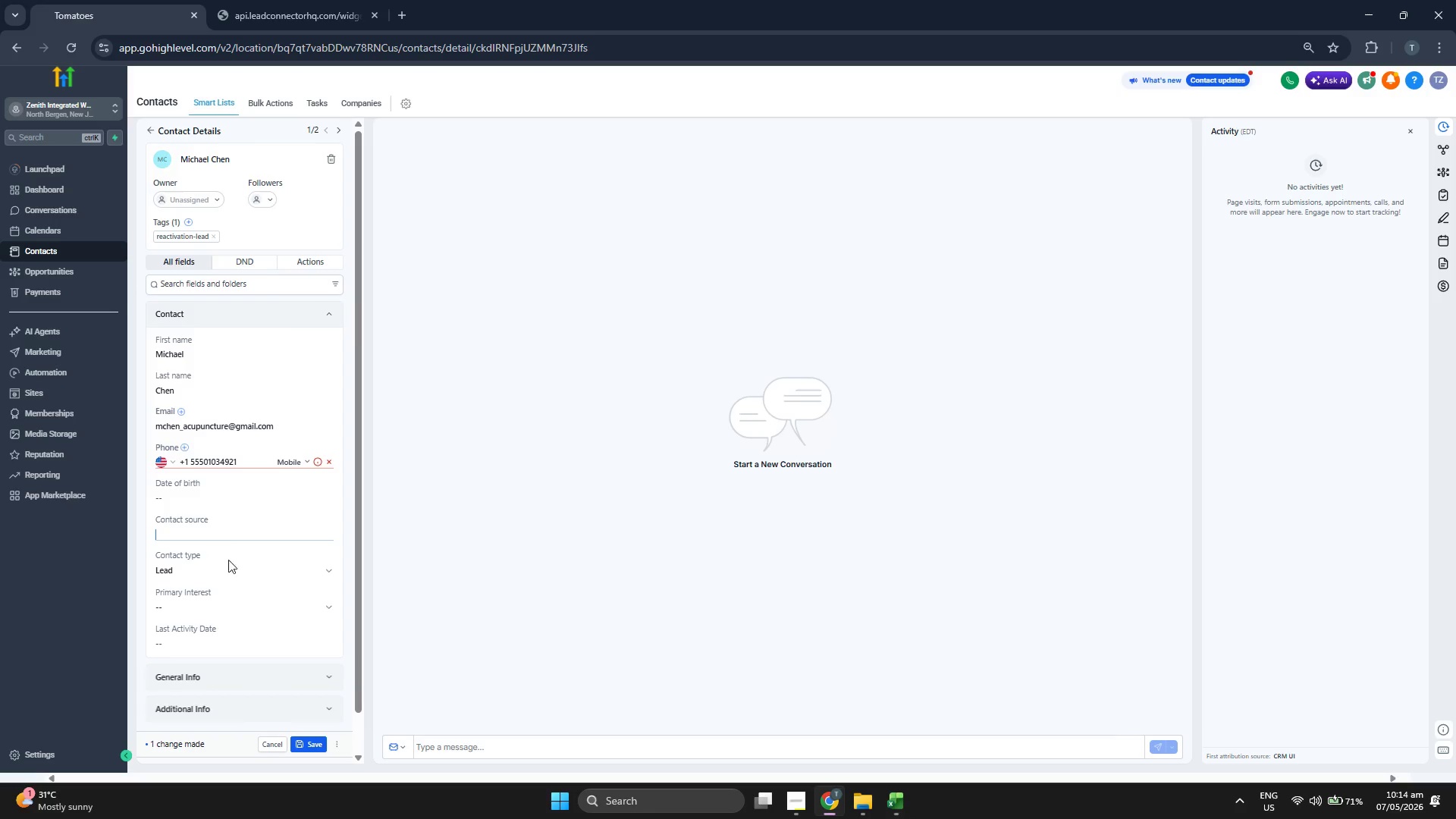 
key(Control+V)
 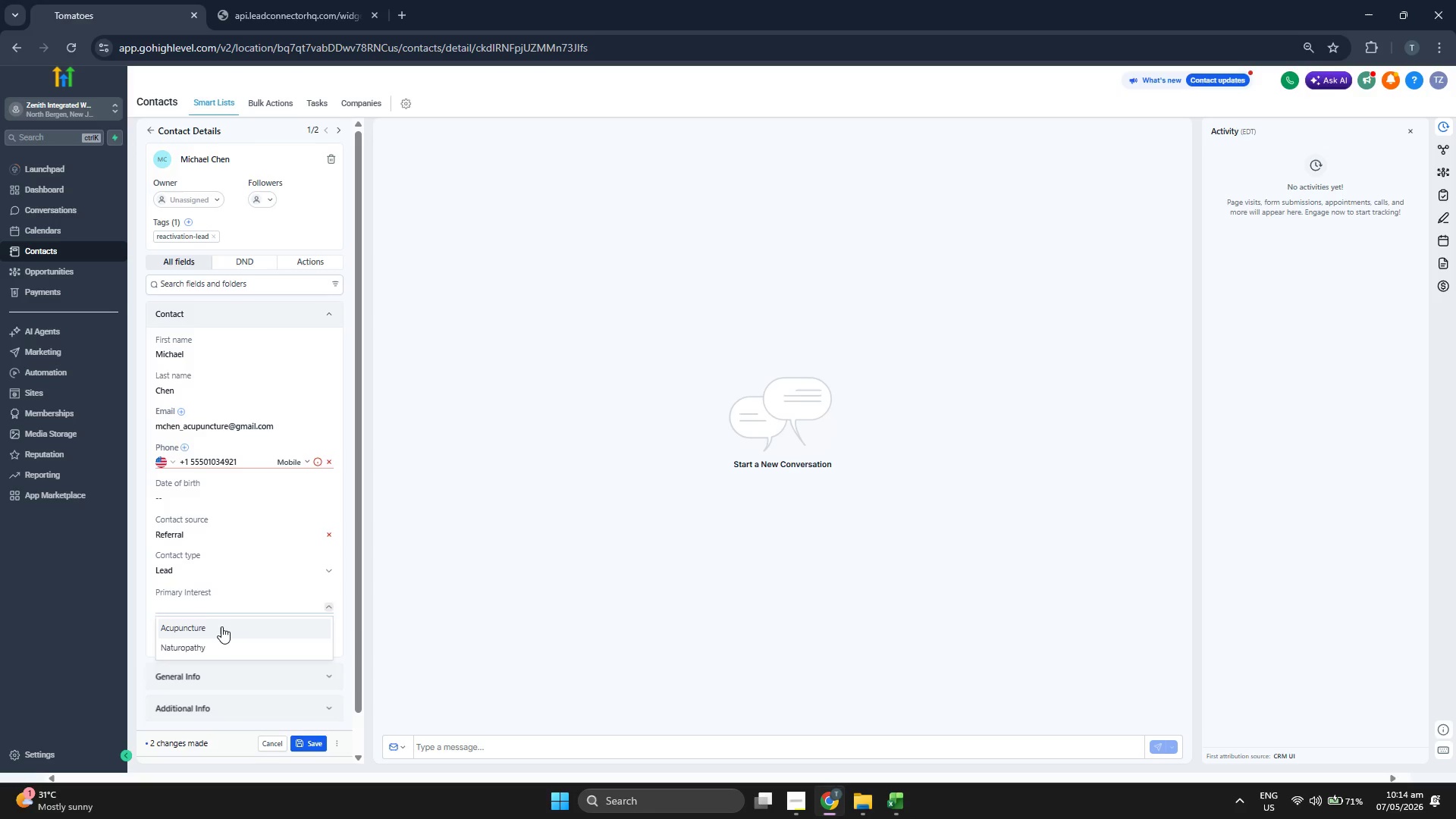 
double_click([221, 639])
 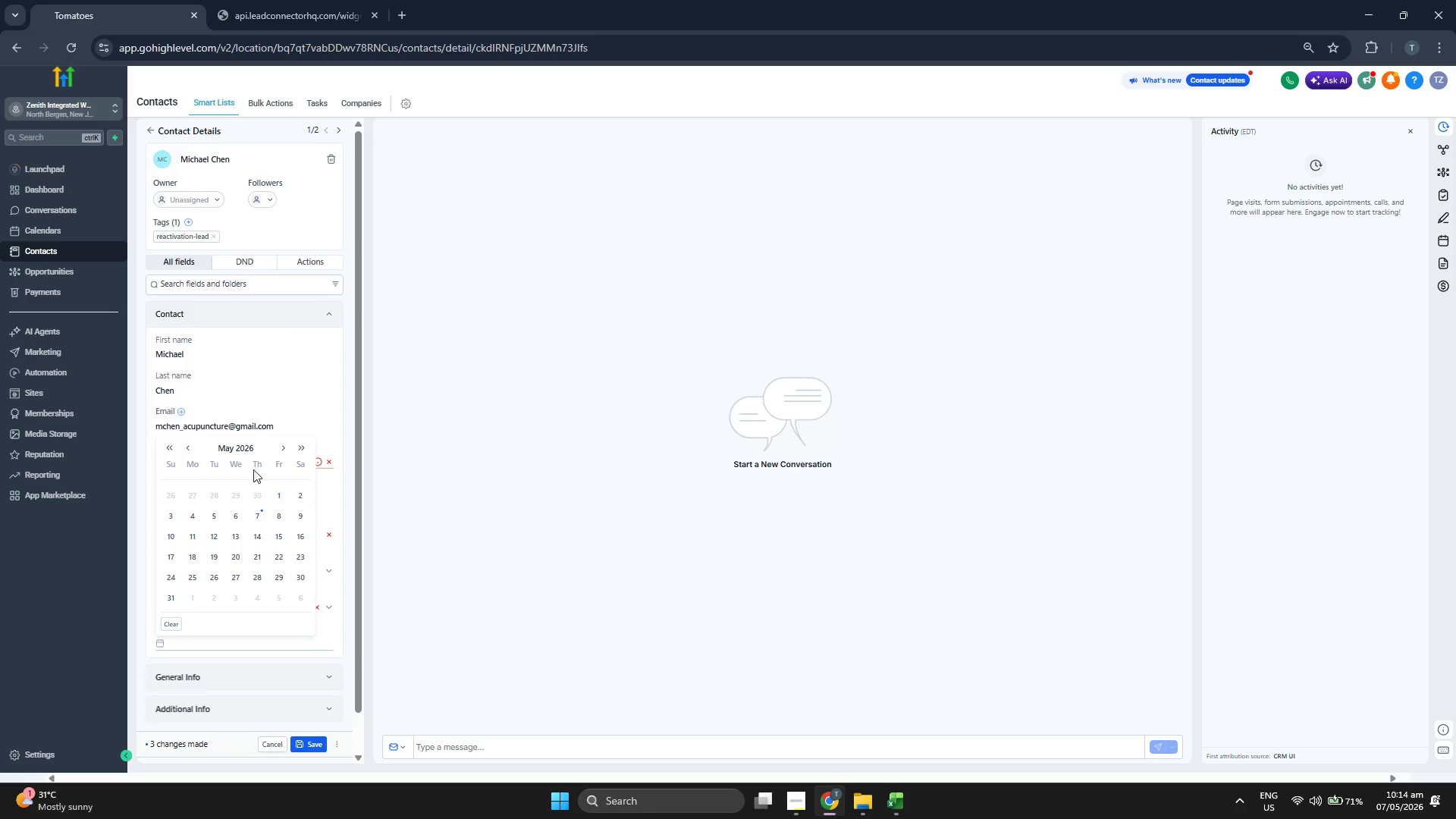 
left_click([240, 450])
 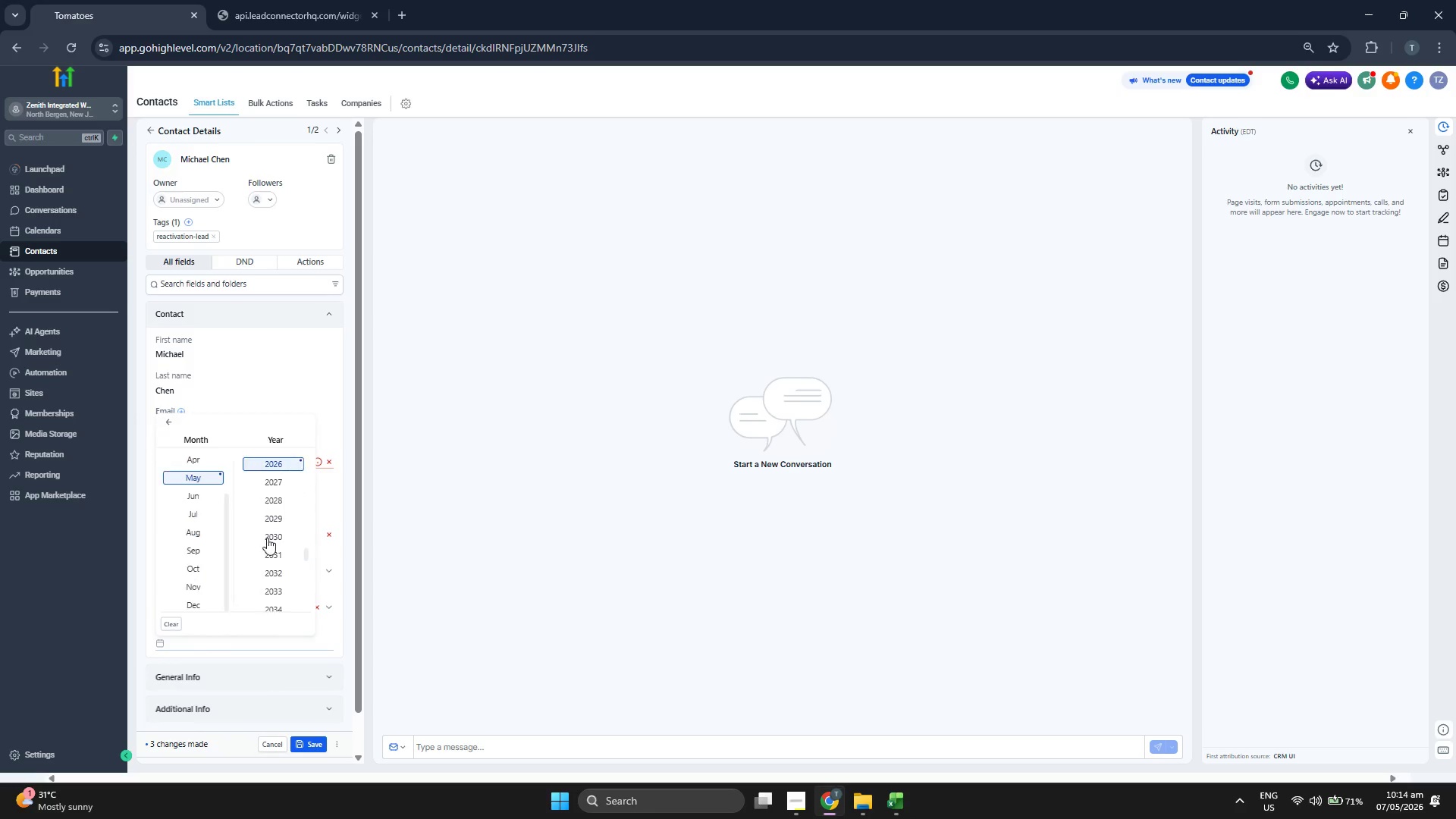 
scroll: coordinate [267, 538], scroll_direction: up, amount: 1.0
 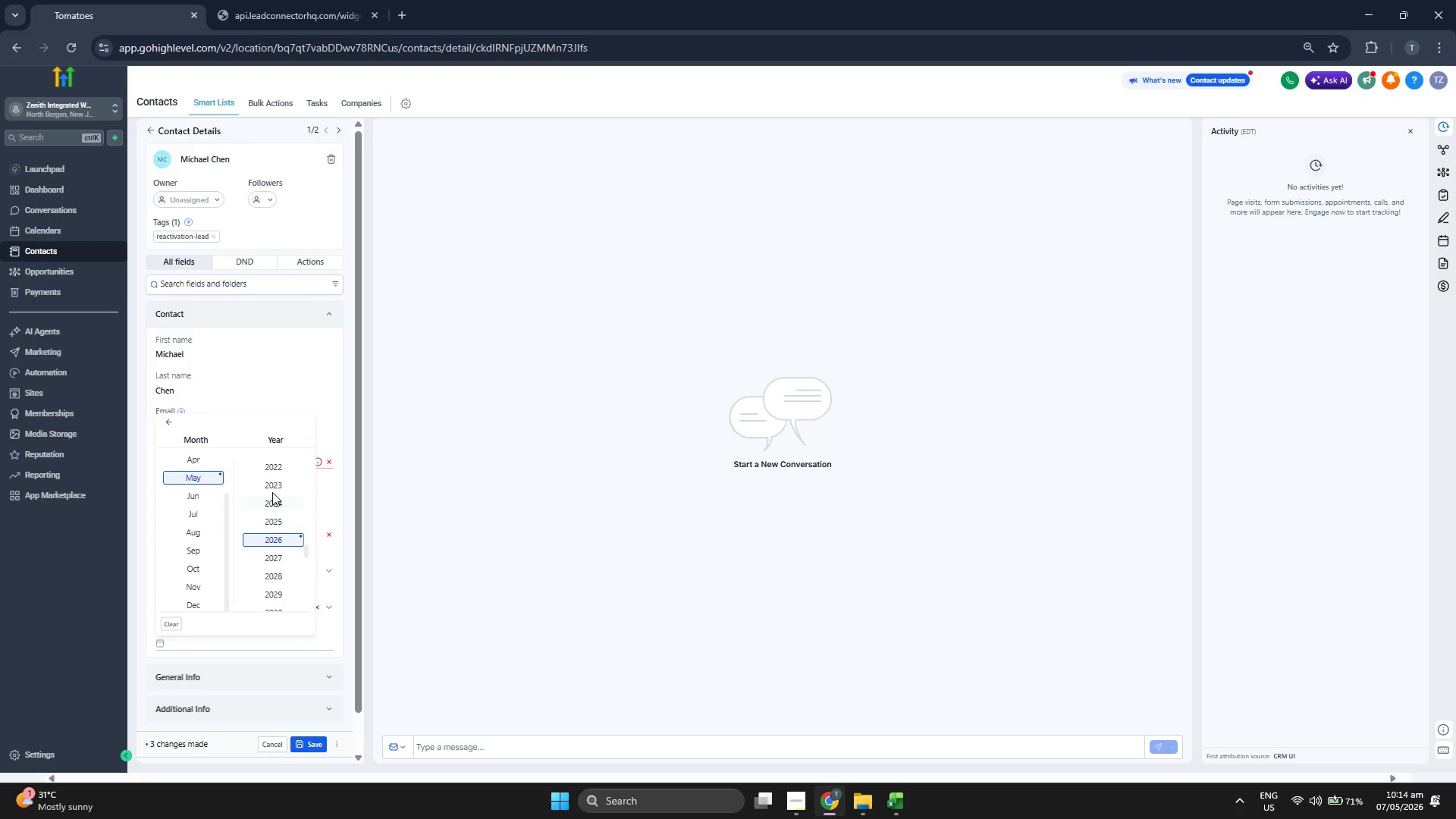 
left_click([272, 488])
 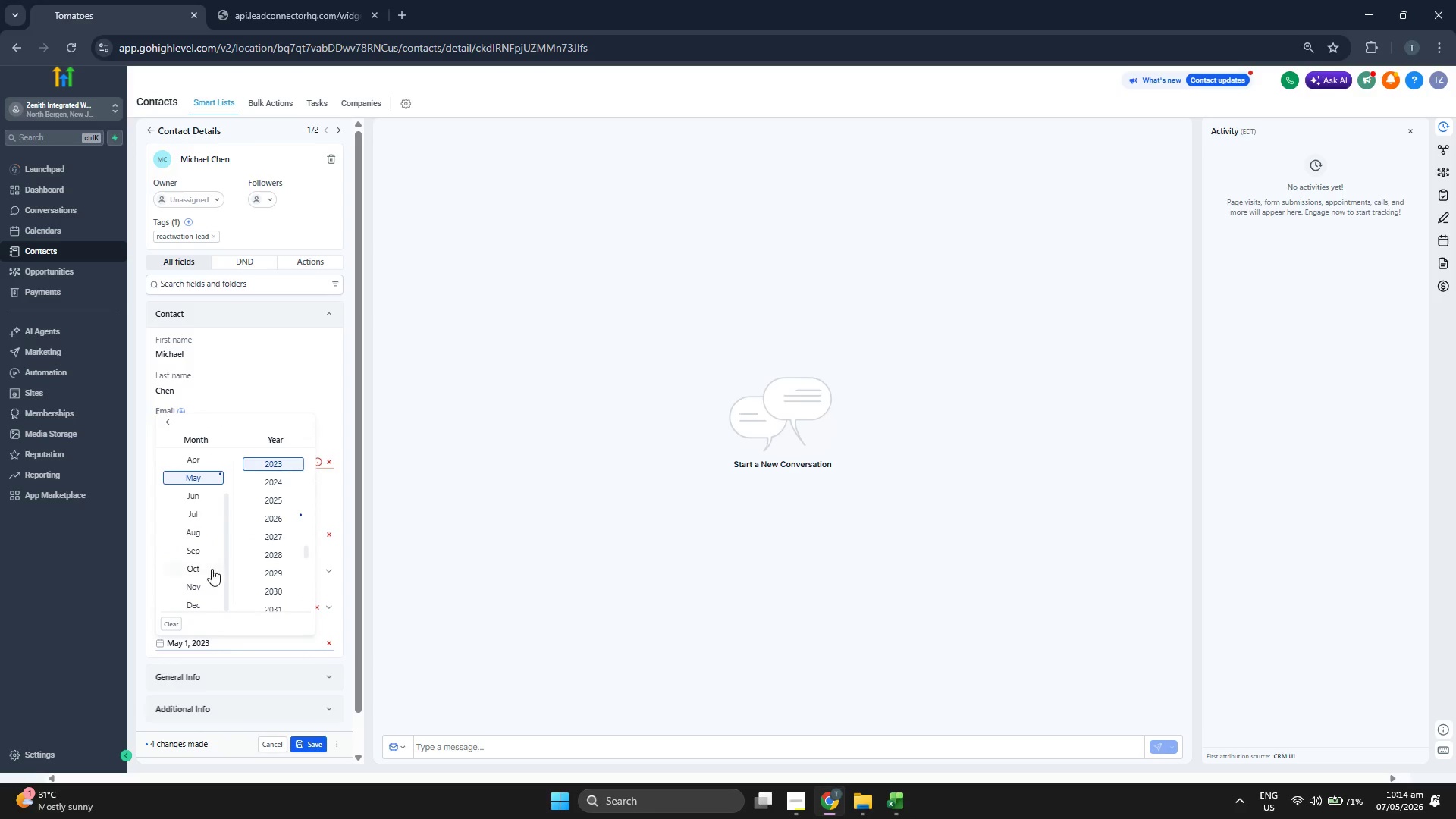 
left_click([198, 585])
 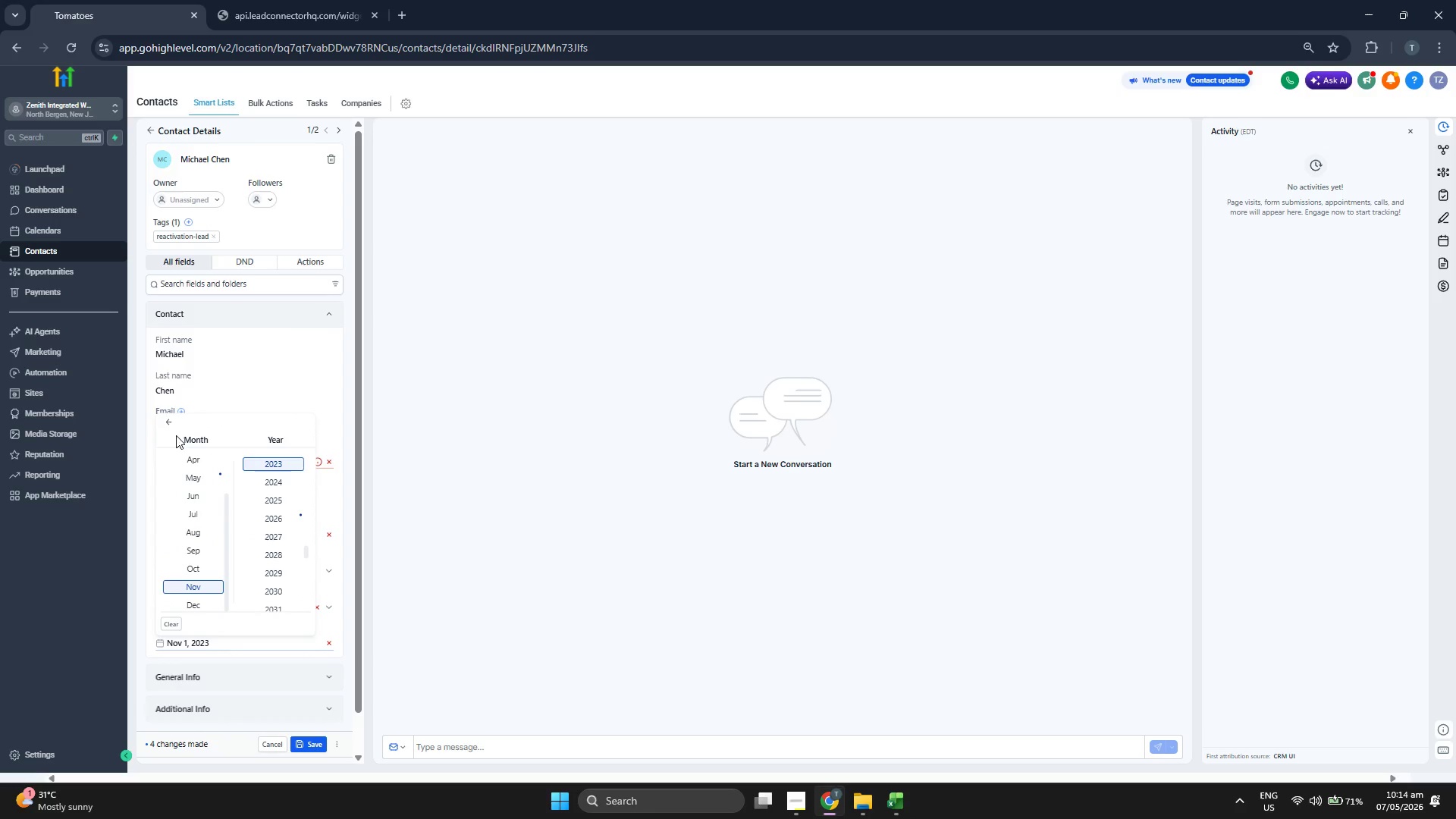 
left_click([171, 427])
 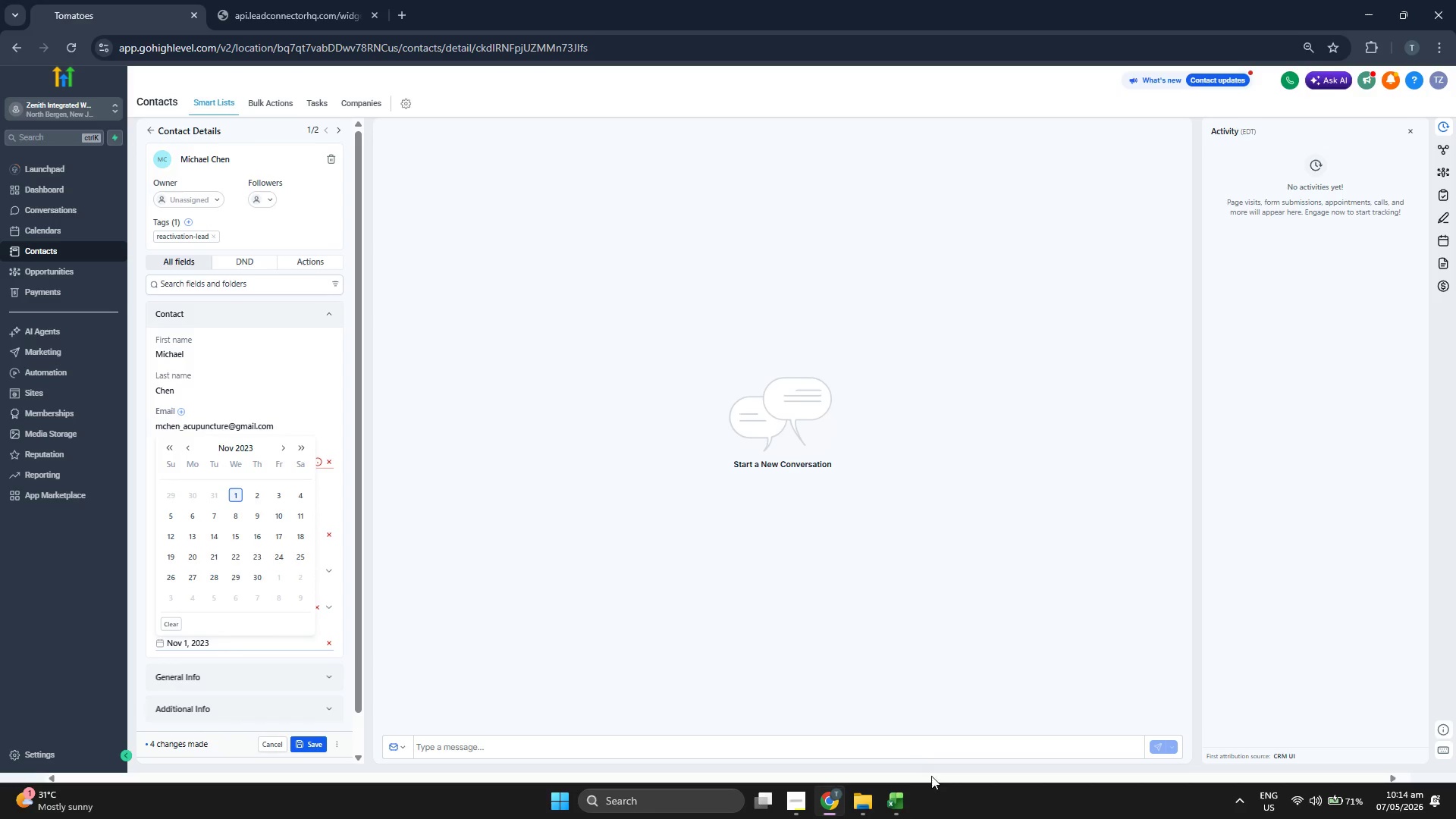 
left_click([902, 799])
 